 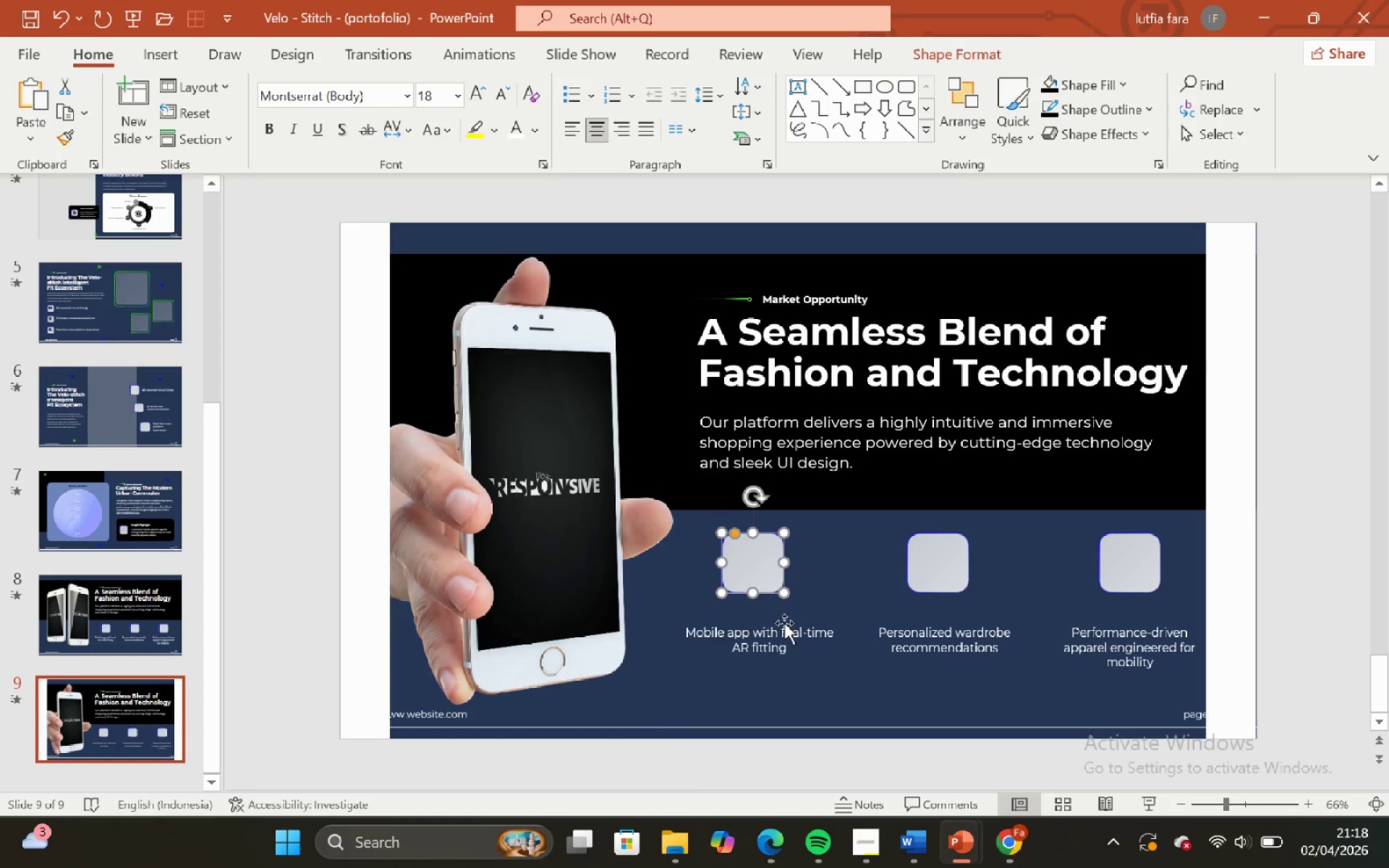 
left_click([768, 657])
 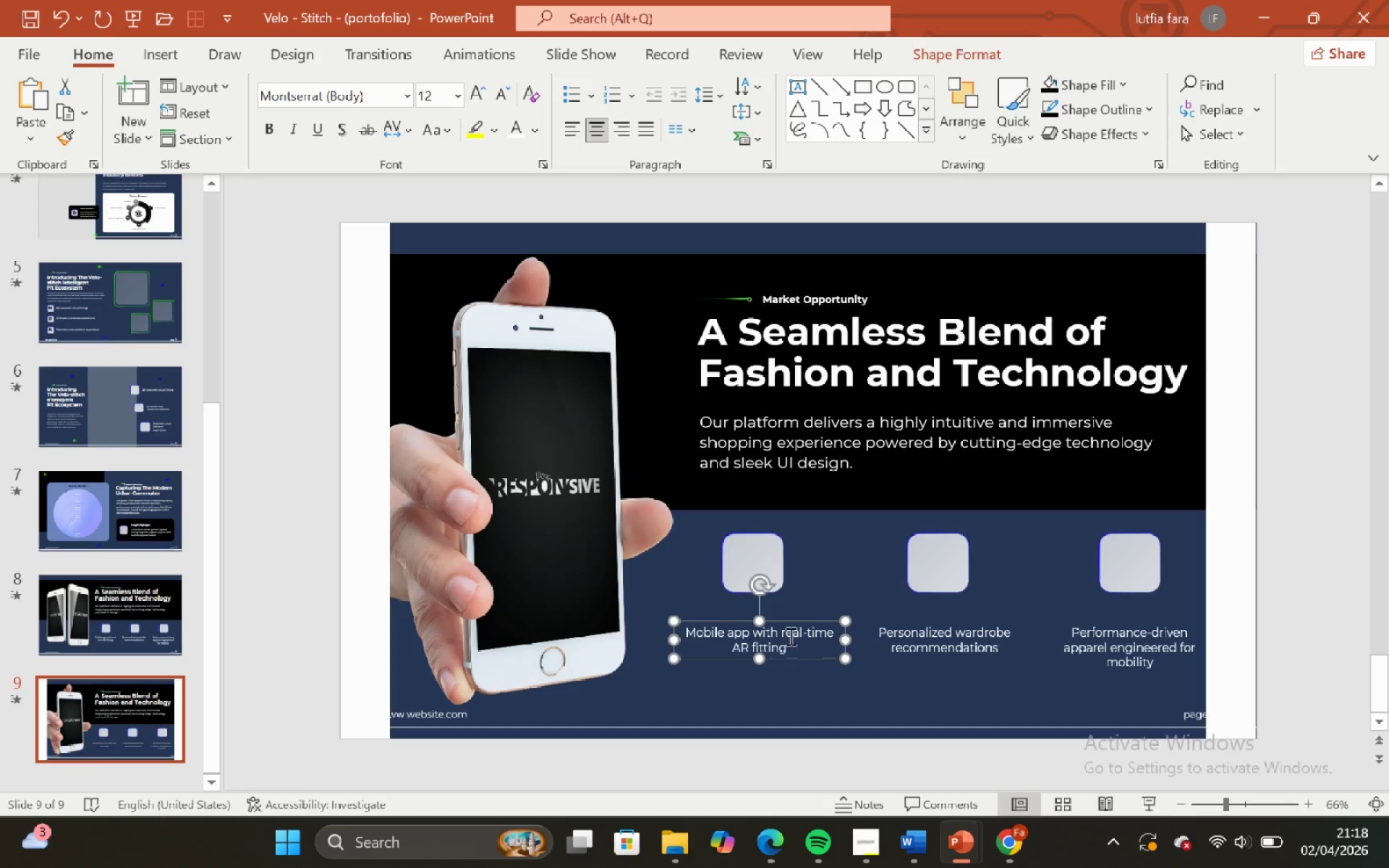 
left_click([844, 696])
 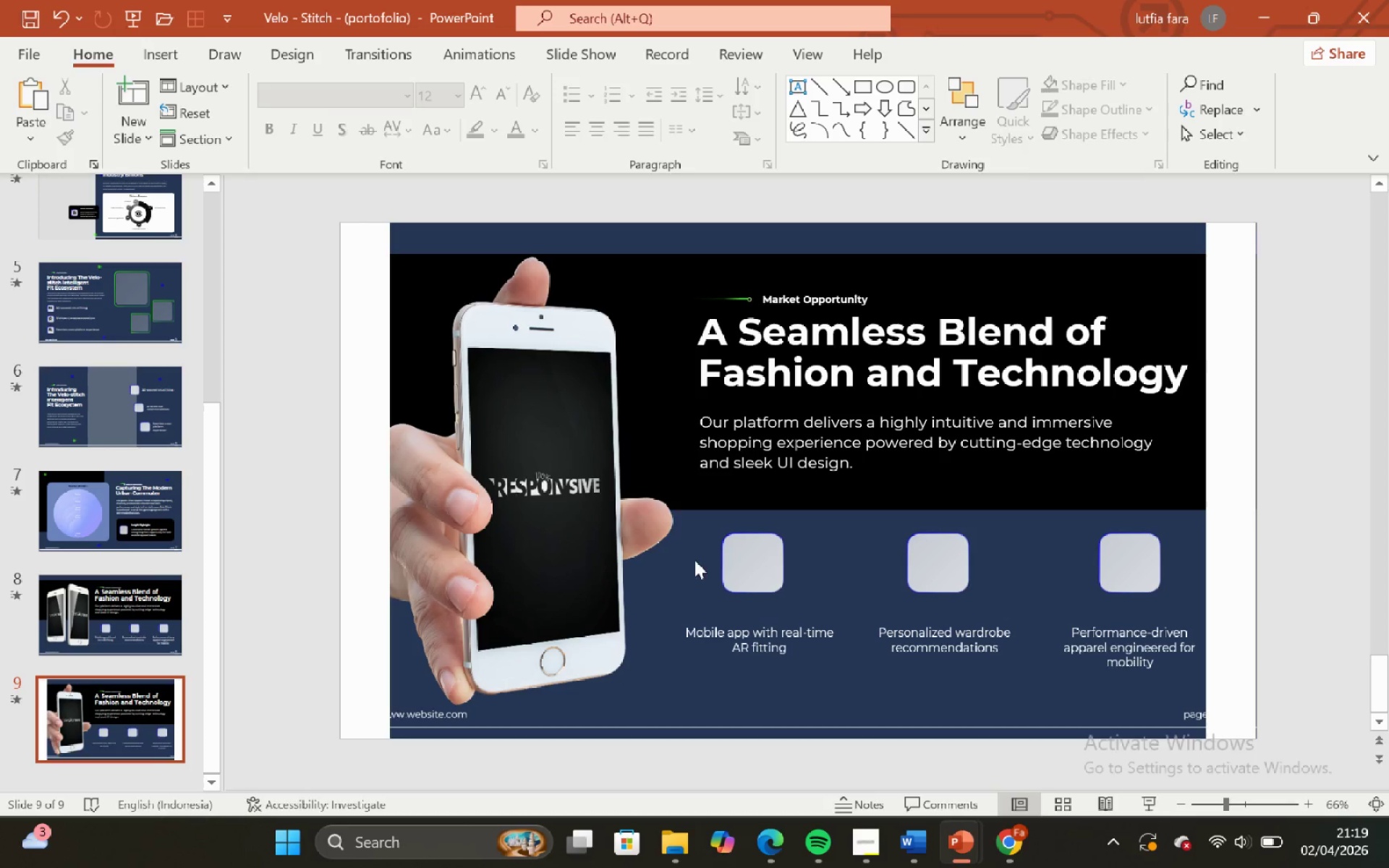 
left_click([749, 430])
 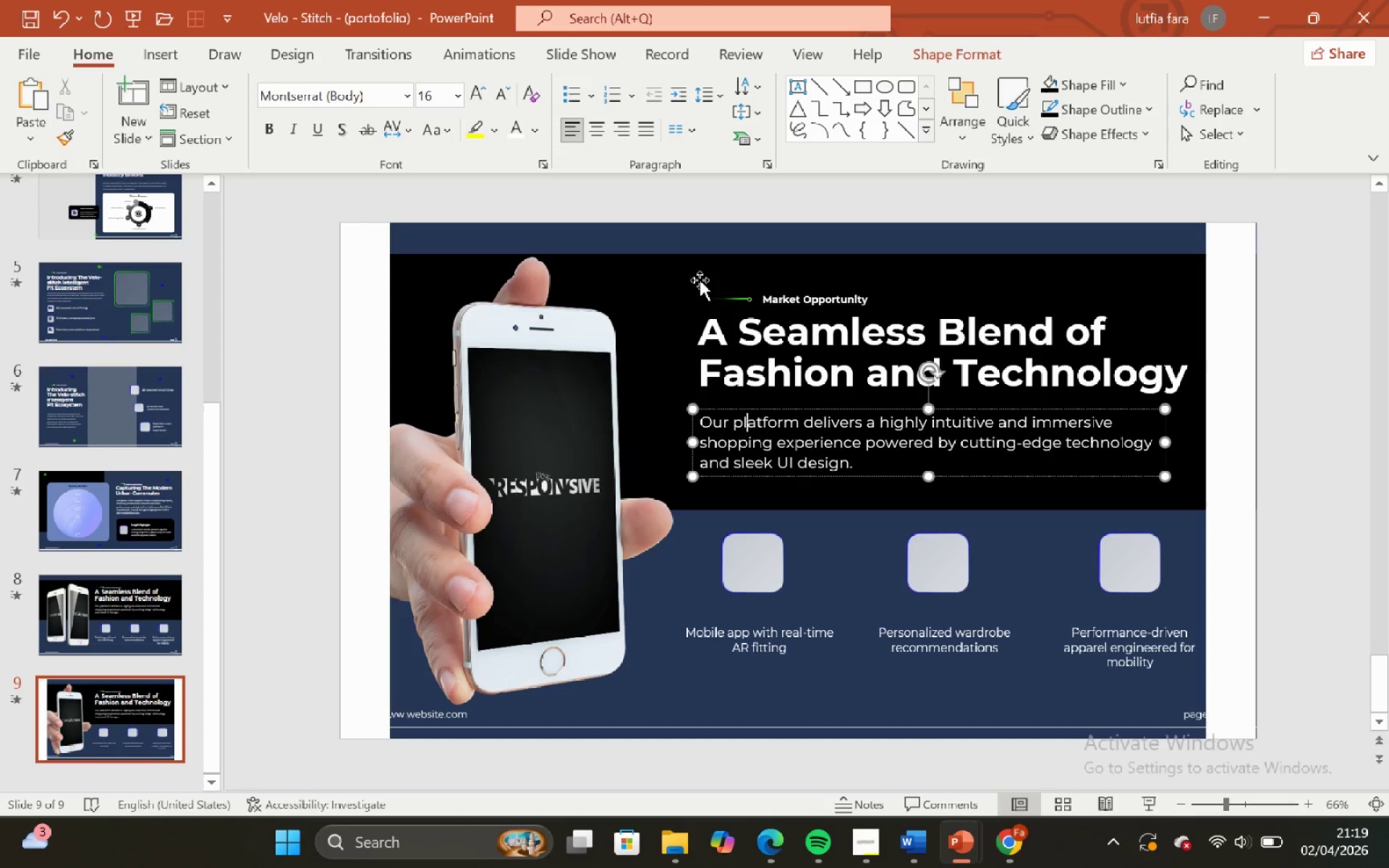 
left_click([689, 218])
 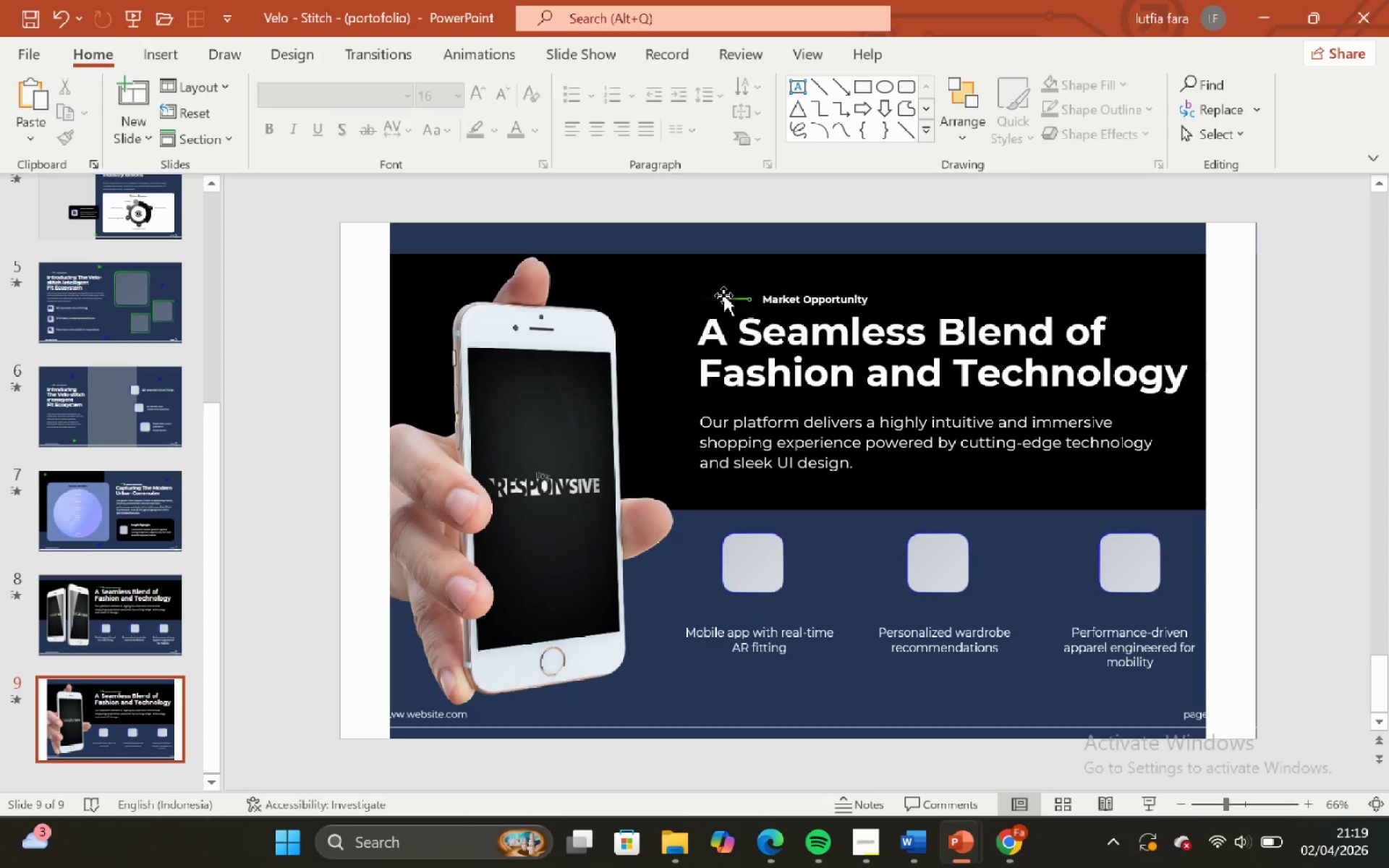 
left_click([590, 325])
 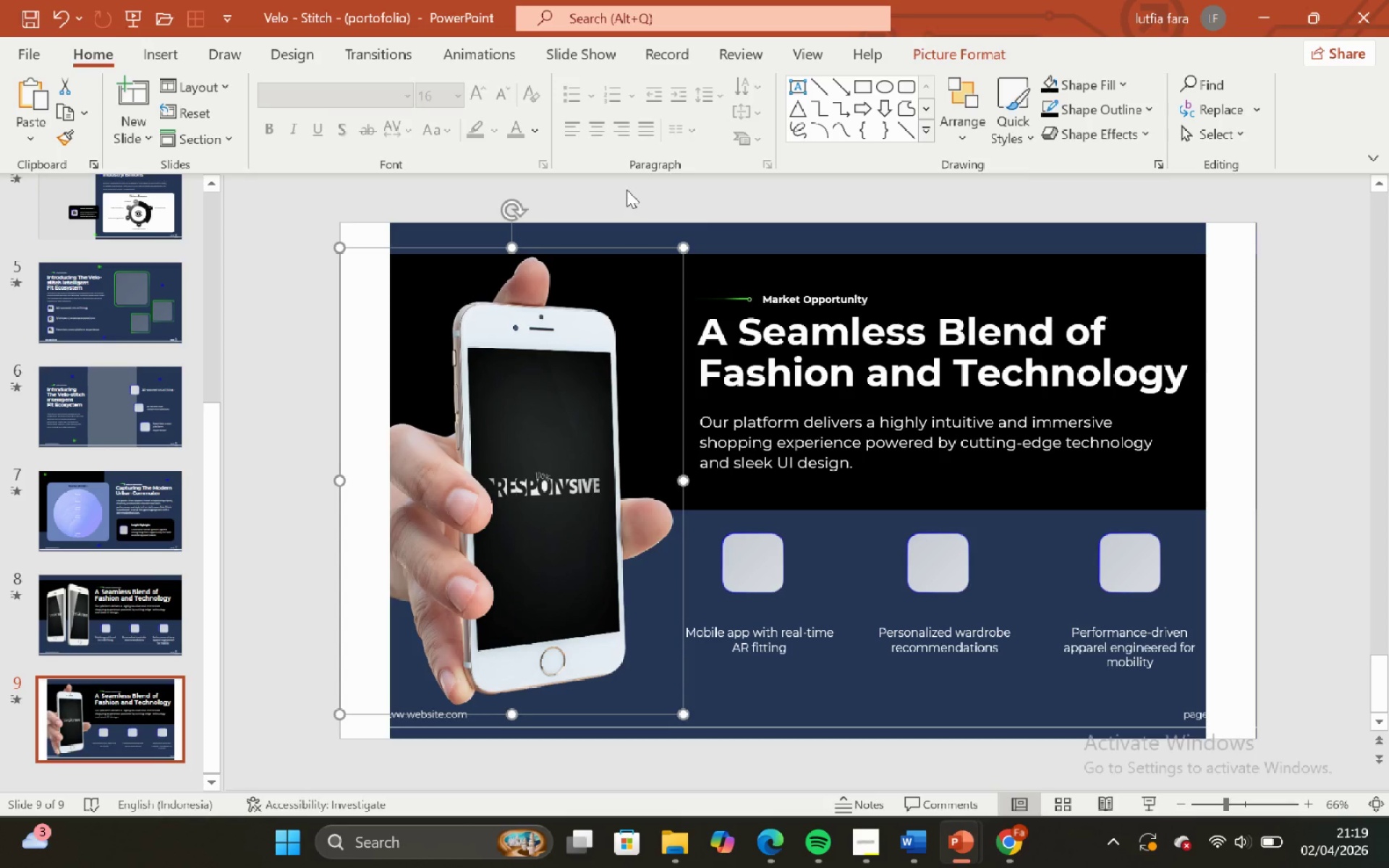 
left_click([626, 190])
 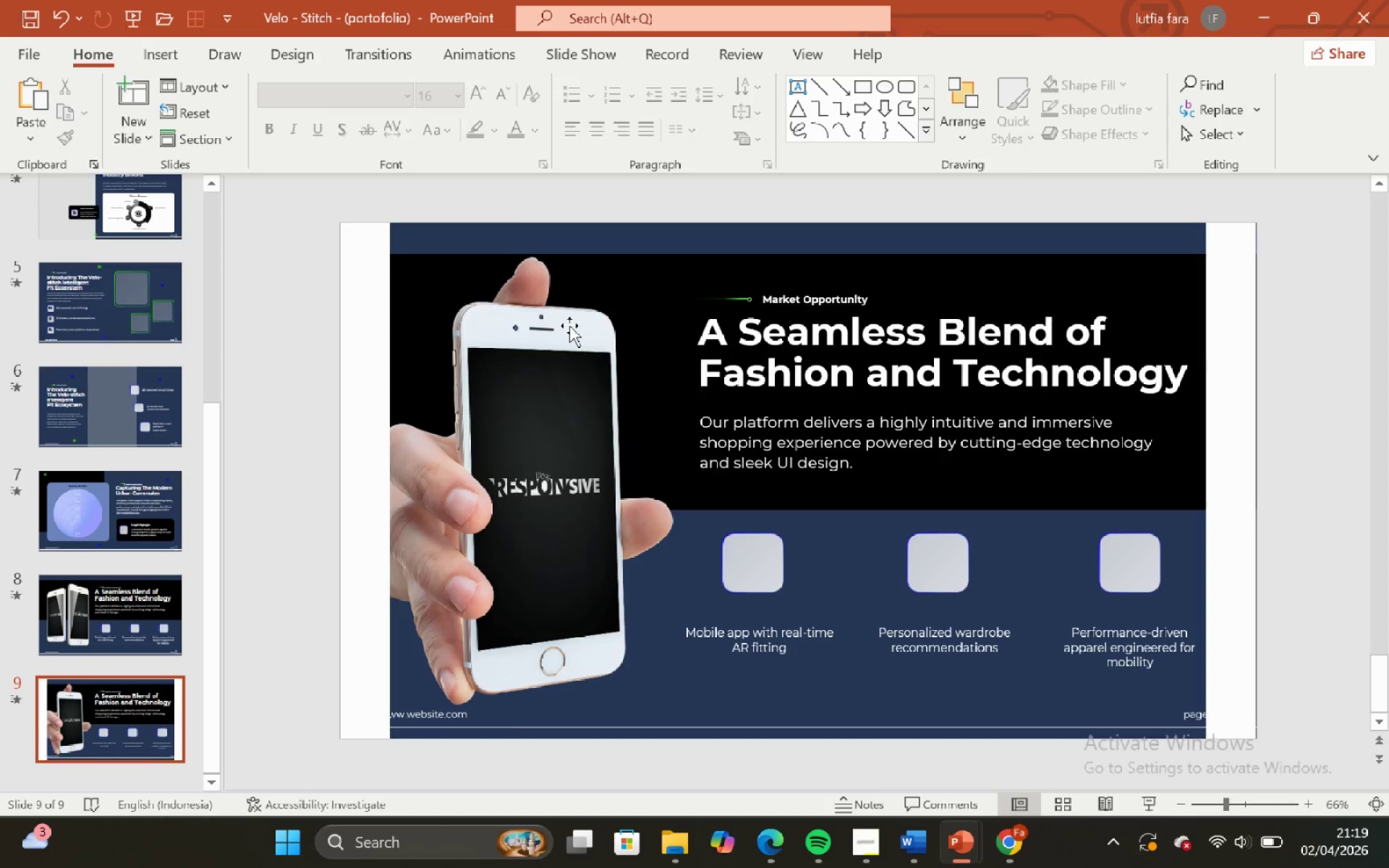 
left_click([569, 326])
 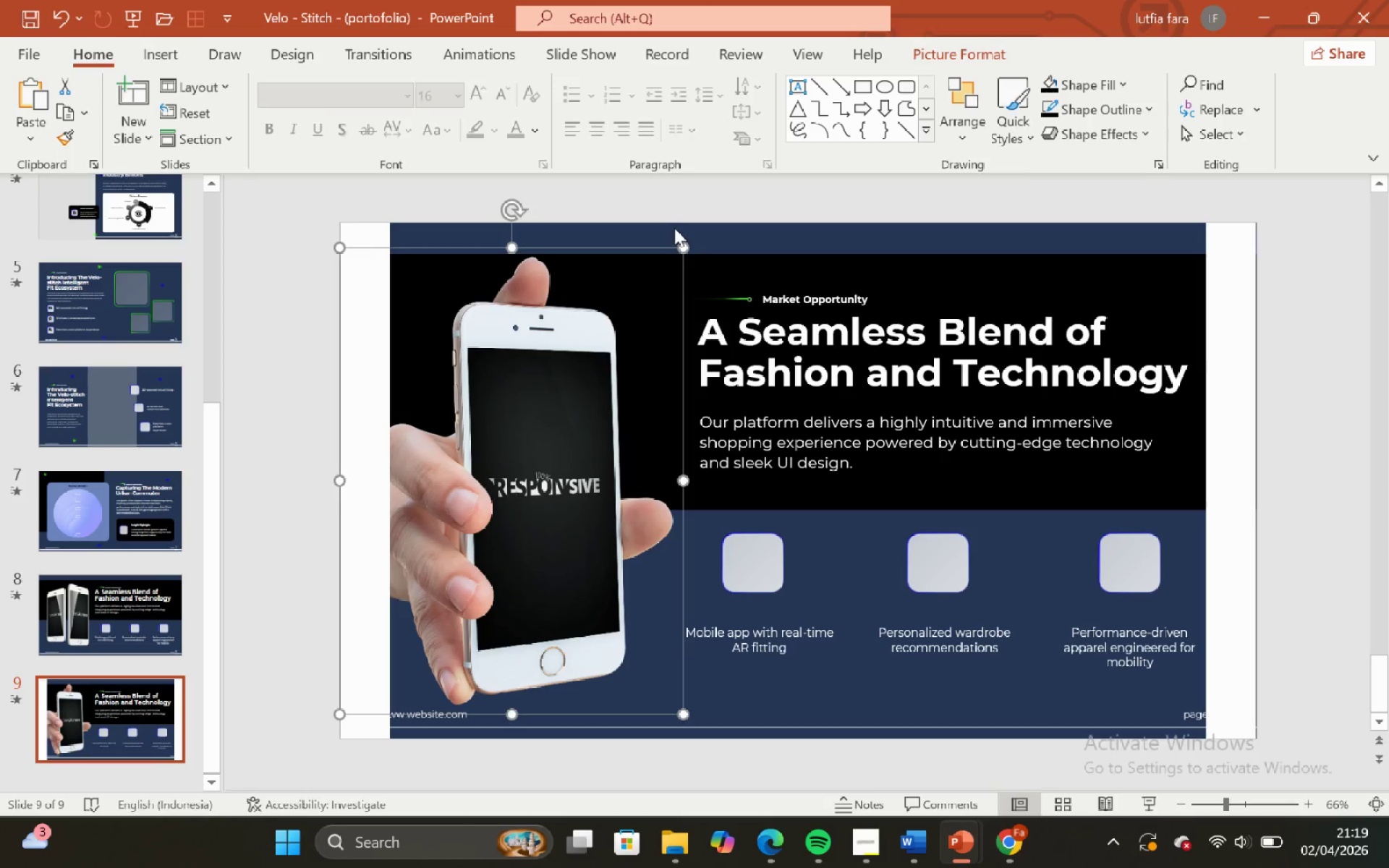 
left_click([674, 228])
 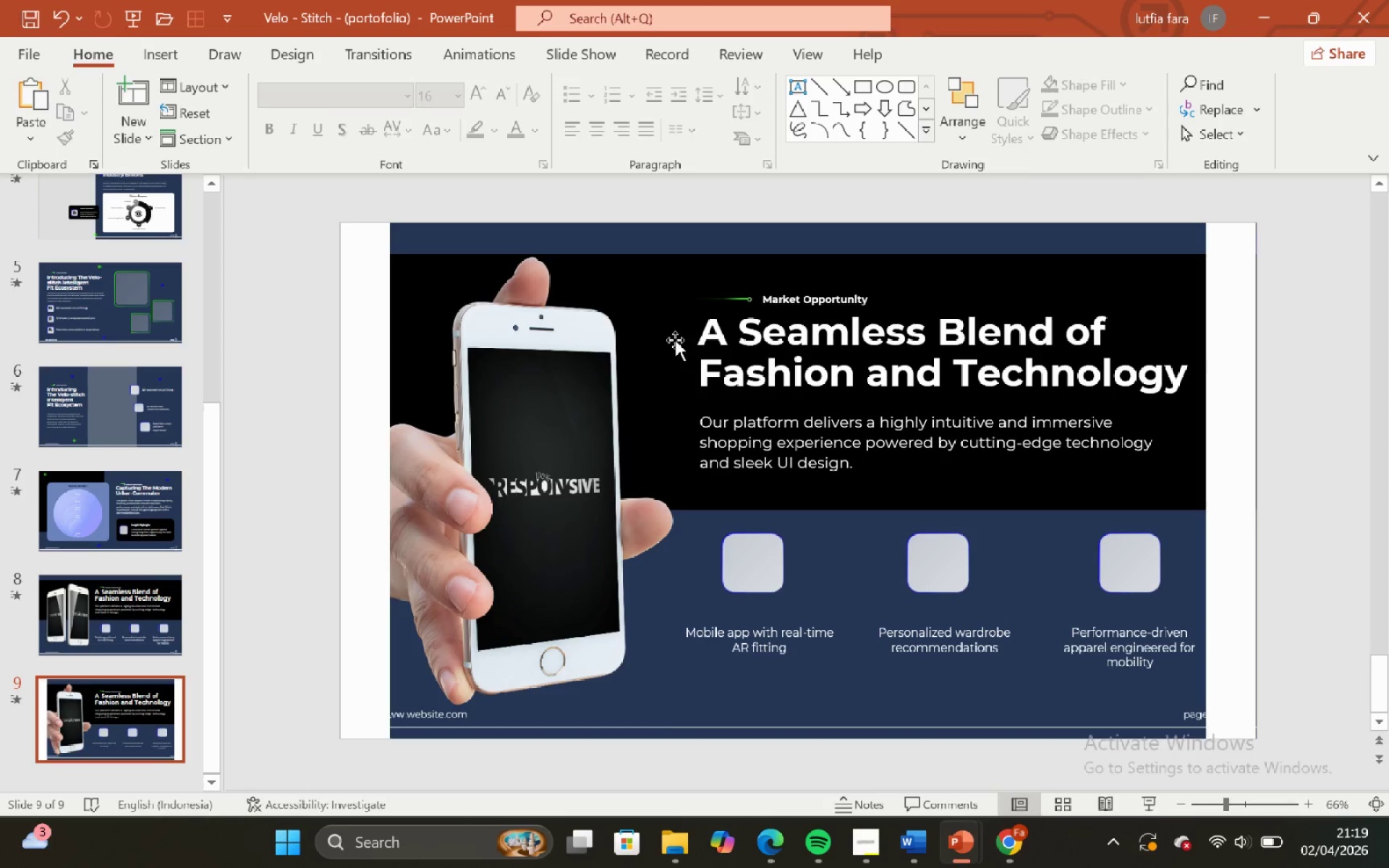 
left_click([655, 289])
 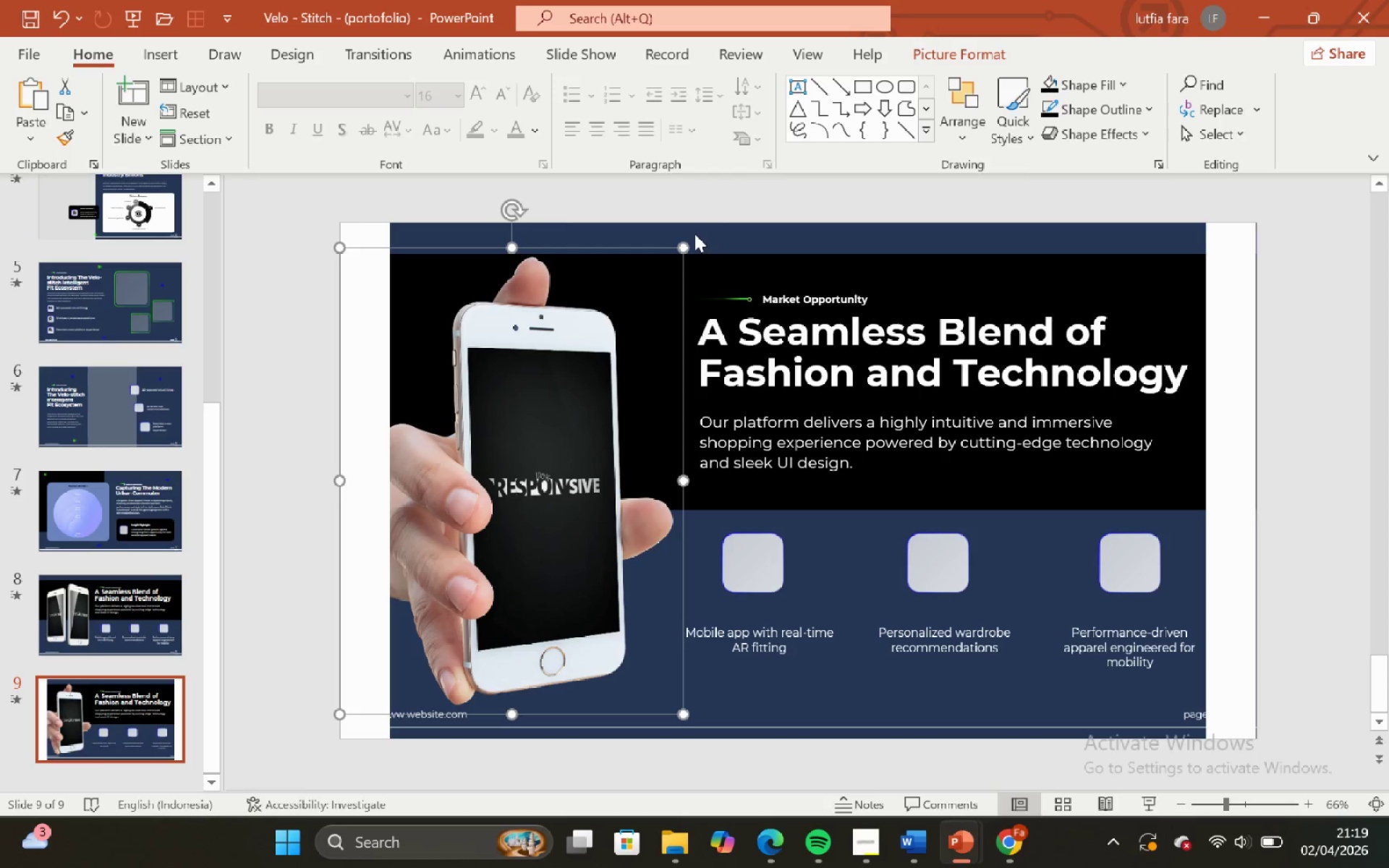 
left_click([709, 229])
 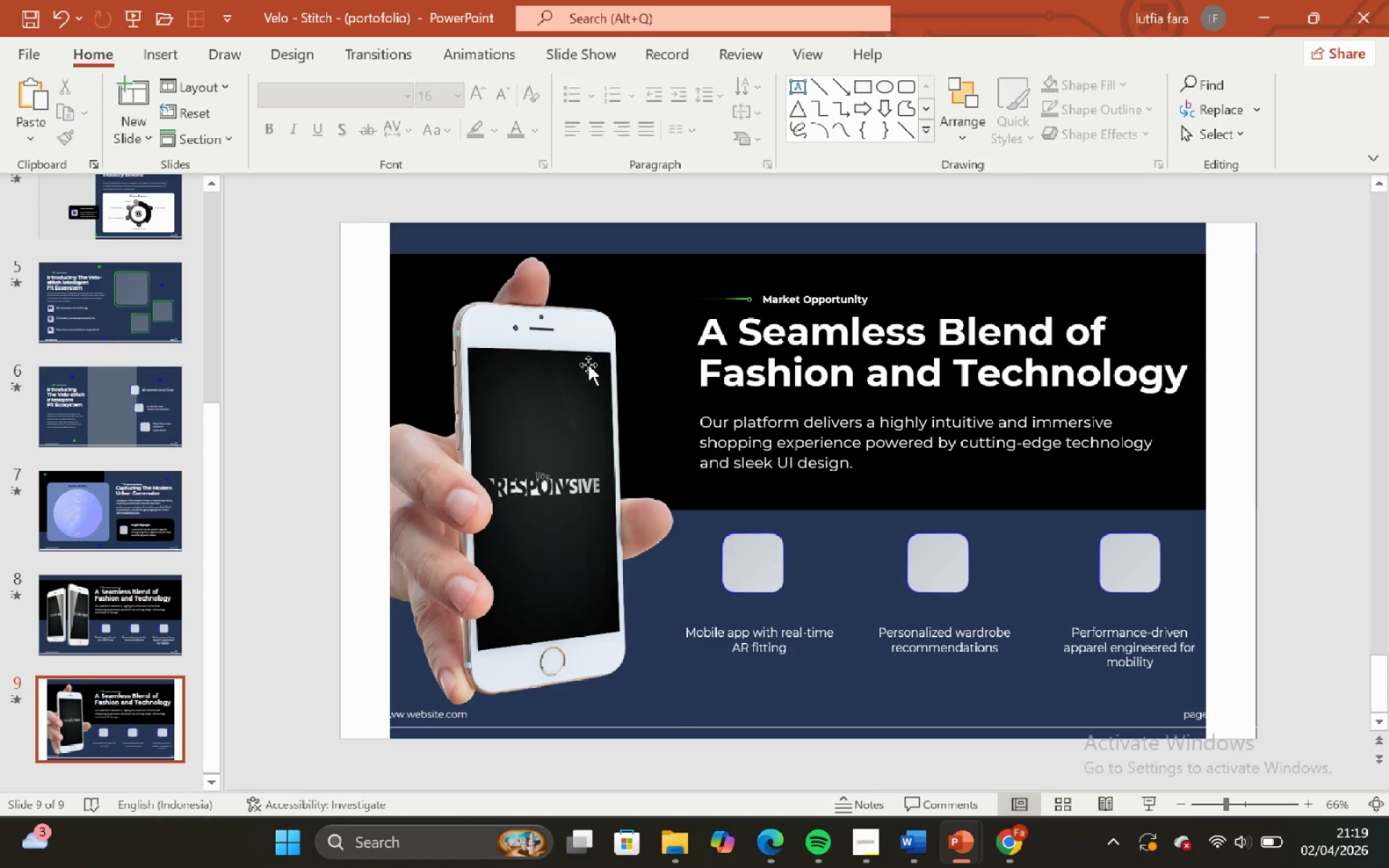 
left_click([587, 362])
 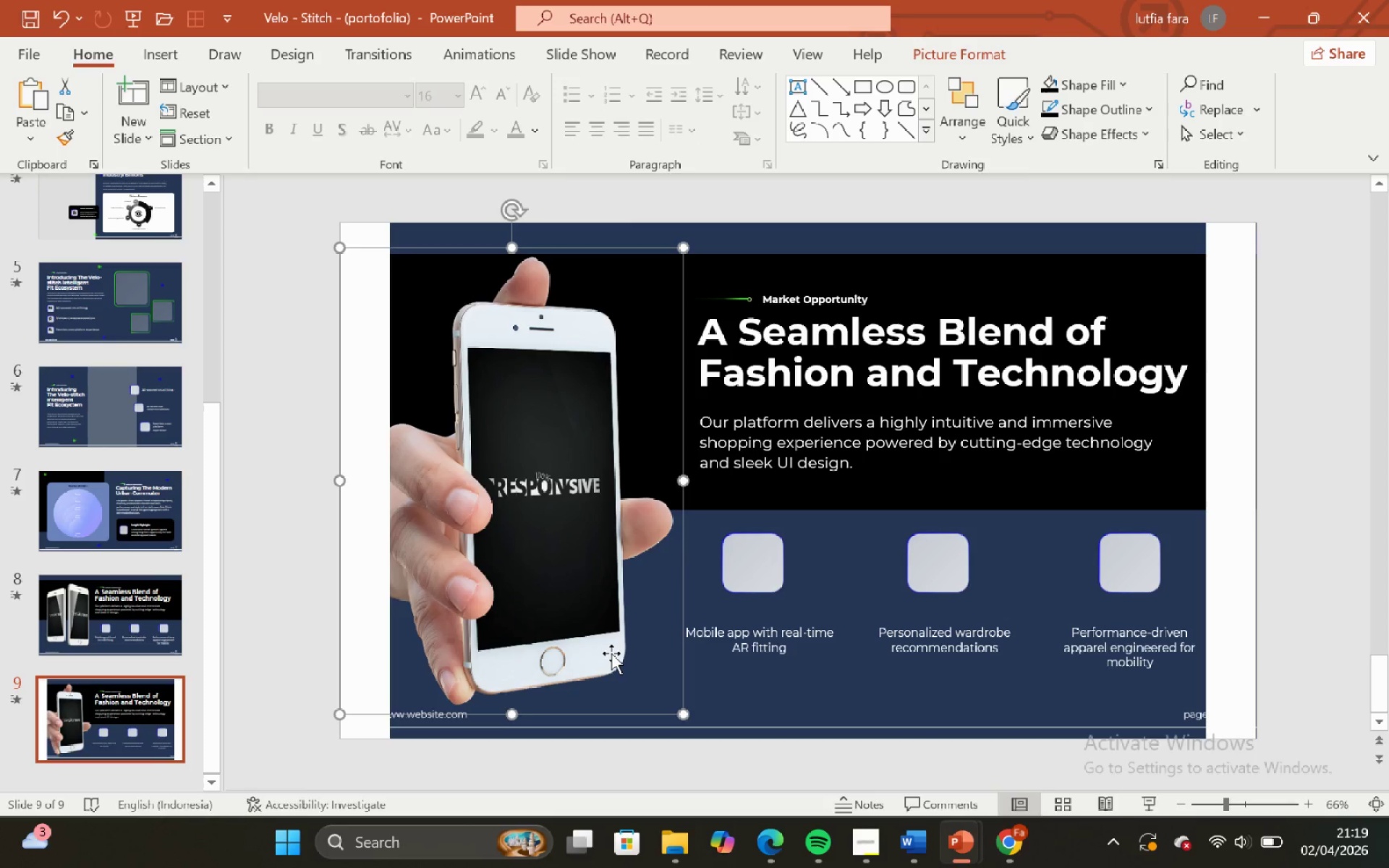 
hold_key(key=ShiftLeft, duration=1.5)
left_click_drag(start_coordinate=[611, 653], to_coordinate=[613, 646])
 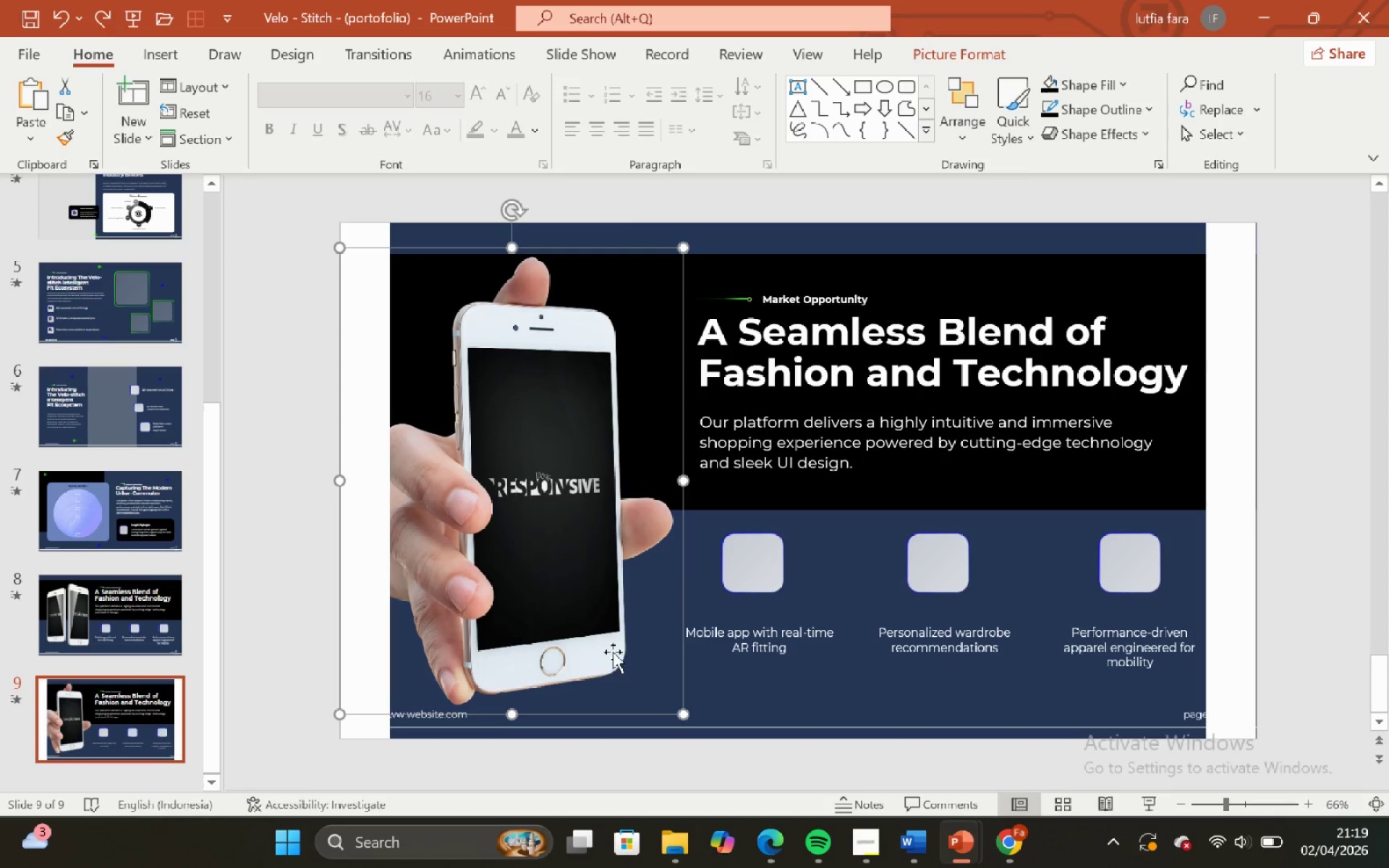 
key(Shift+ShiftLeft)
 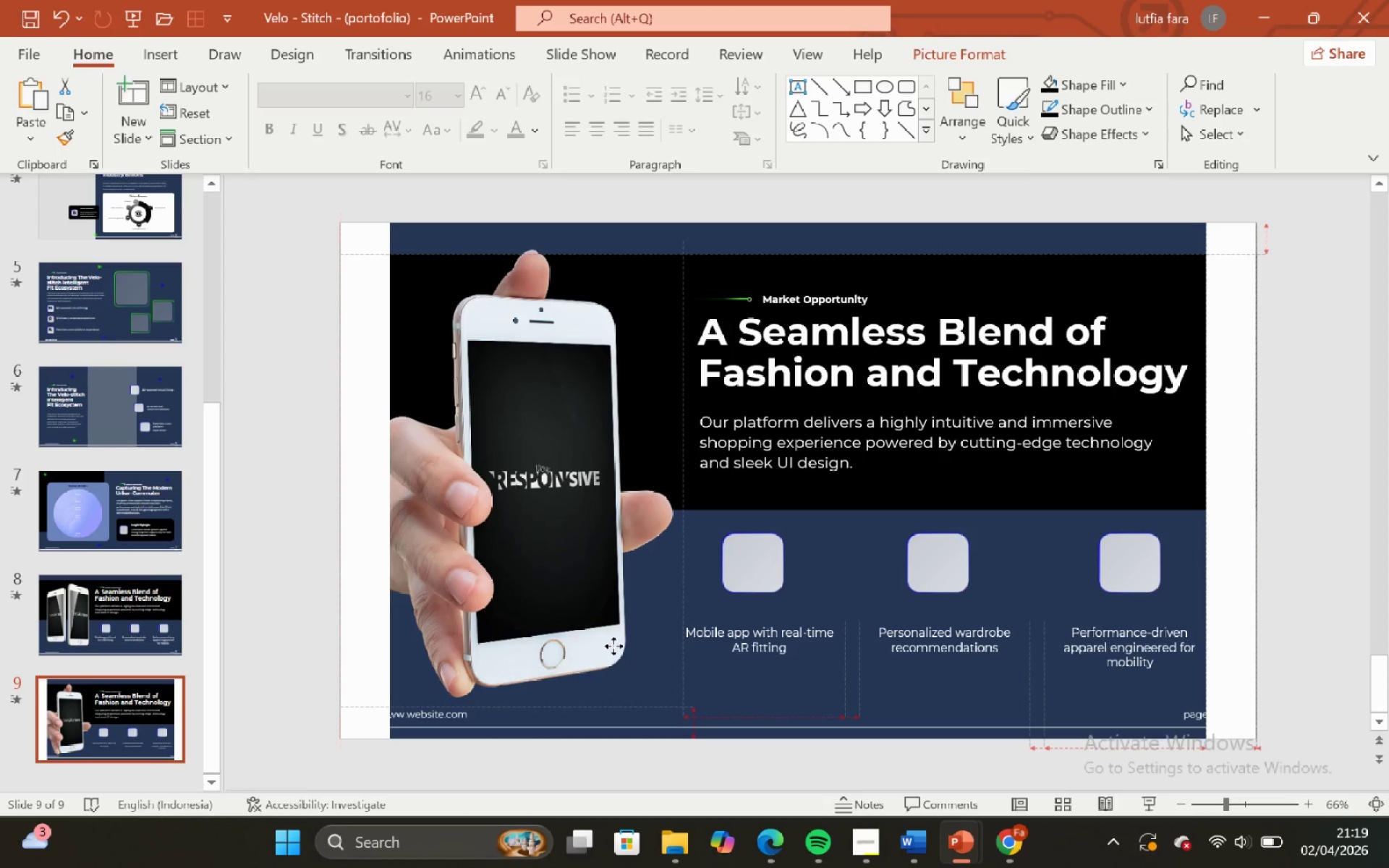 
key(Shift+ShiftLeft)
 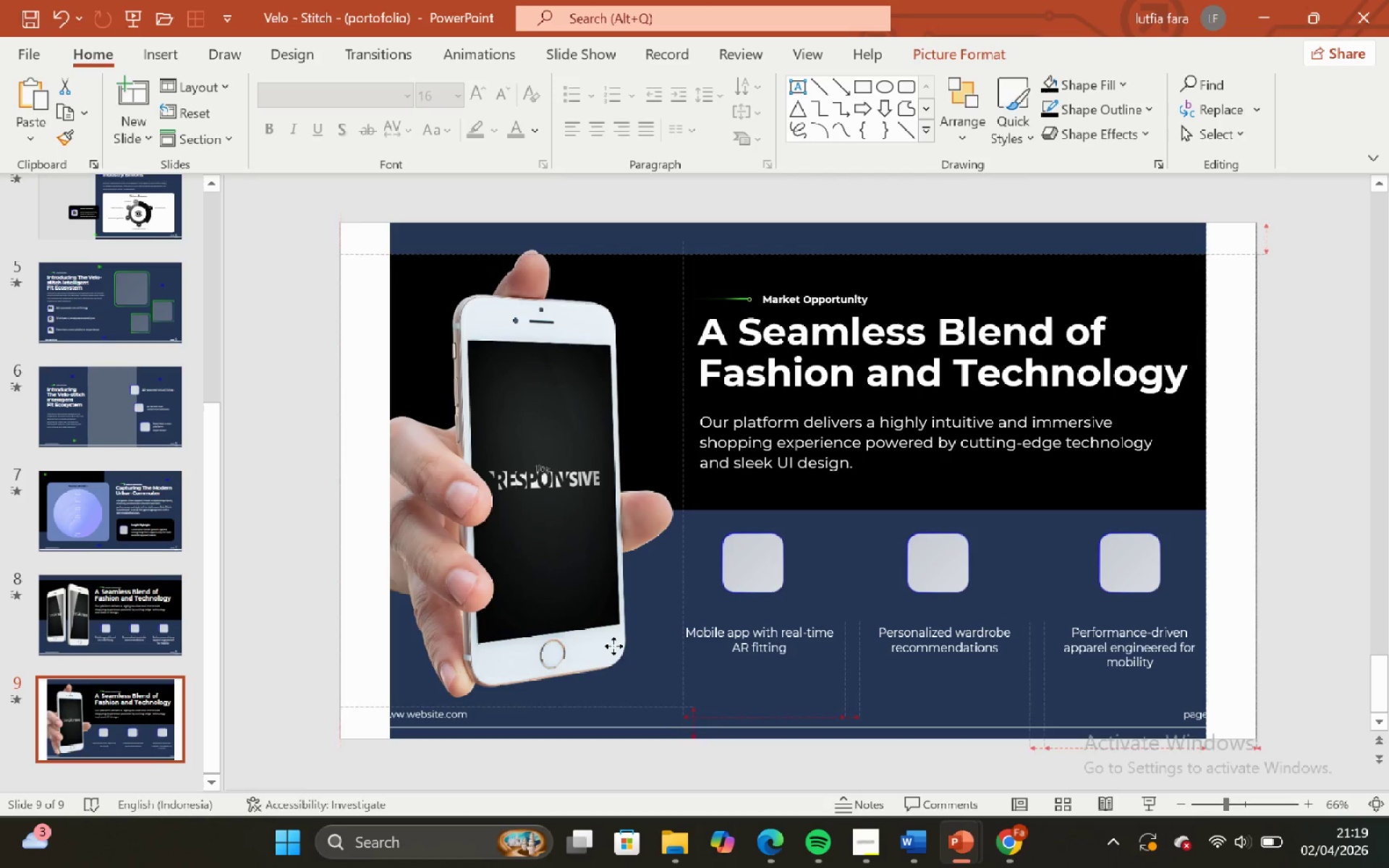 
key(Shift+ShiftLeft)
 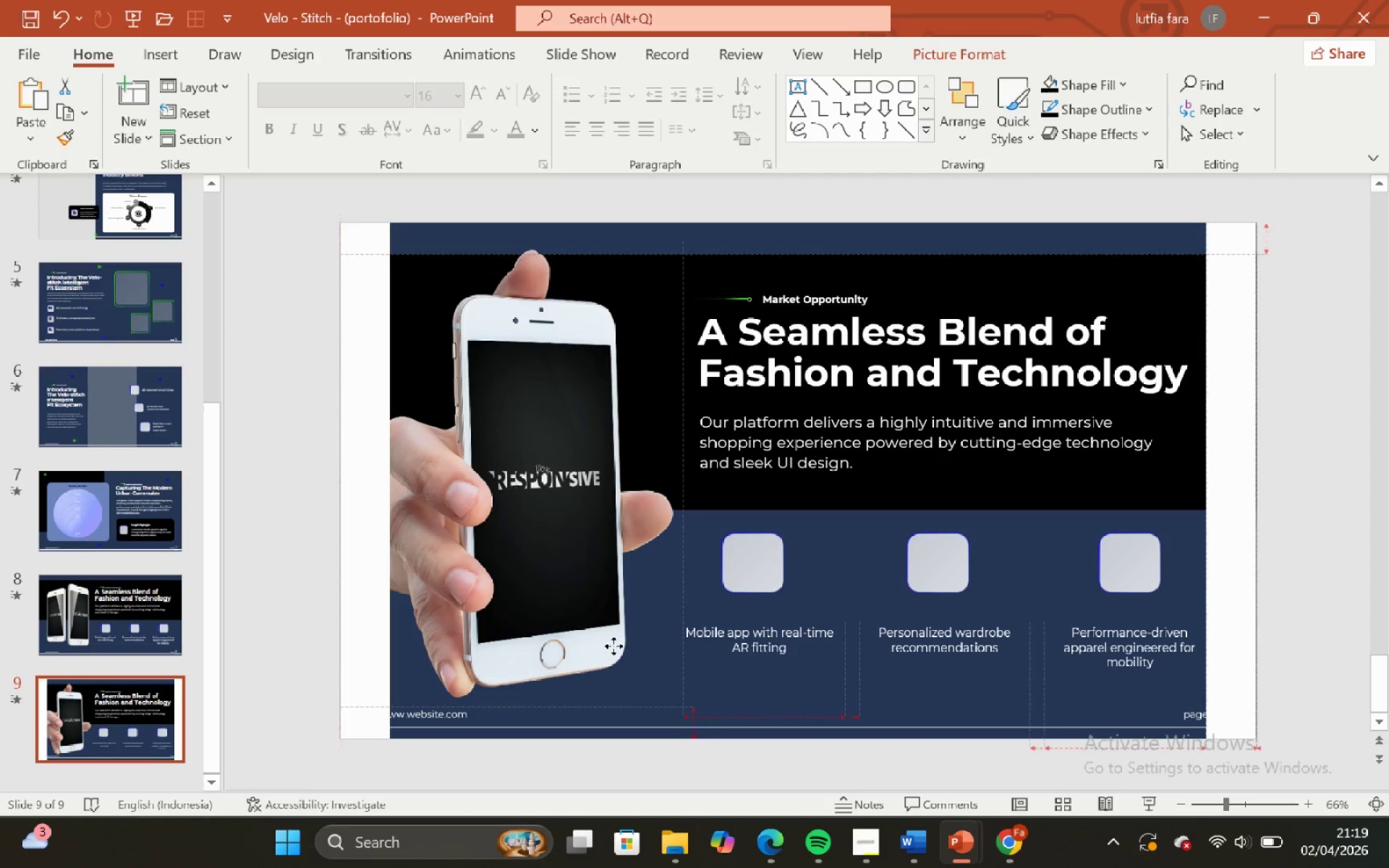 
key(Shift+ShiftLeft)
 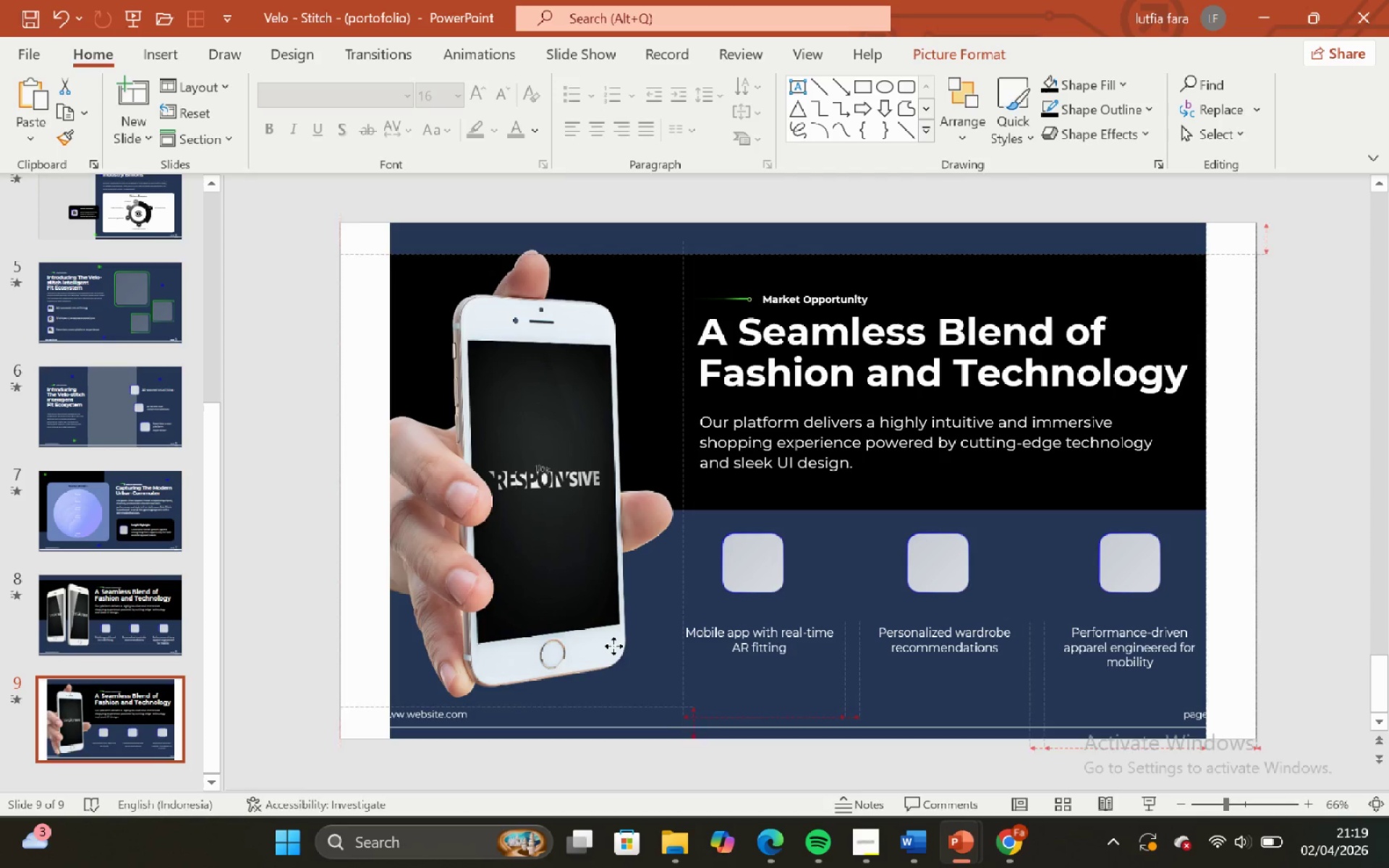 
key(Shift+ShiftLeft)
 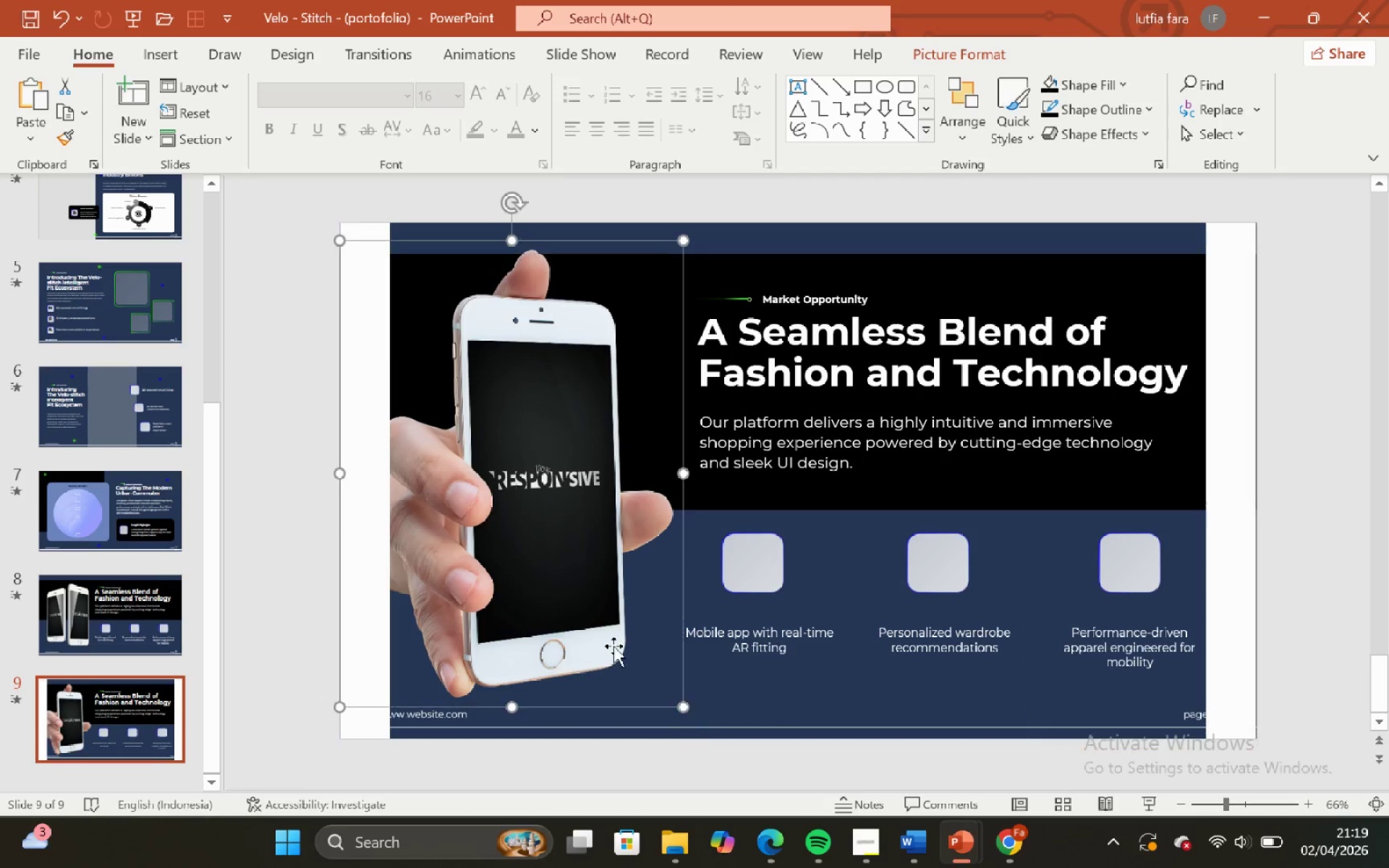 
key(Shift+ShiftLeft)
 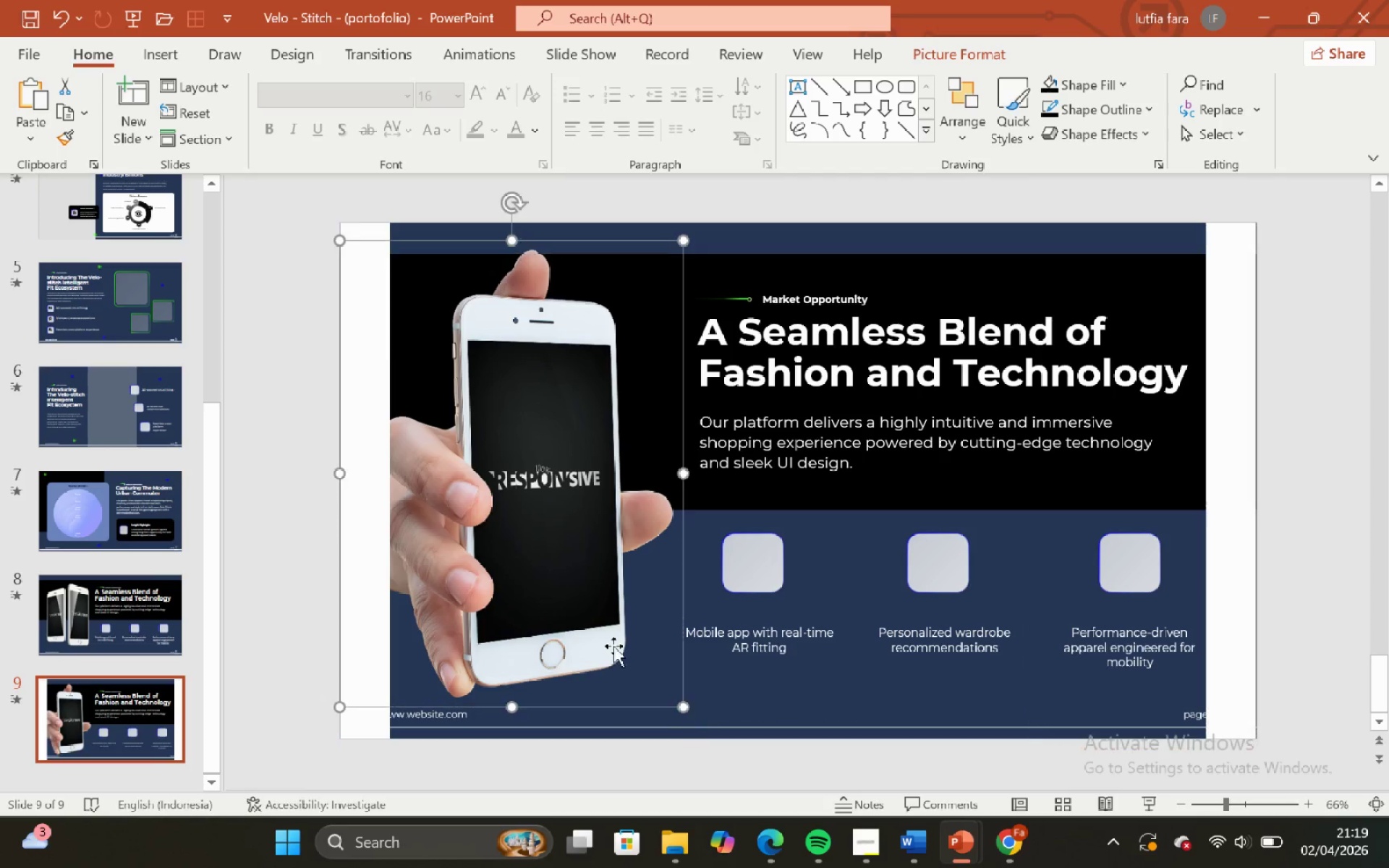 
key(Shift+ShiftLeft)
 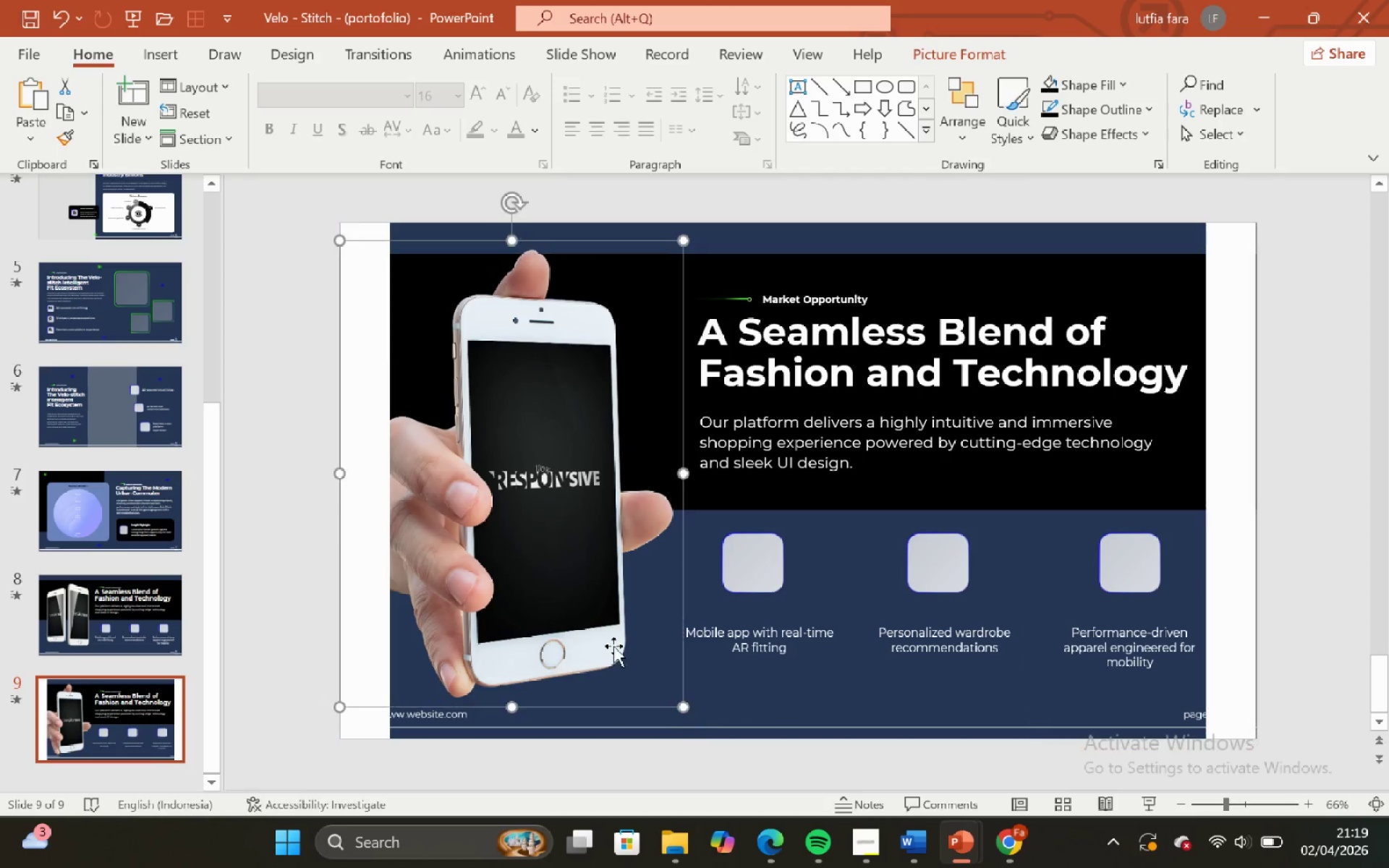 
key(Shift+ShiftLeft)
 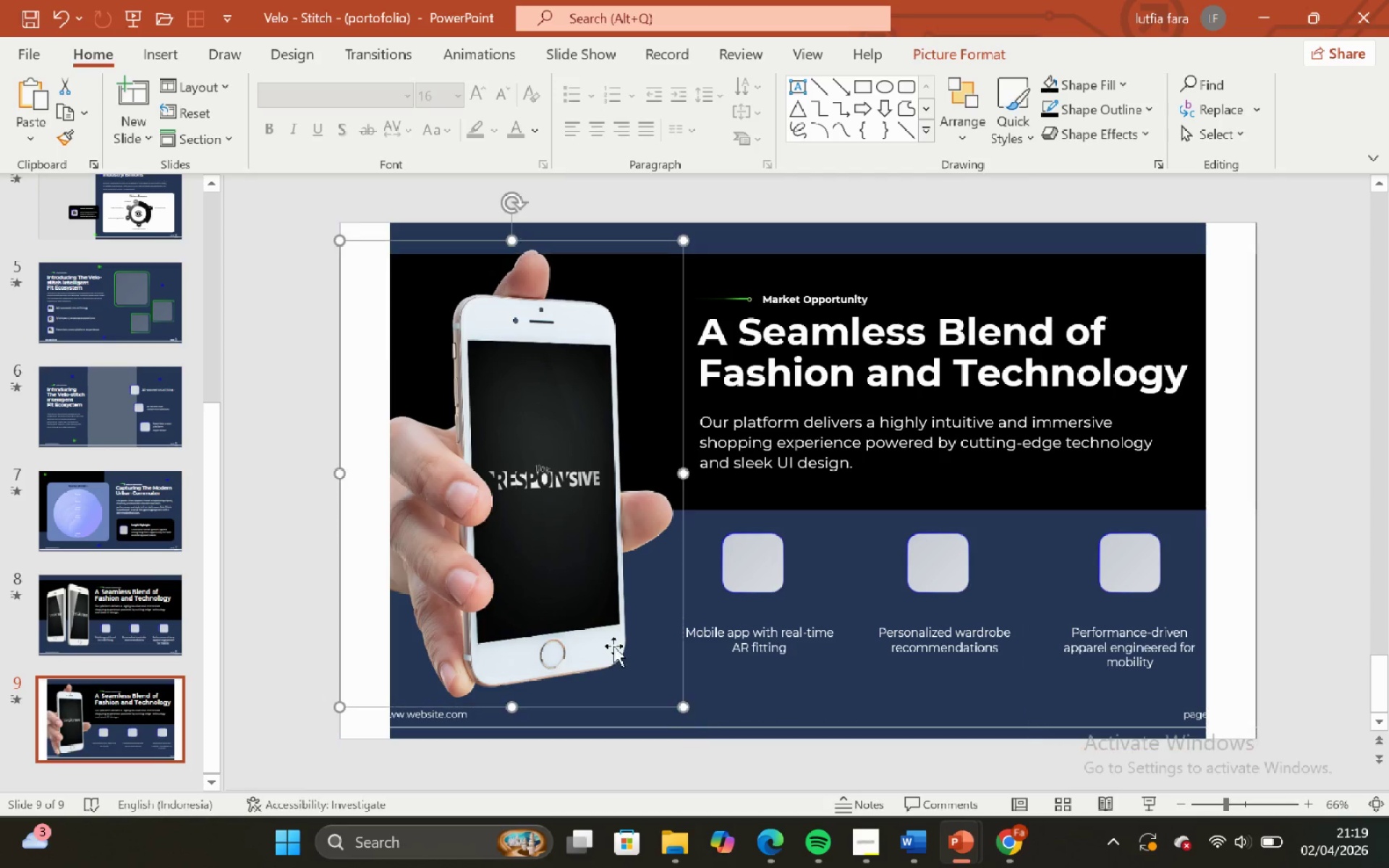 
key(Shift+ShiftLeft)
 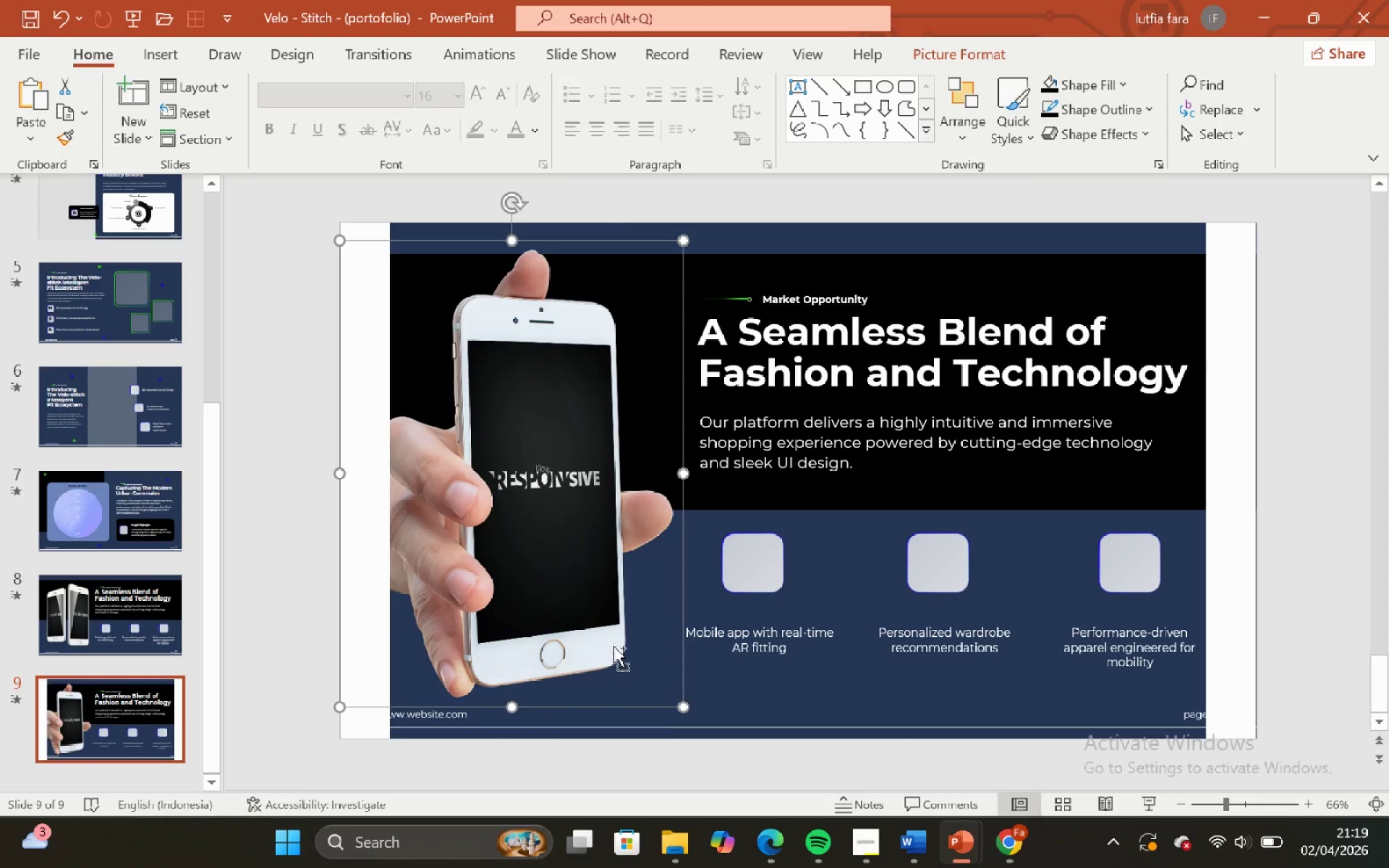 
key(Control+ControlLeft)
 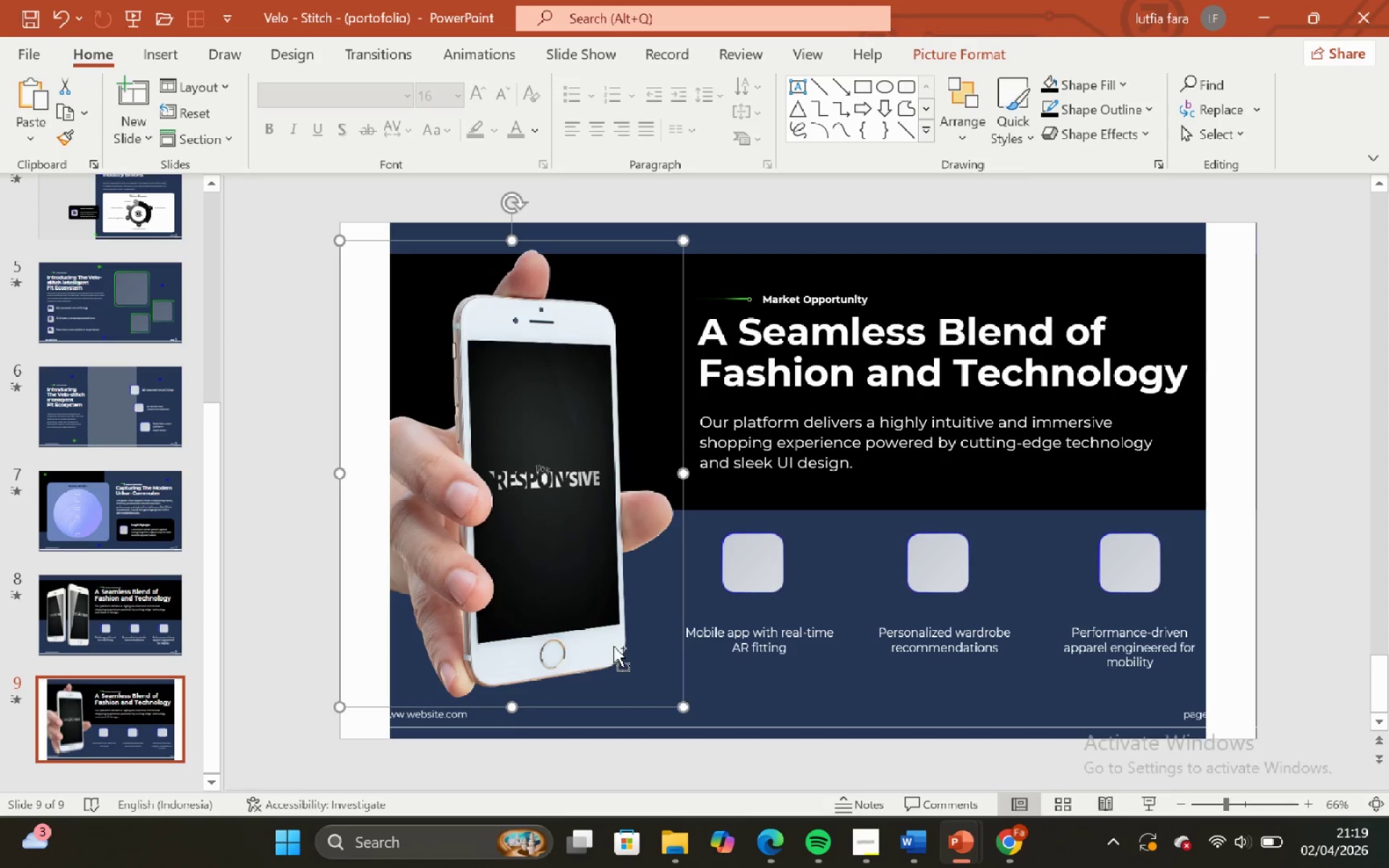 
key(Control+Z)
 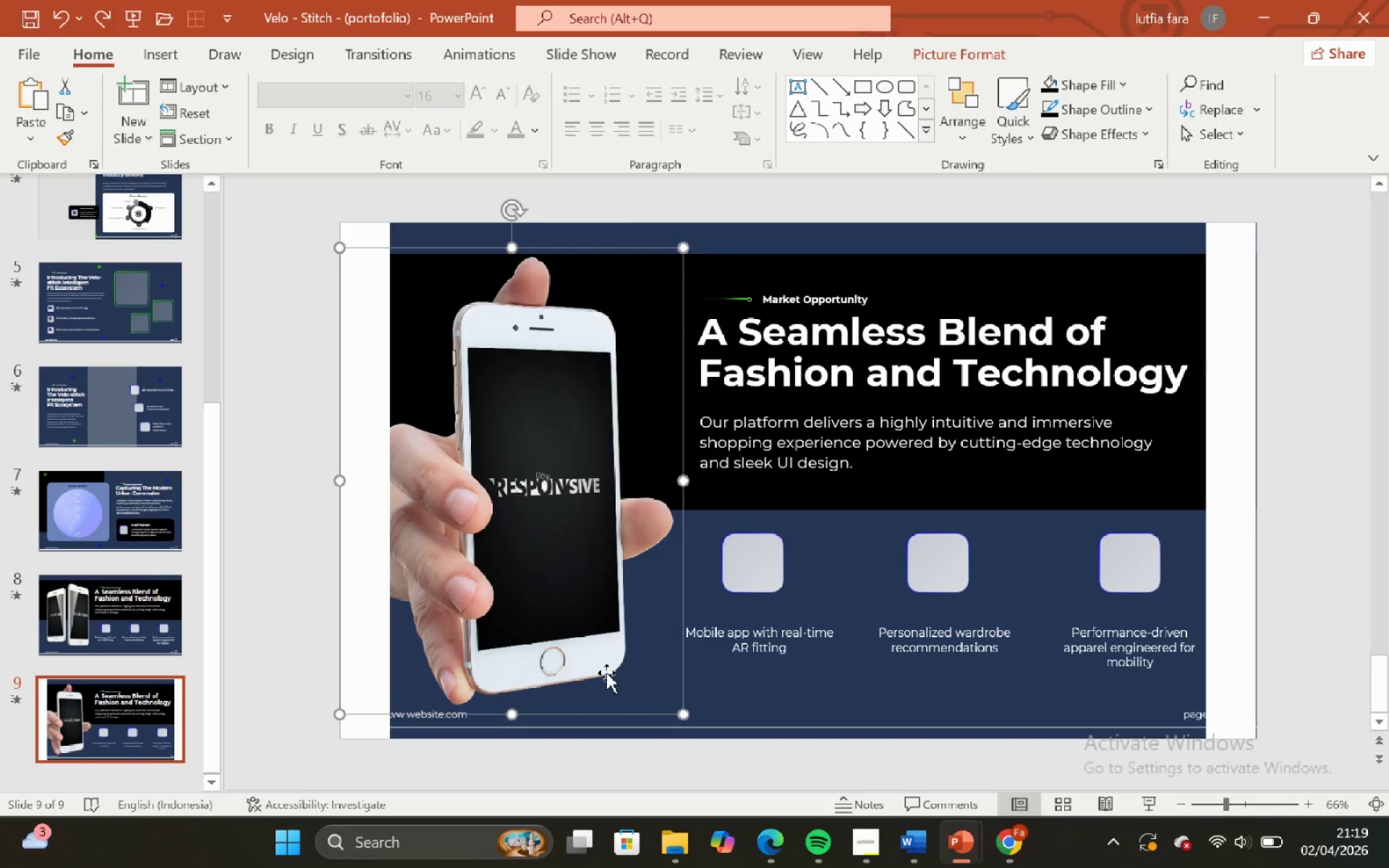 
hold_key(key=ShiftLeft, duration=1.27)
left_click_drag(start_coordinate=[606, 668], to_coordinate=[607, 663])
 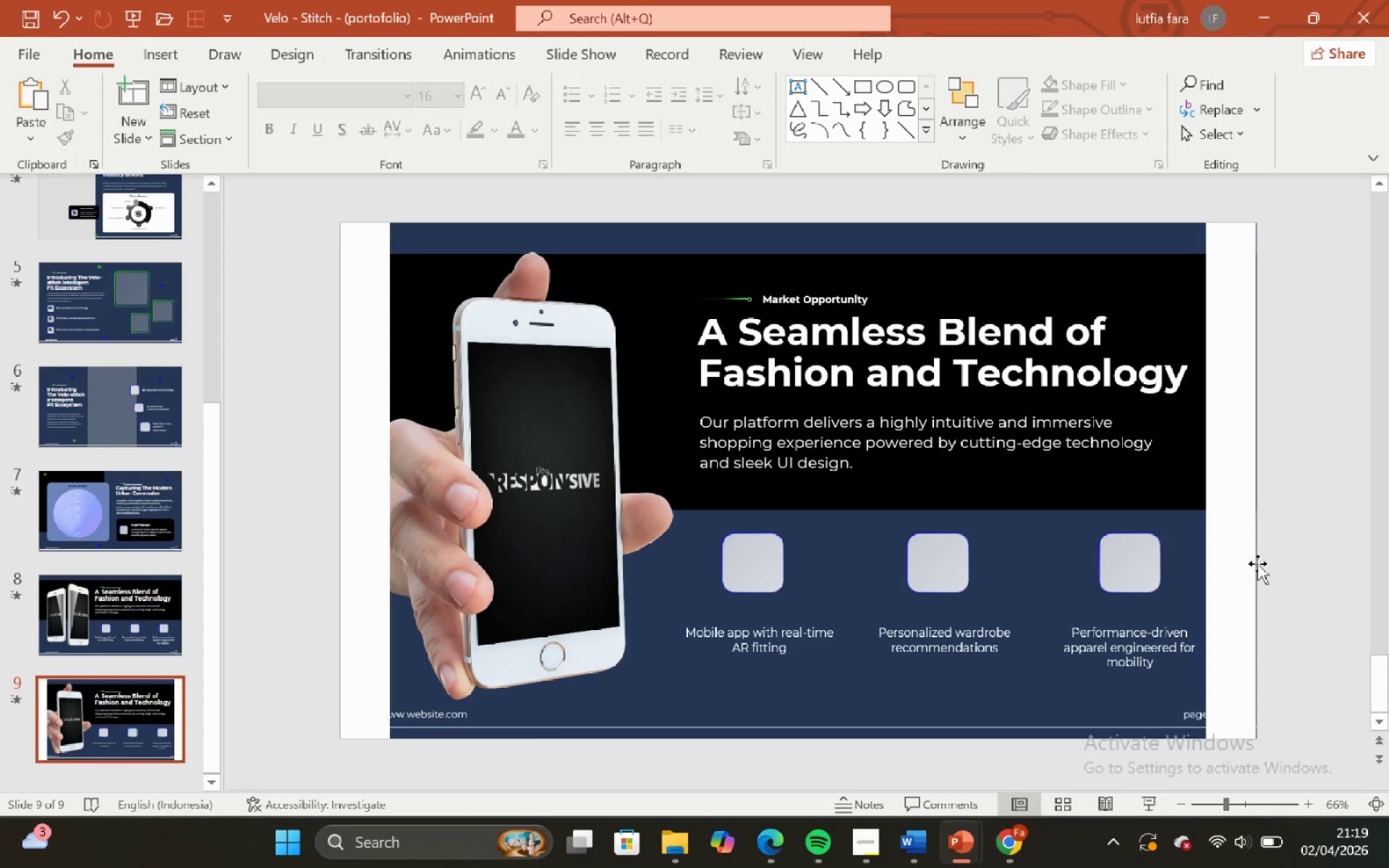 
left_click([1237, 558])
 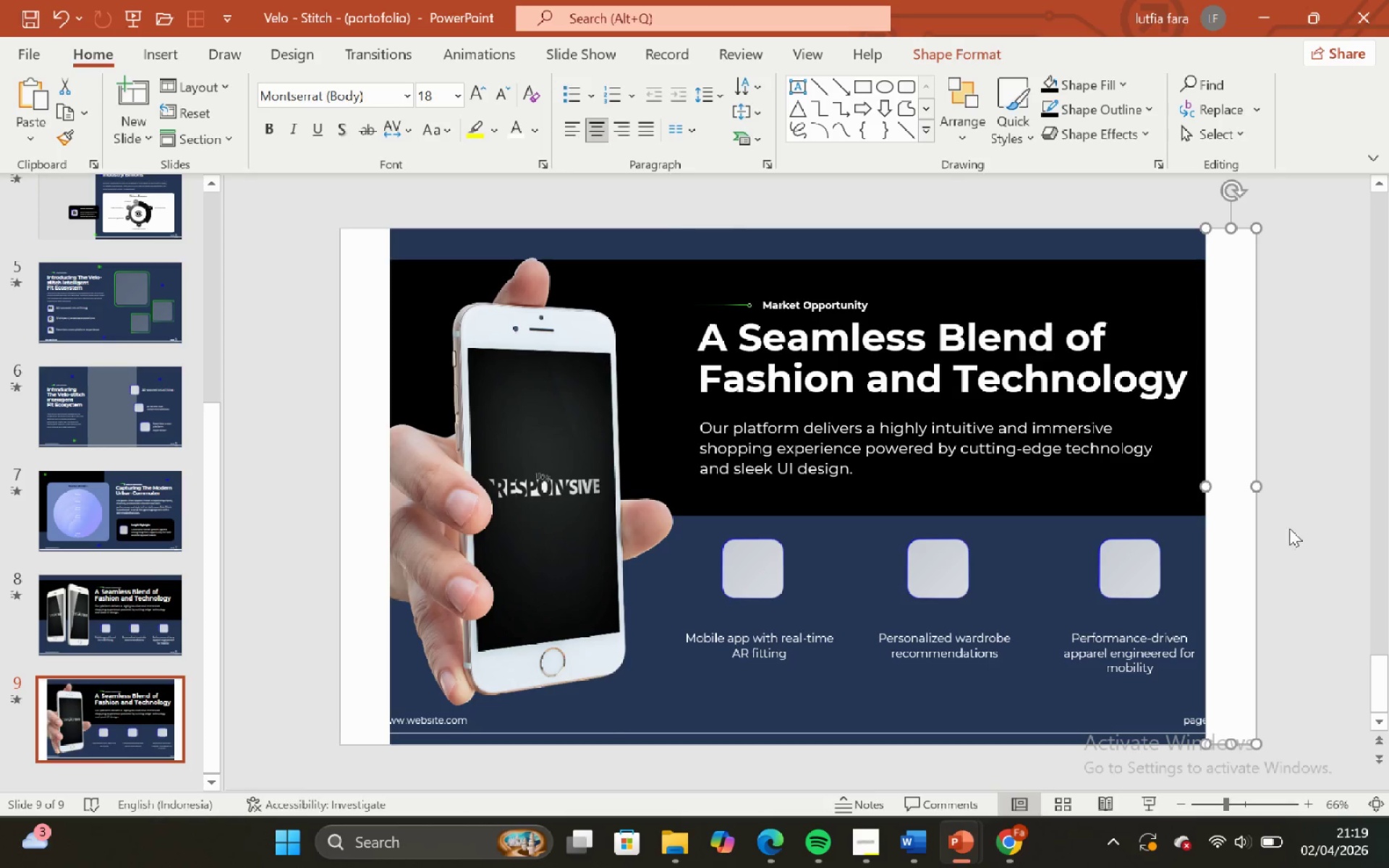 
left_click([1290, 527])
 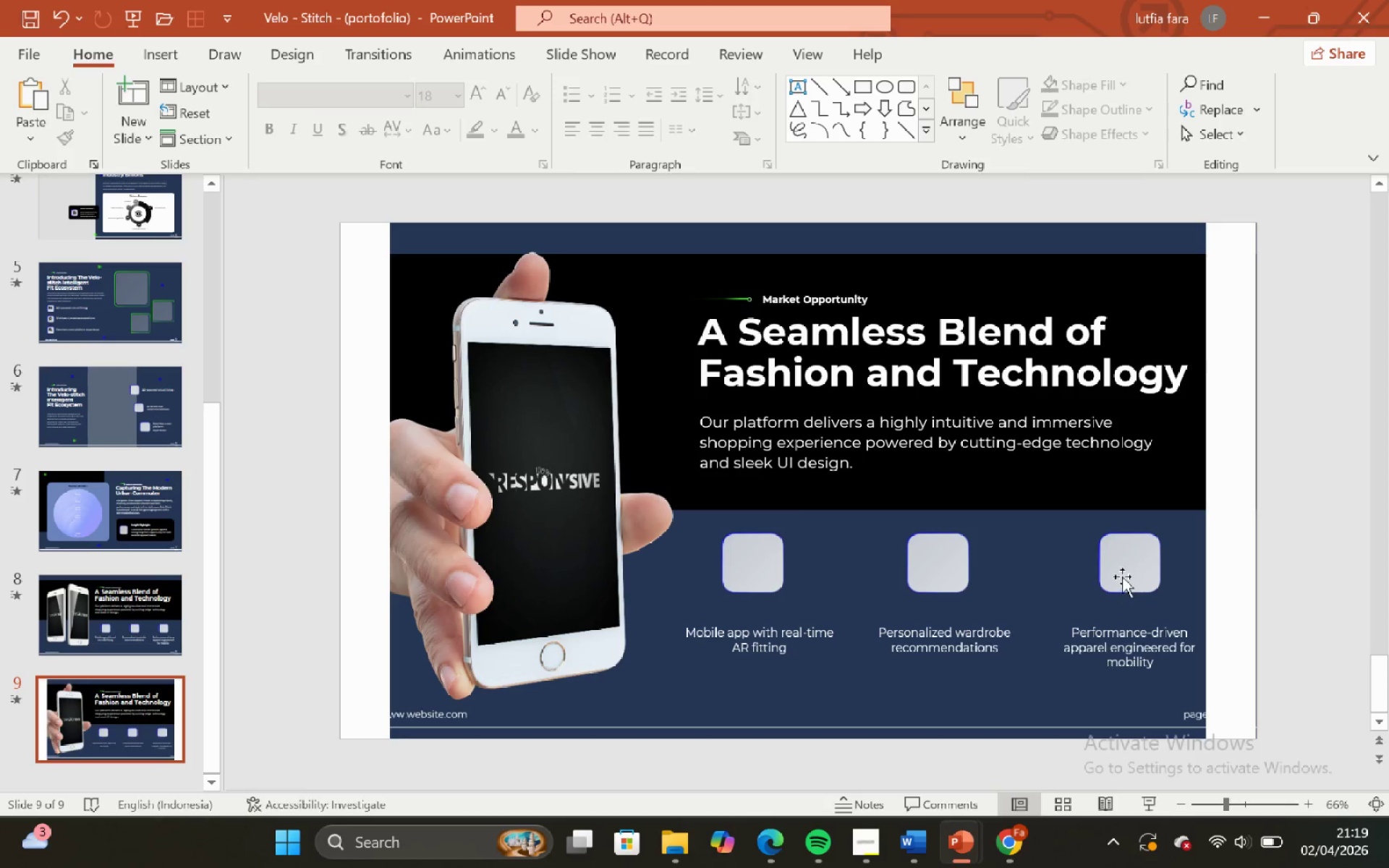 
left_click([1121, 569])
 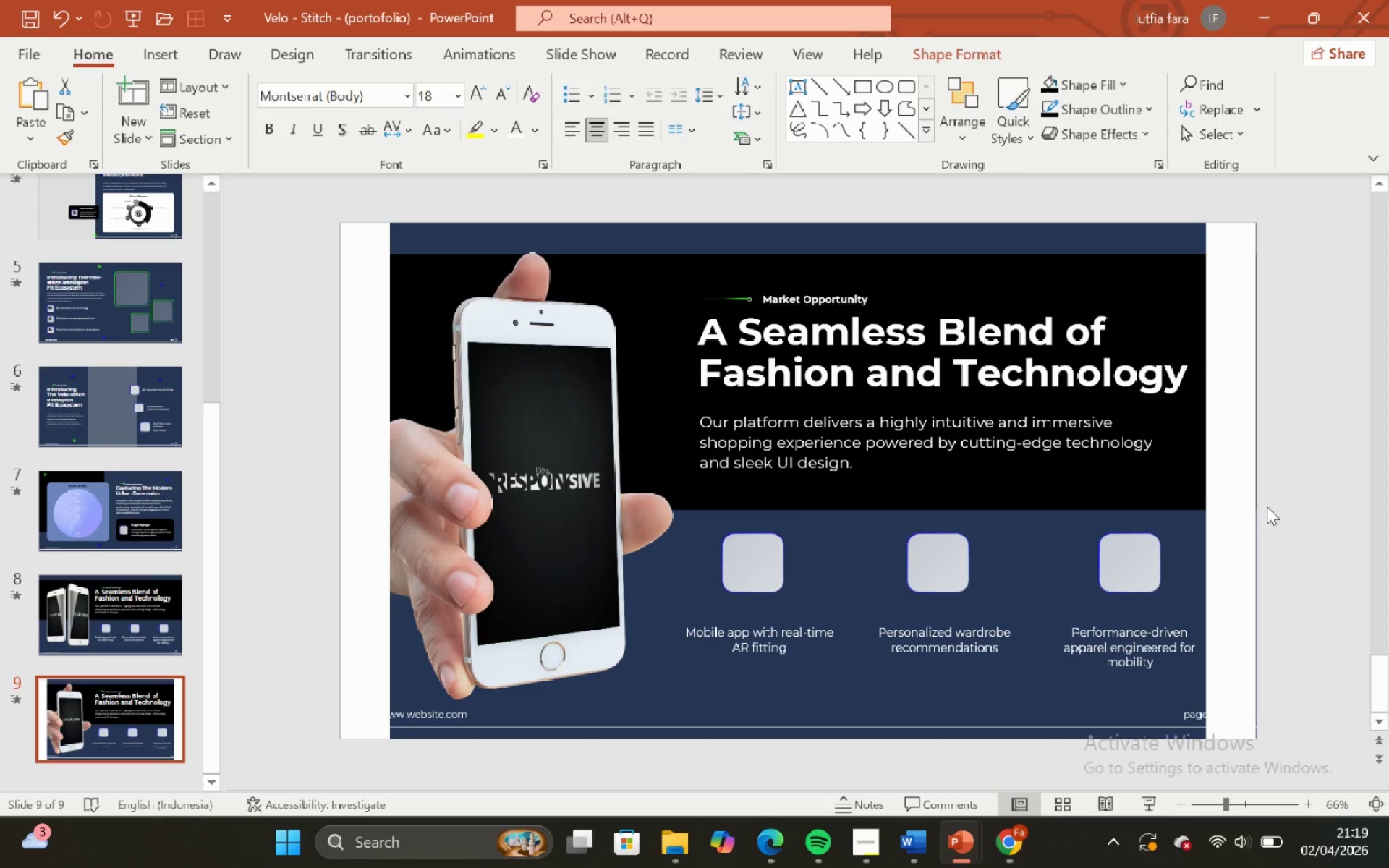 
double_click([1129, 552])
 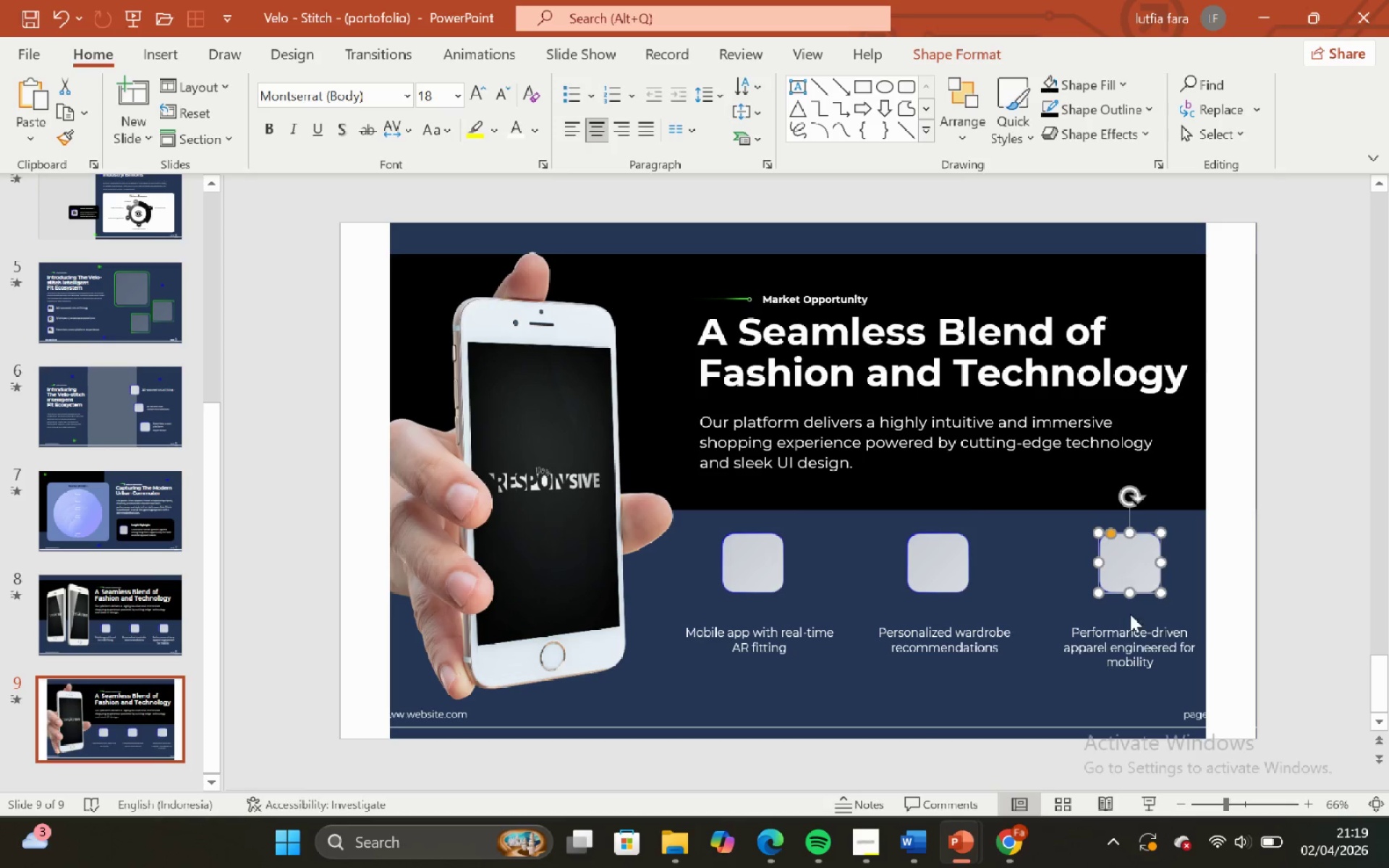 
hold_key(key=ShiftLeft, duration=0.56)
triple_click([1130, 626])
 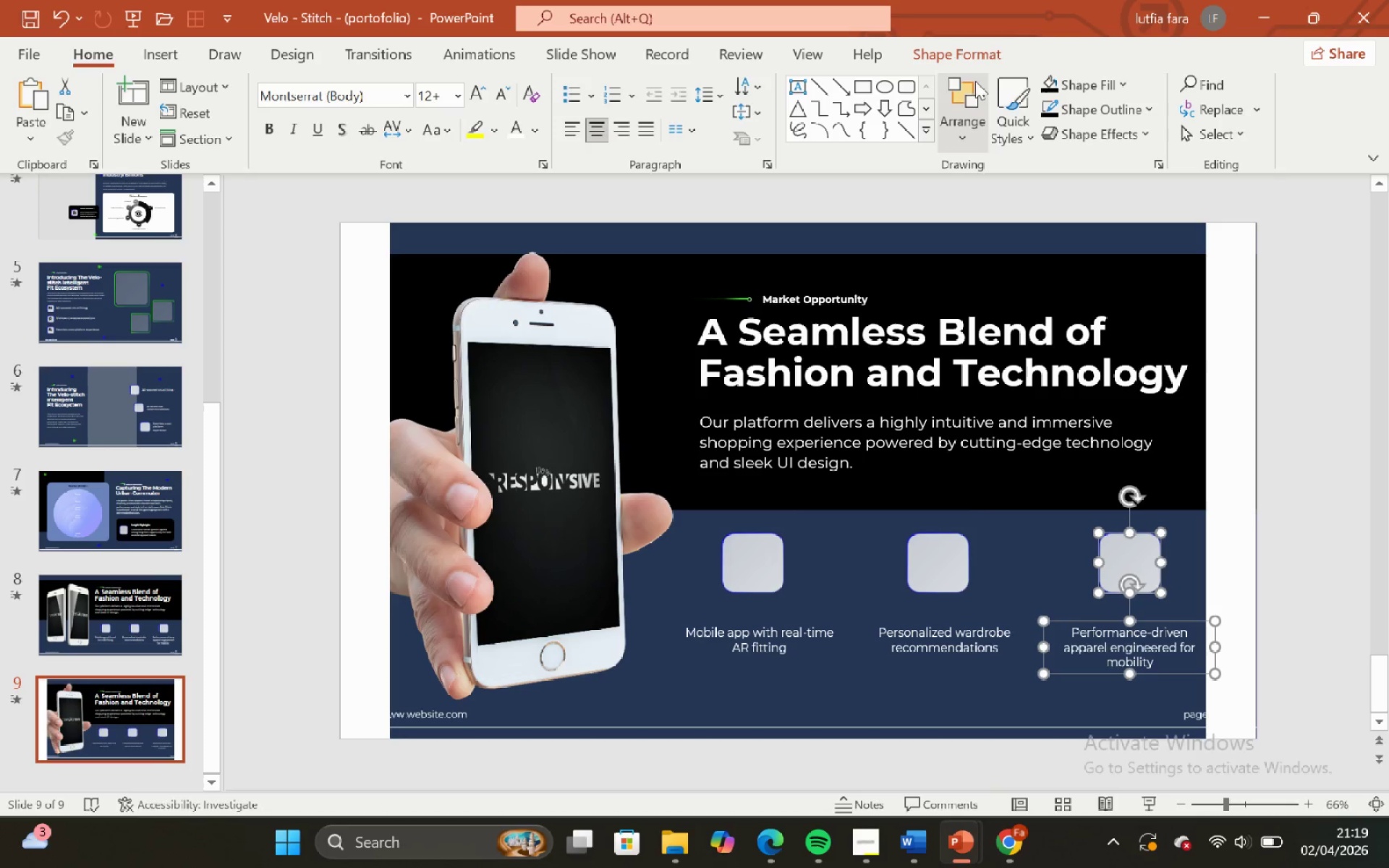 
left_click([969, 59])
 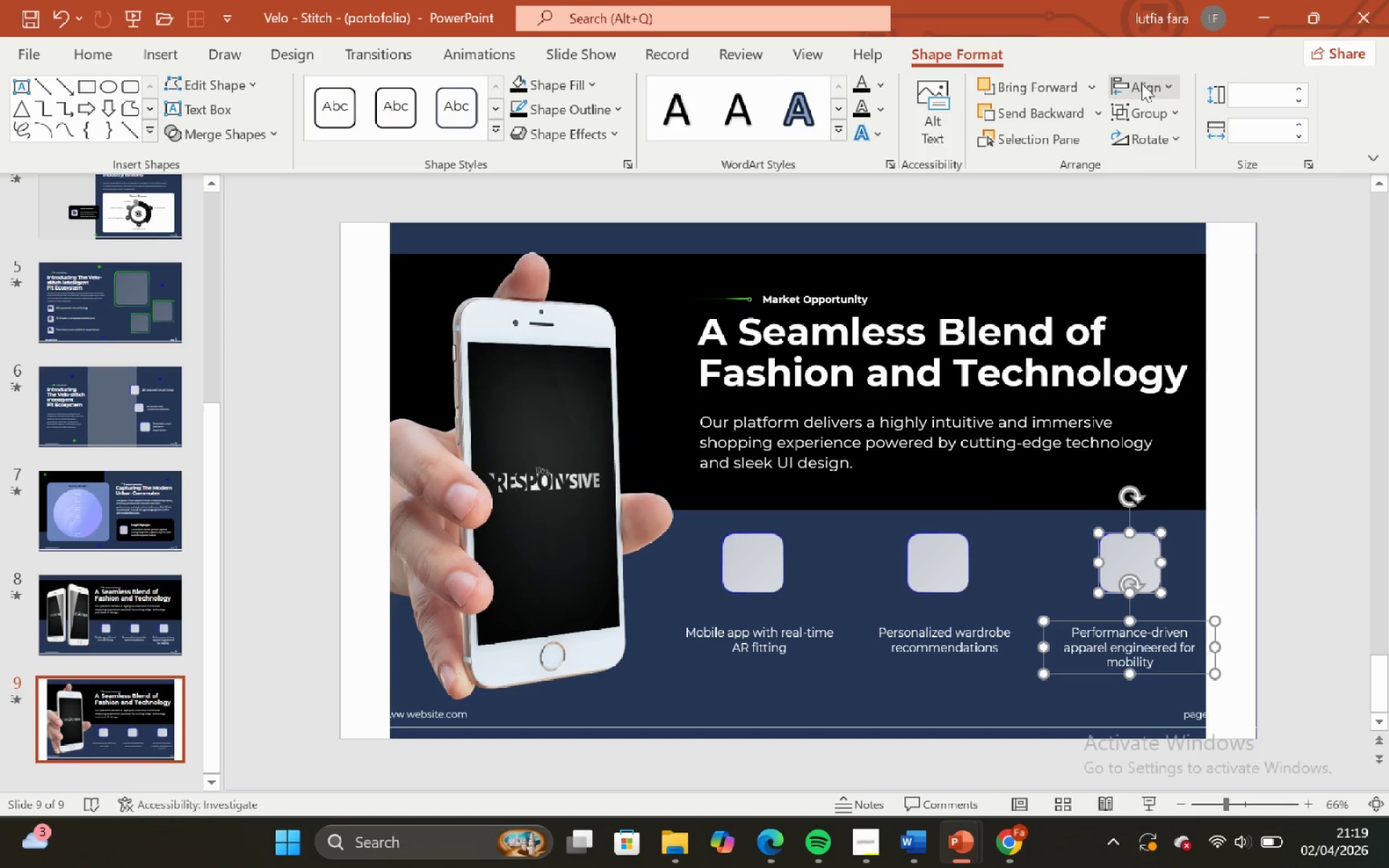 
left_click([1142, 83])
 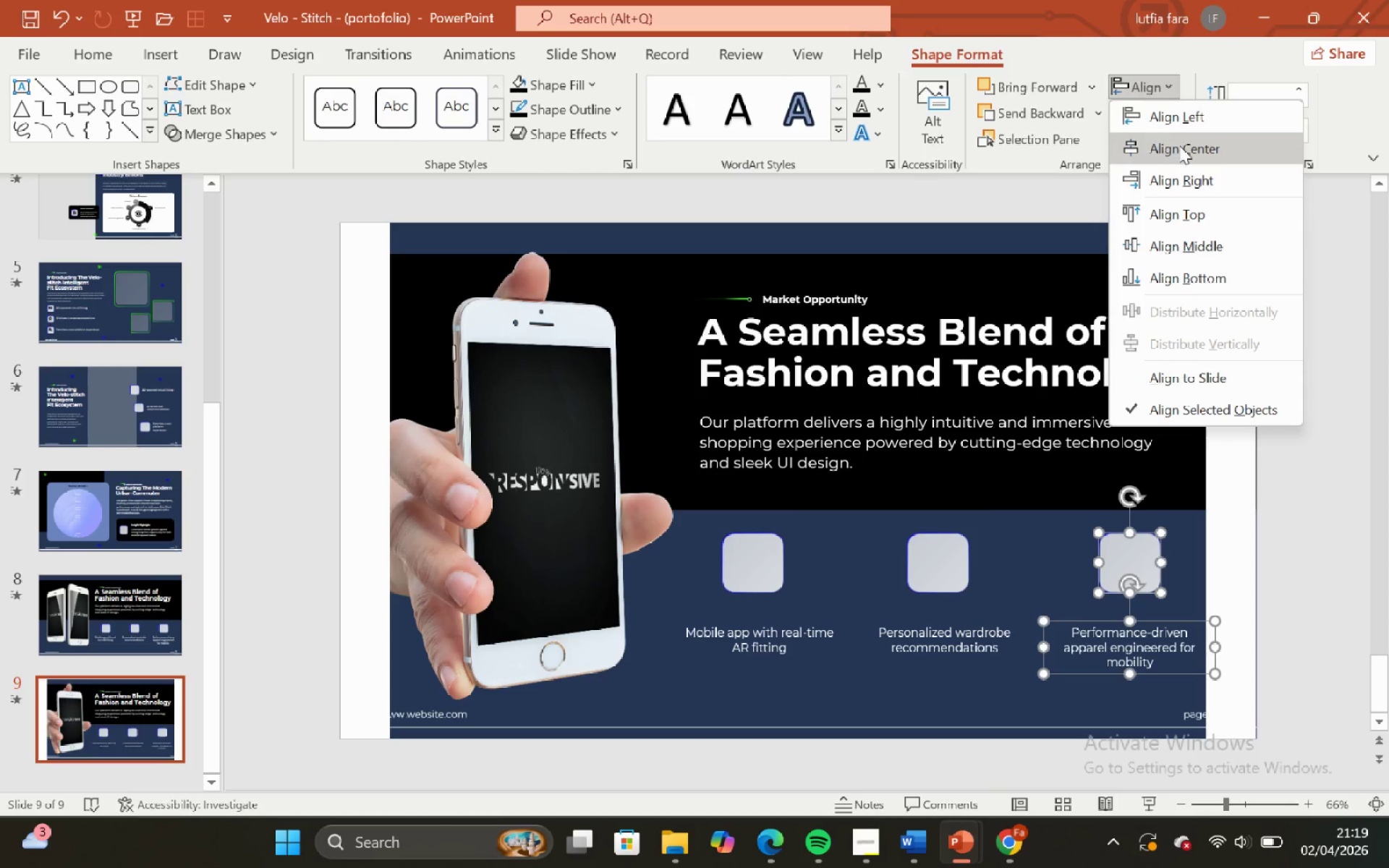 
left_click([1179, 147])
 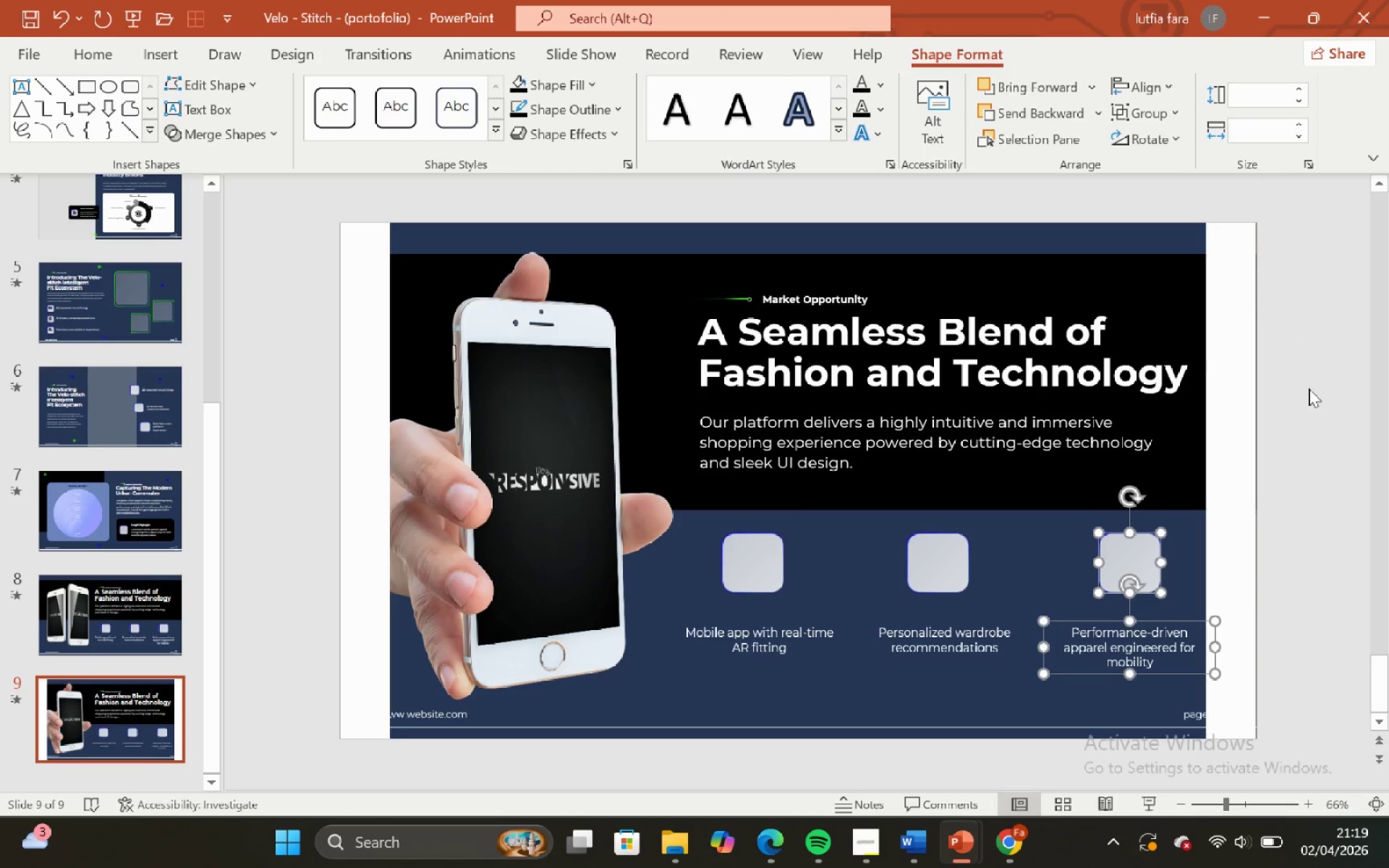 
left_click([1309, 399])
 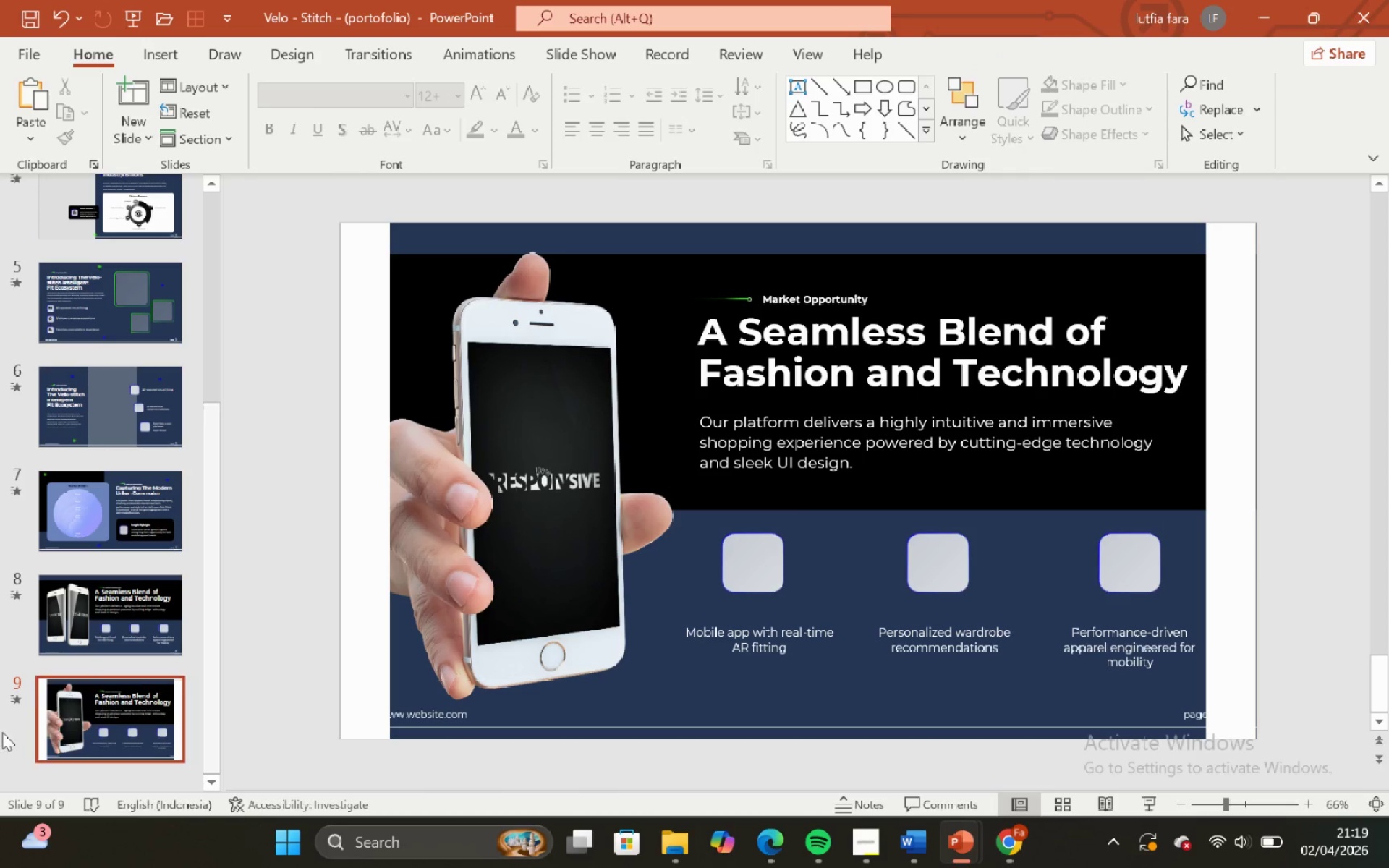 
left_click([88, 650])
 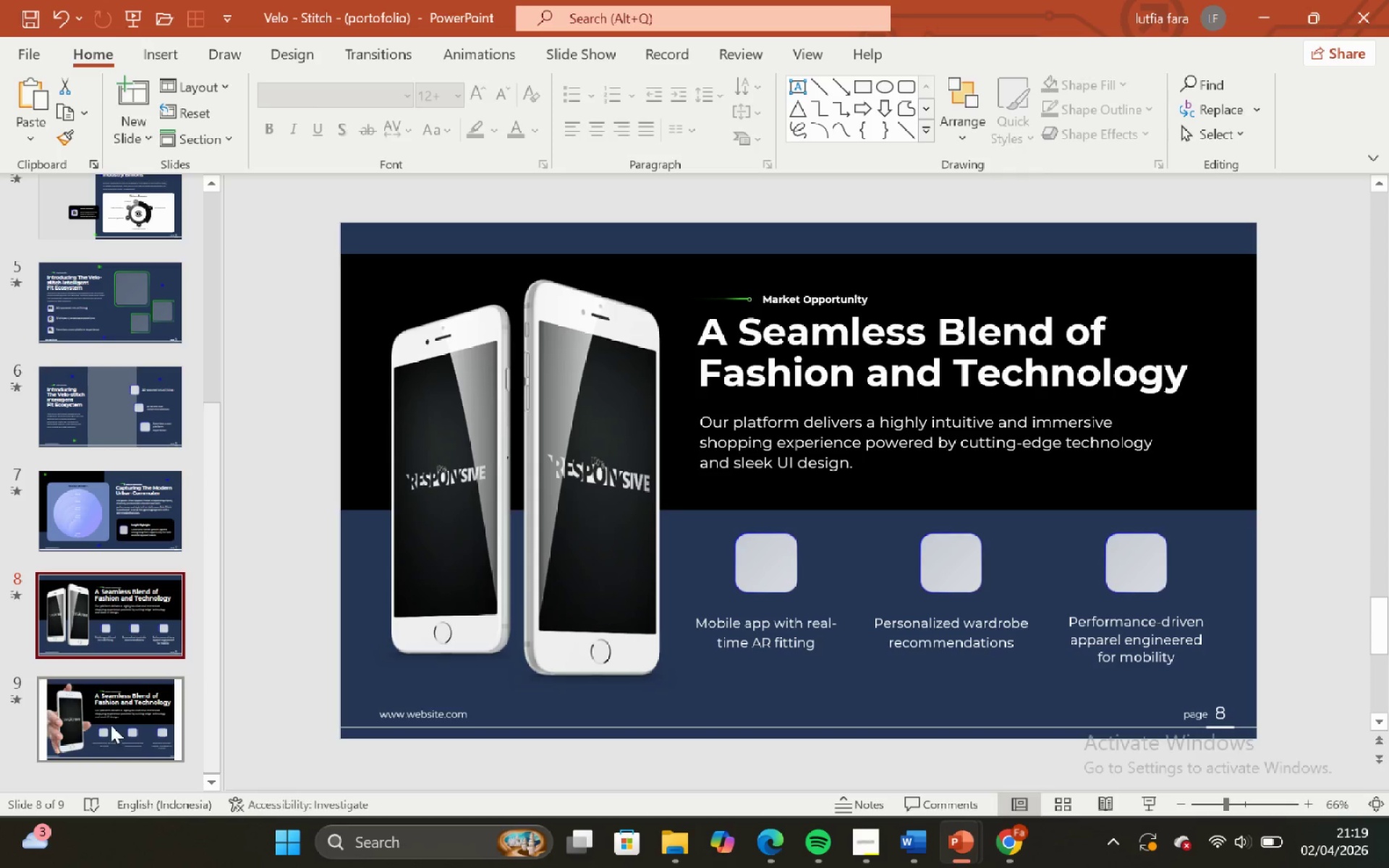 
left_click([110, 725])
 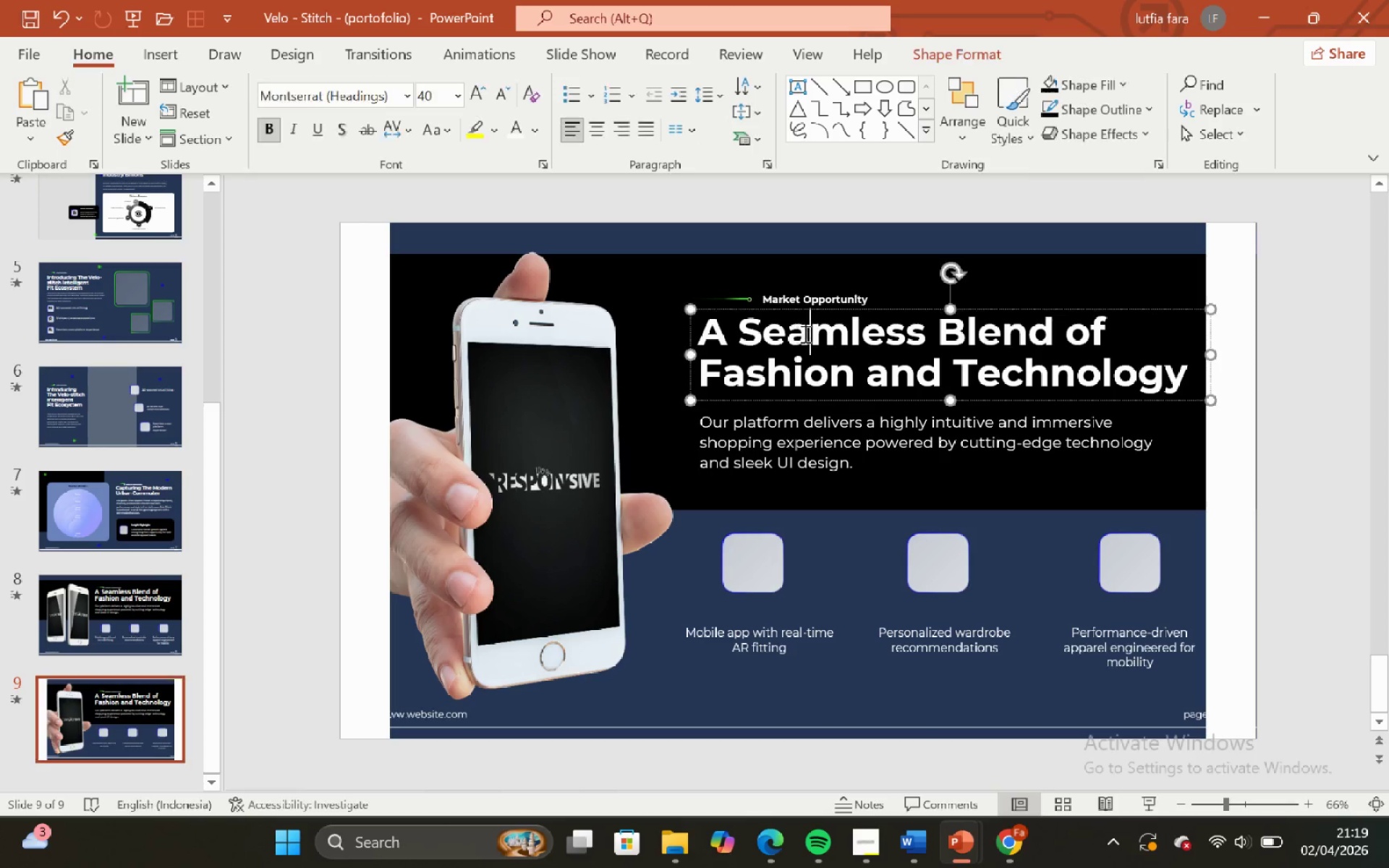 
left_click([859, 218])
 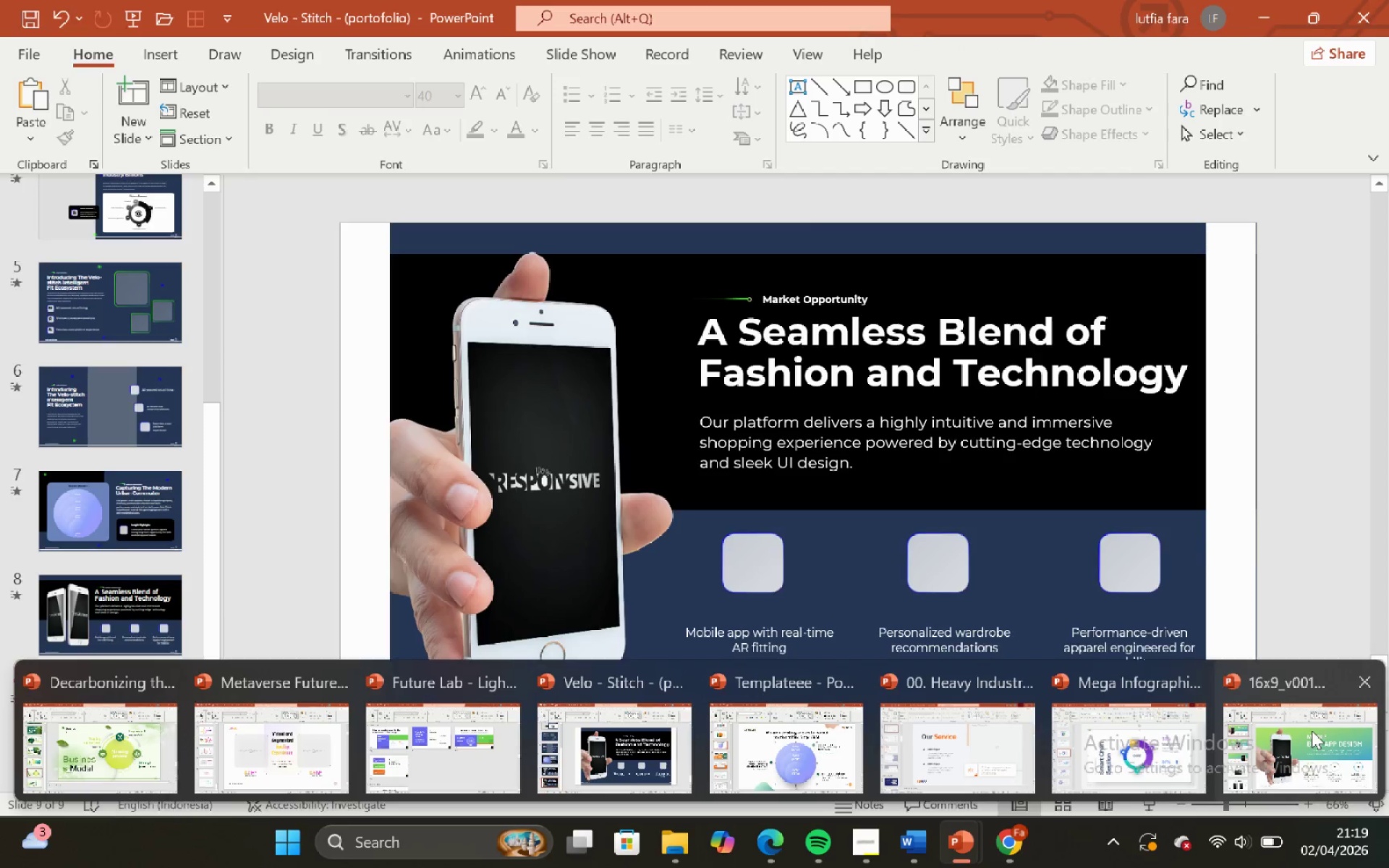 
left_click([1312, 731])
 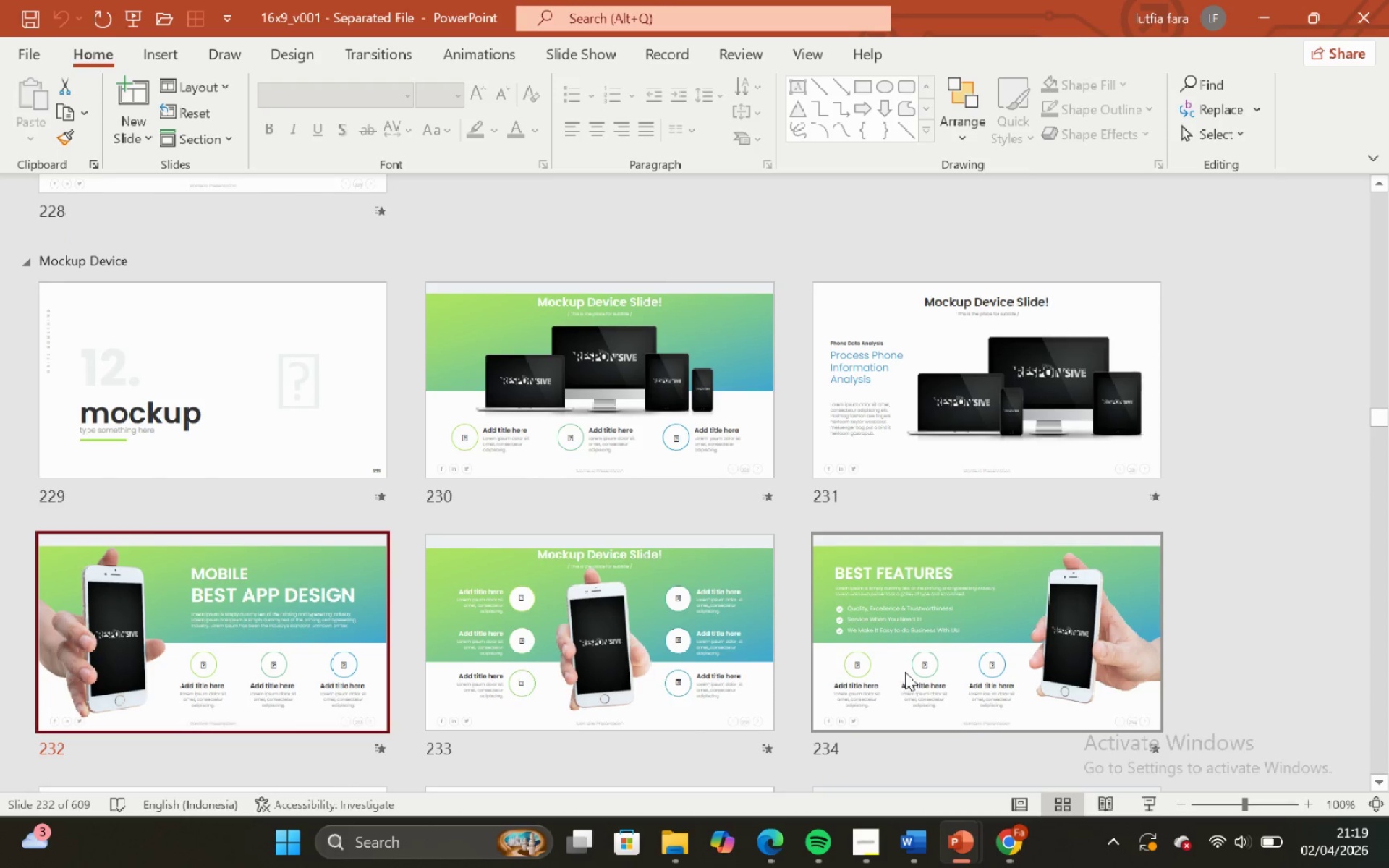 
wait(5.36)
 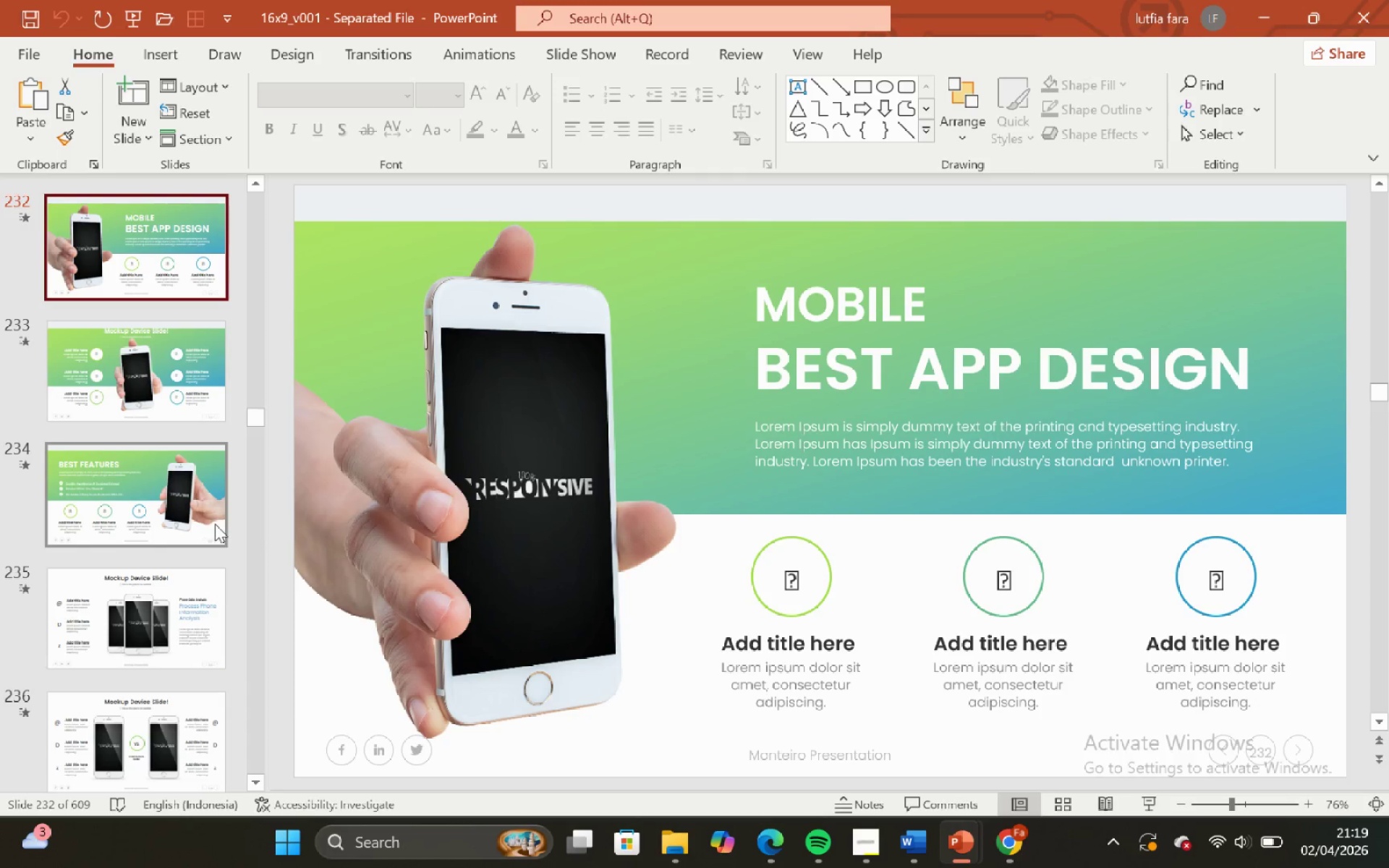 
scroll: coordinate [903, 668], scroll_direction: down, amount: 1.0
 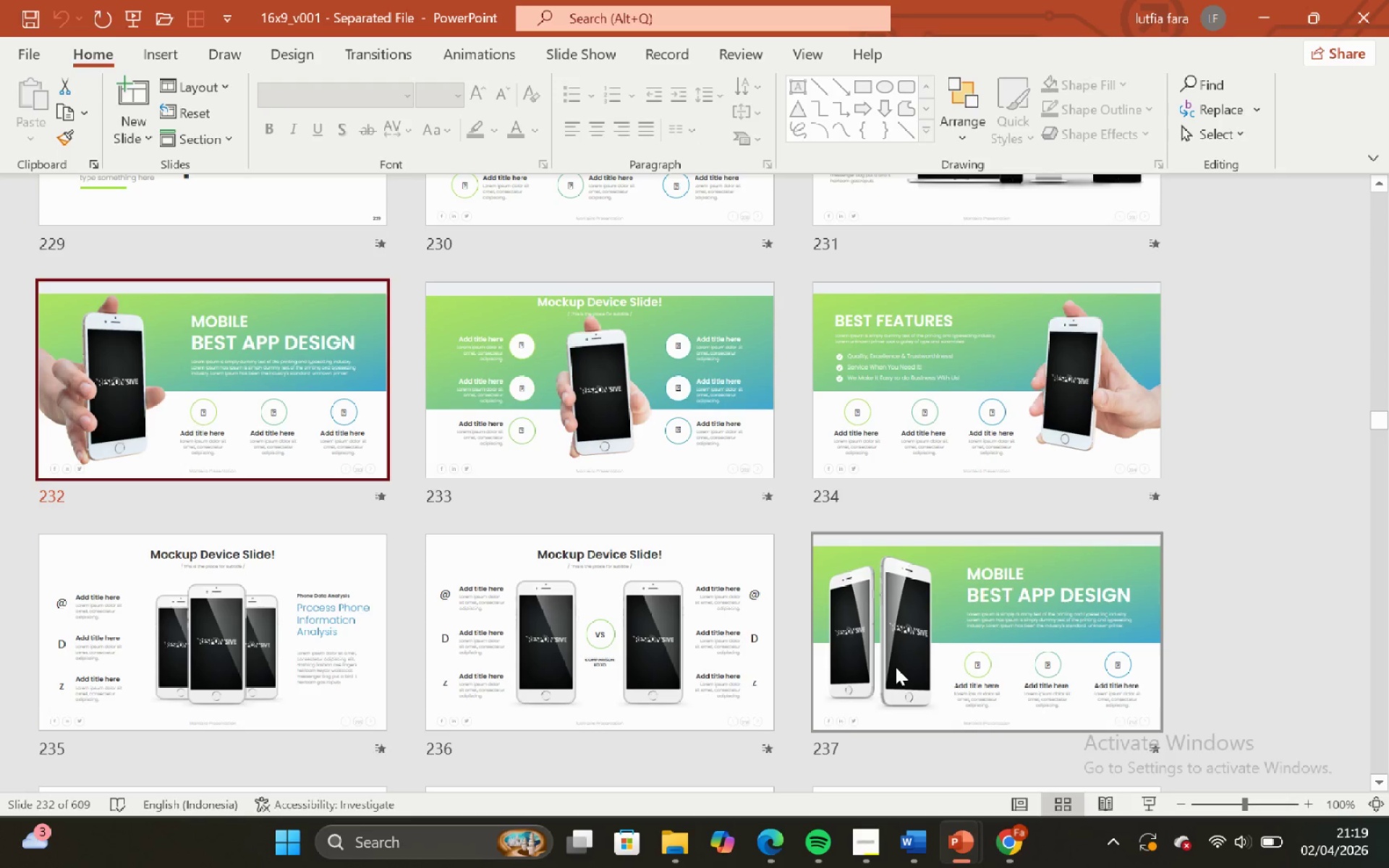 
wait(6.1)
 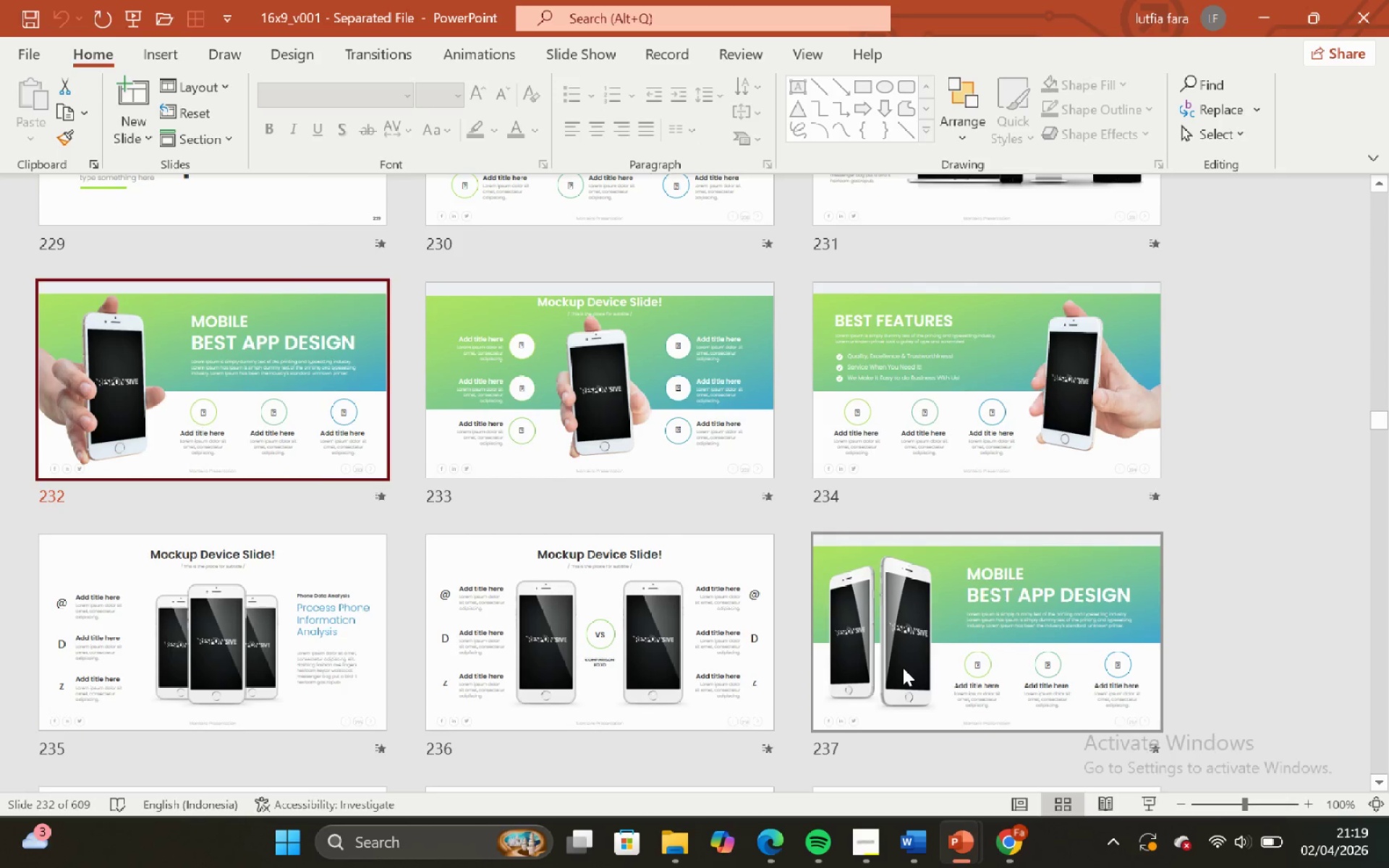 
scroll: coordinate [514, 629], scroll_direction: down, amount: 3.0
 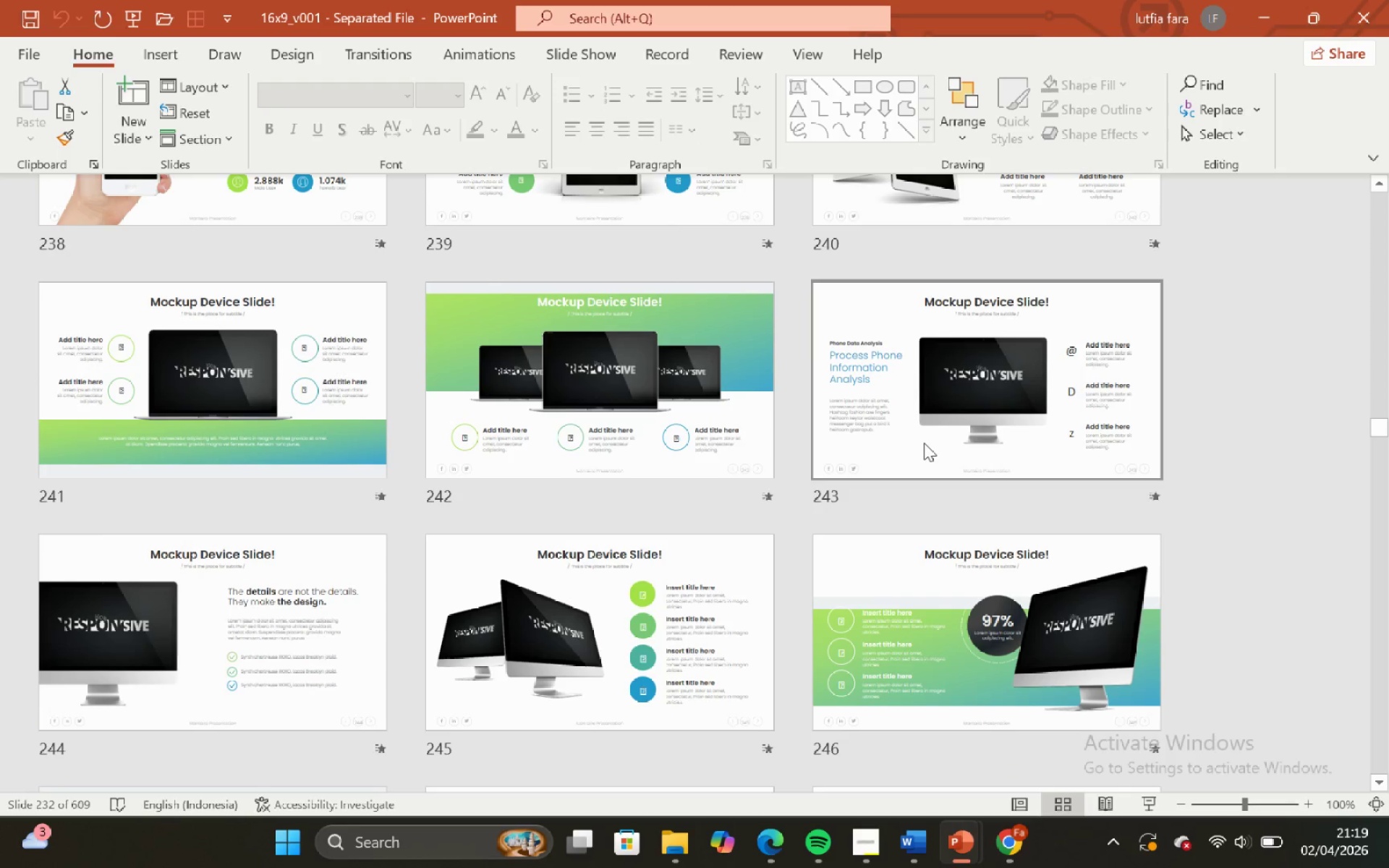 
wait(7.07)
 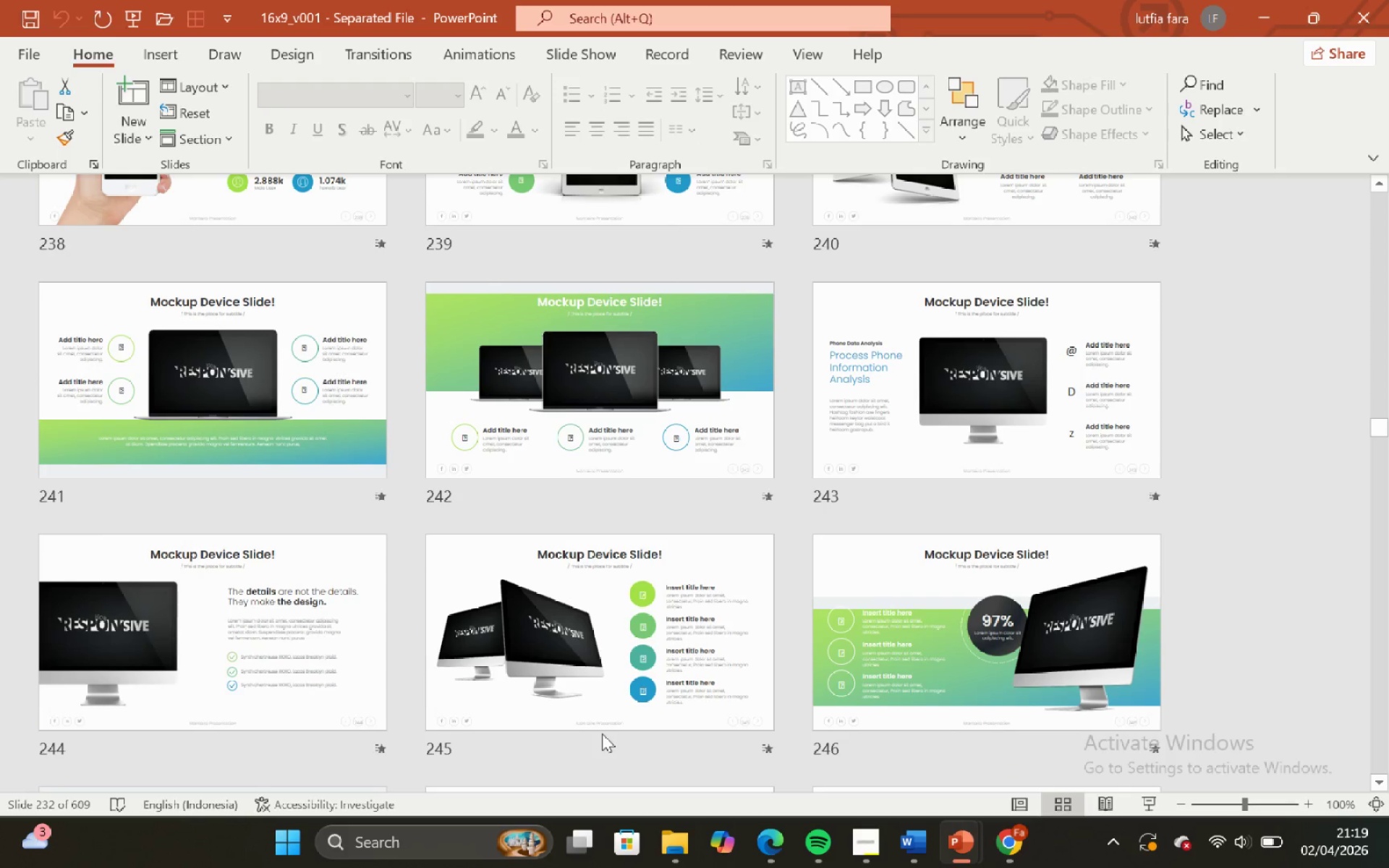 
scroll: coordinate [930, 448], scroll_direction: down, amount: 1.0
 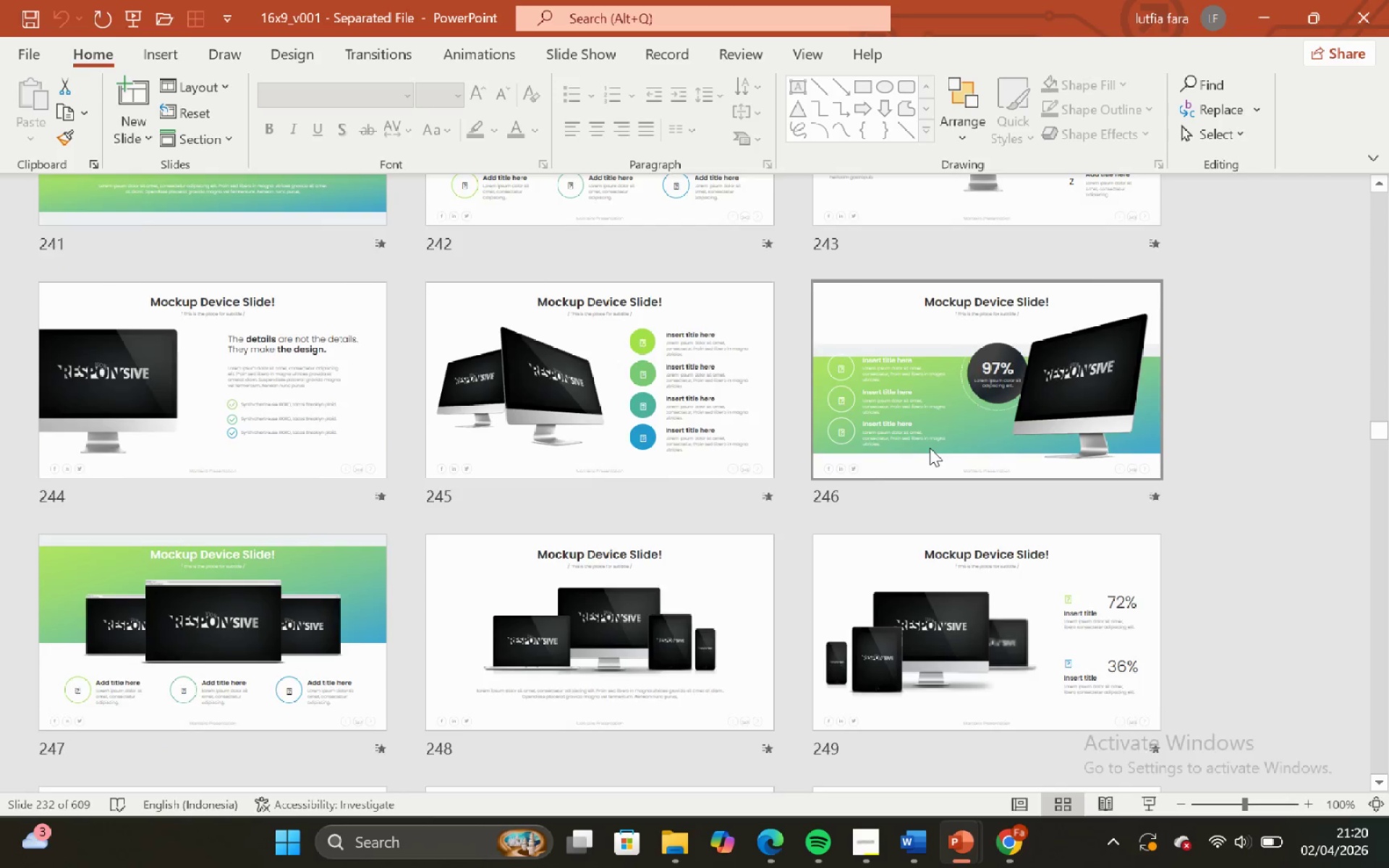 
scroll: coordinate [930, 448], scroll_direction: up, amount: 1.0
 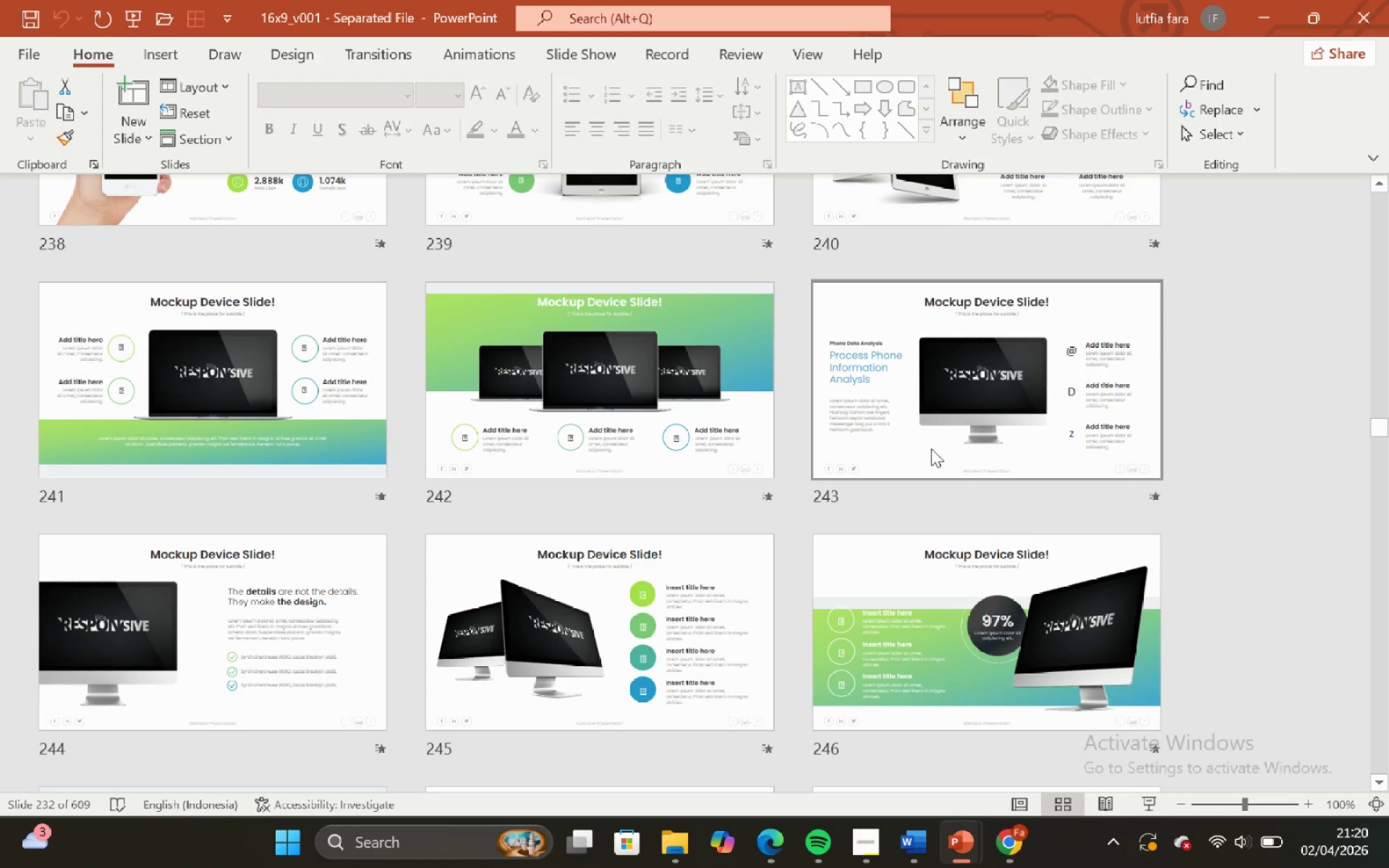 
scroll: coordinate [870, 478], scroll_direction: down, amount: 1.0
 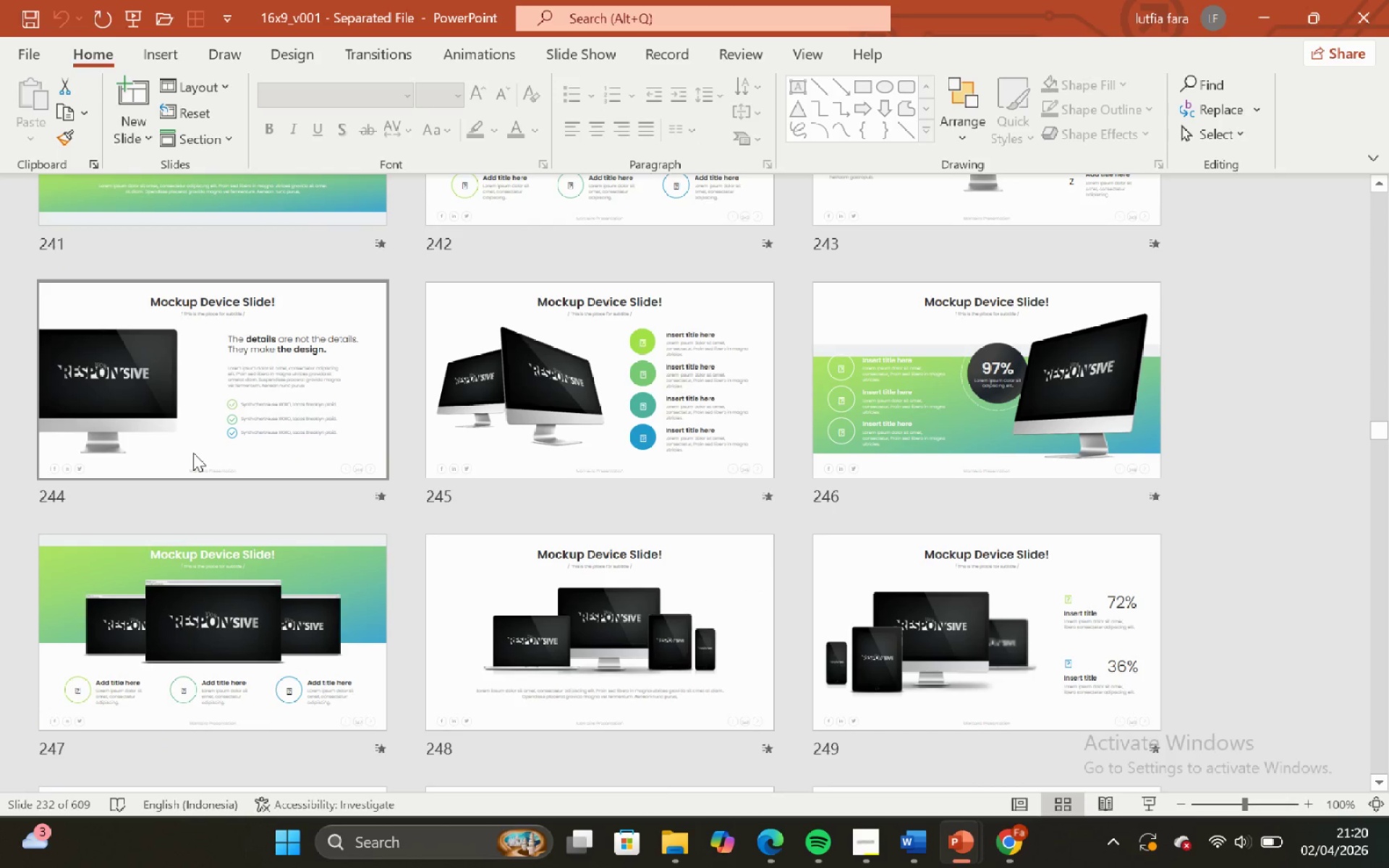 
left_click([193, 453])
 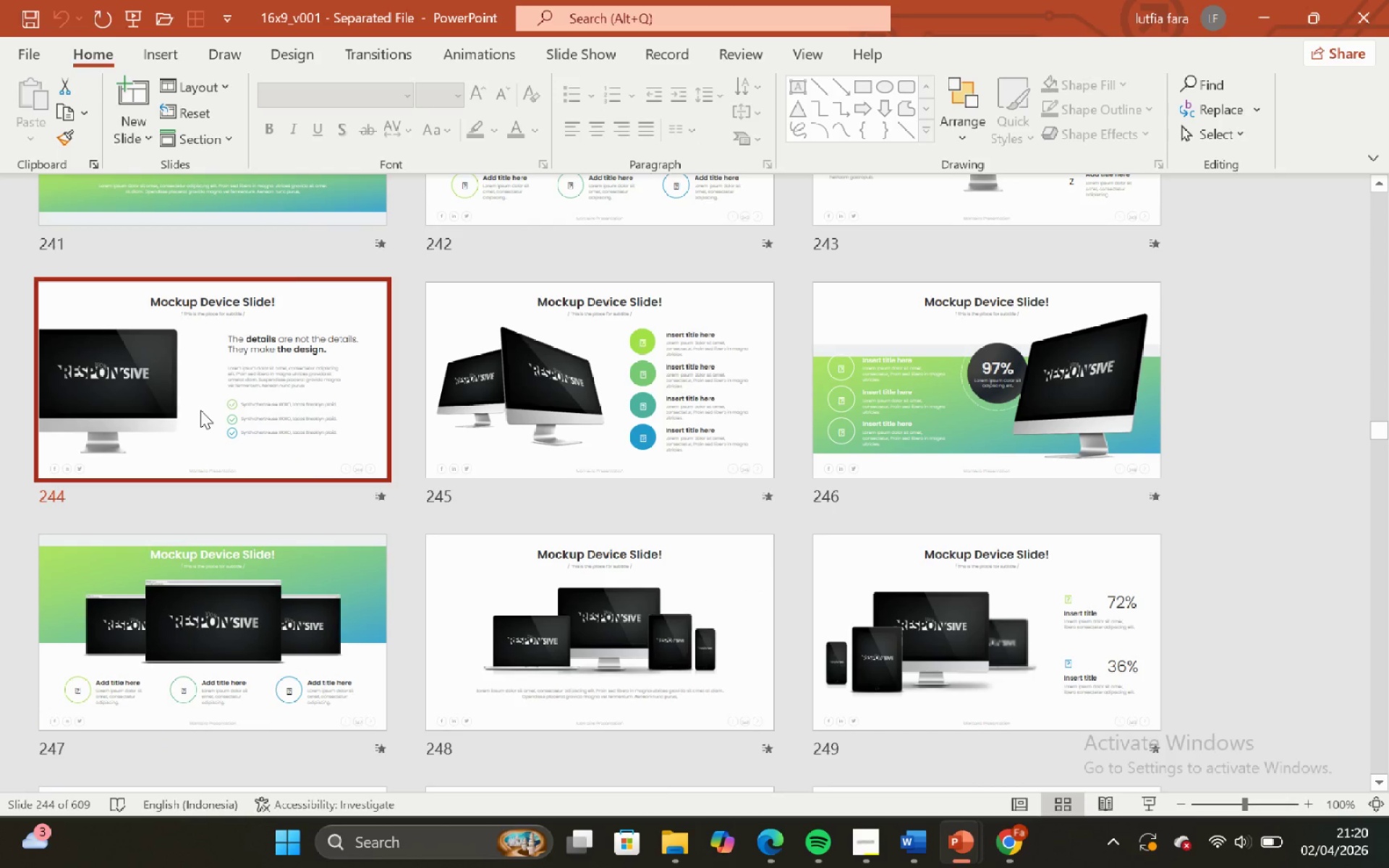 
double_click([200, 410])
 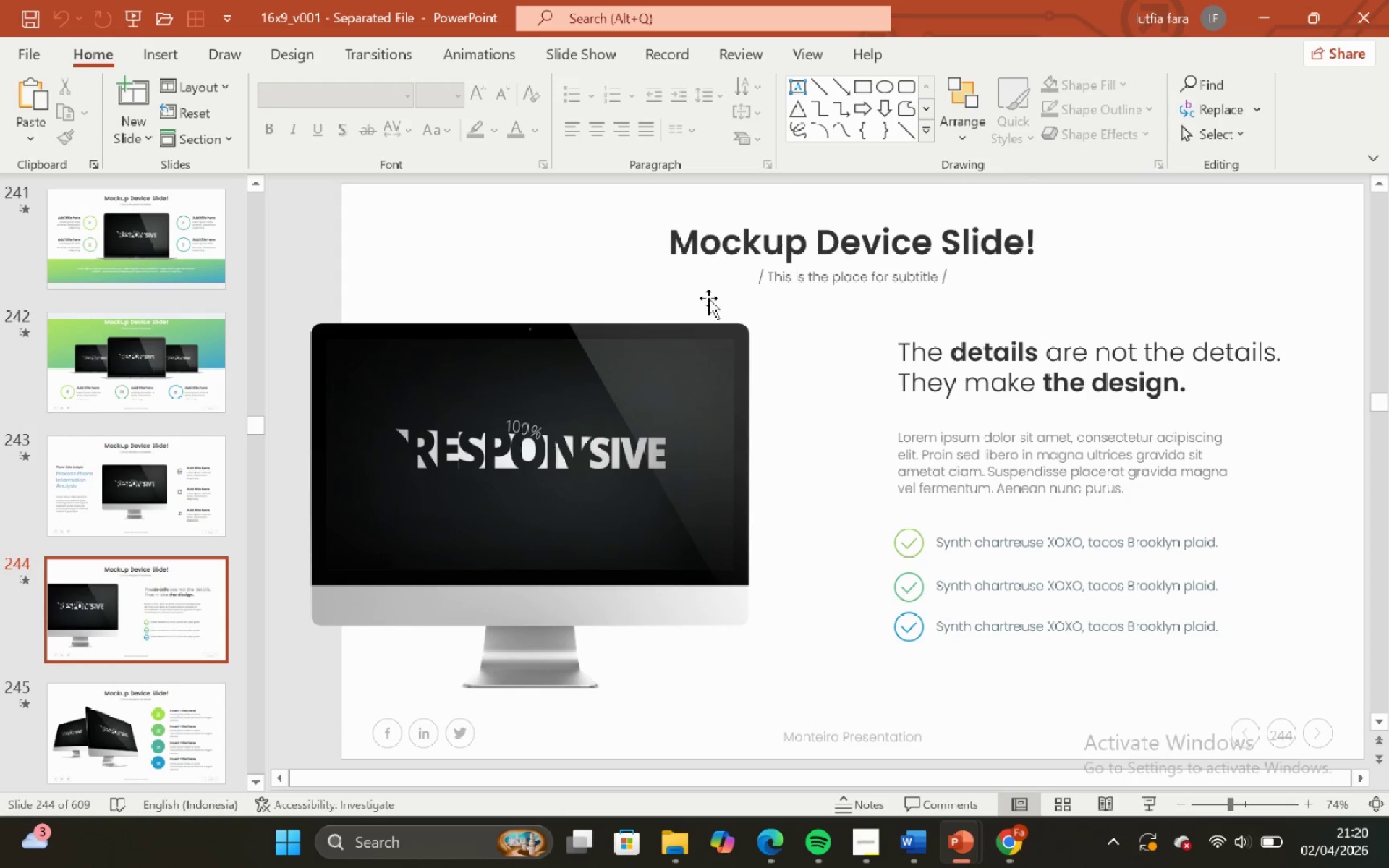 
left_click([723, 275])
 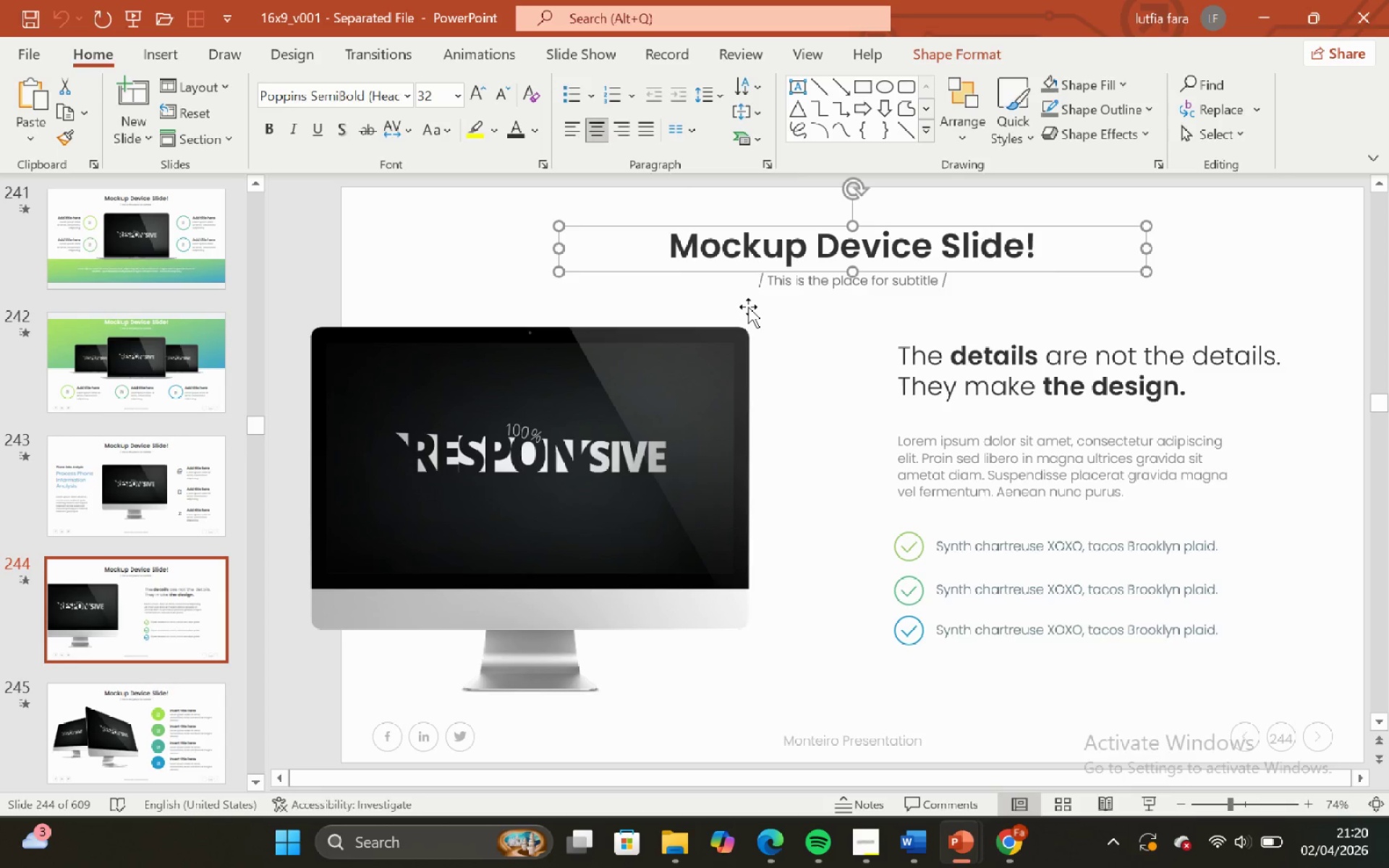 
left_click([747, 300])
 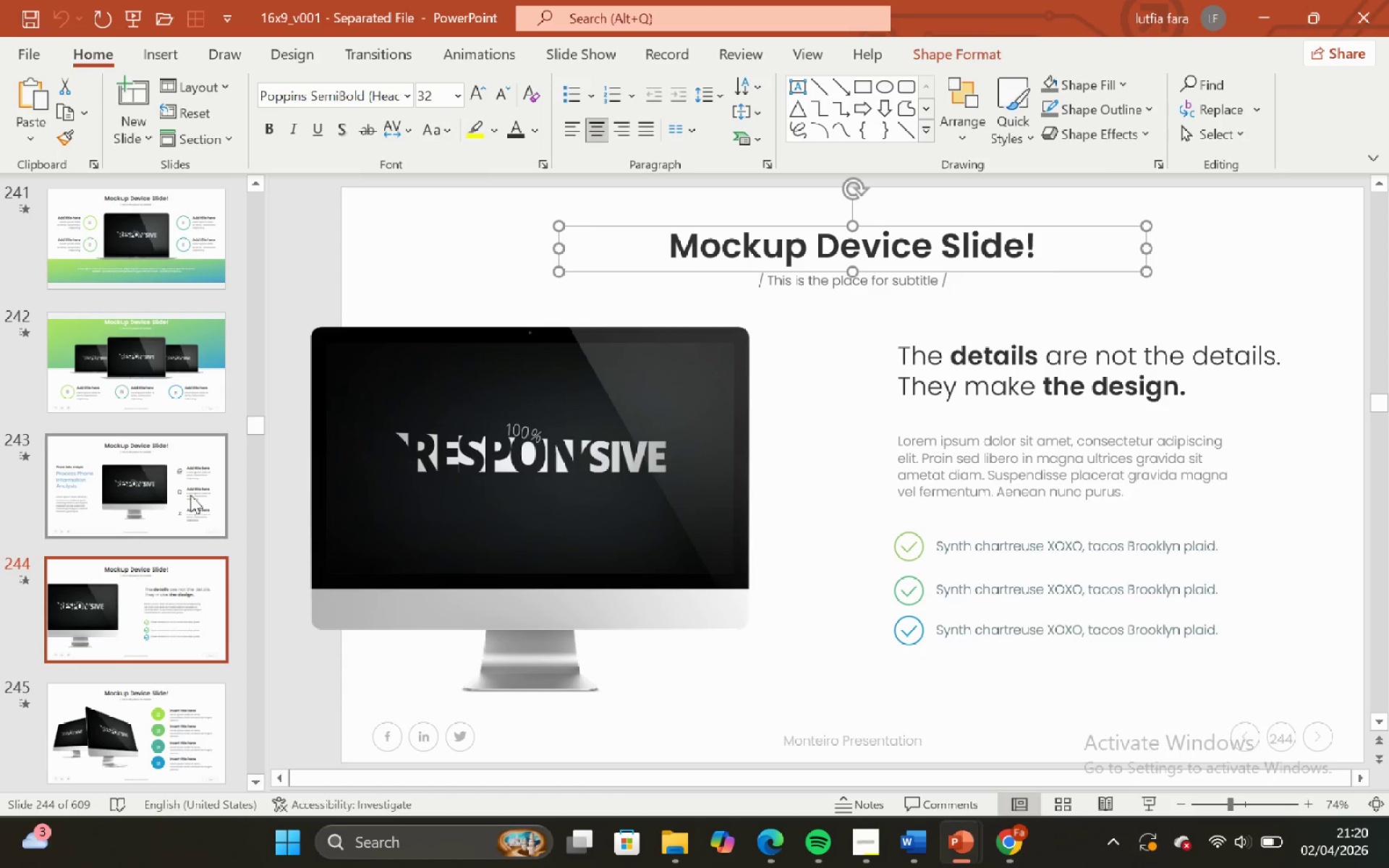 
left_click([159, 600])
 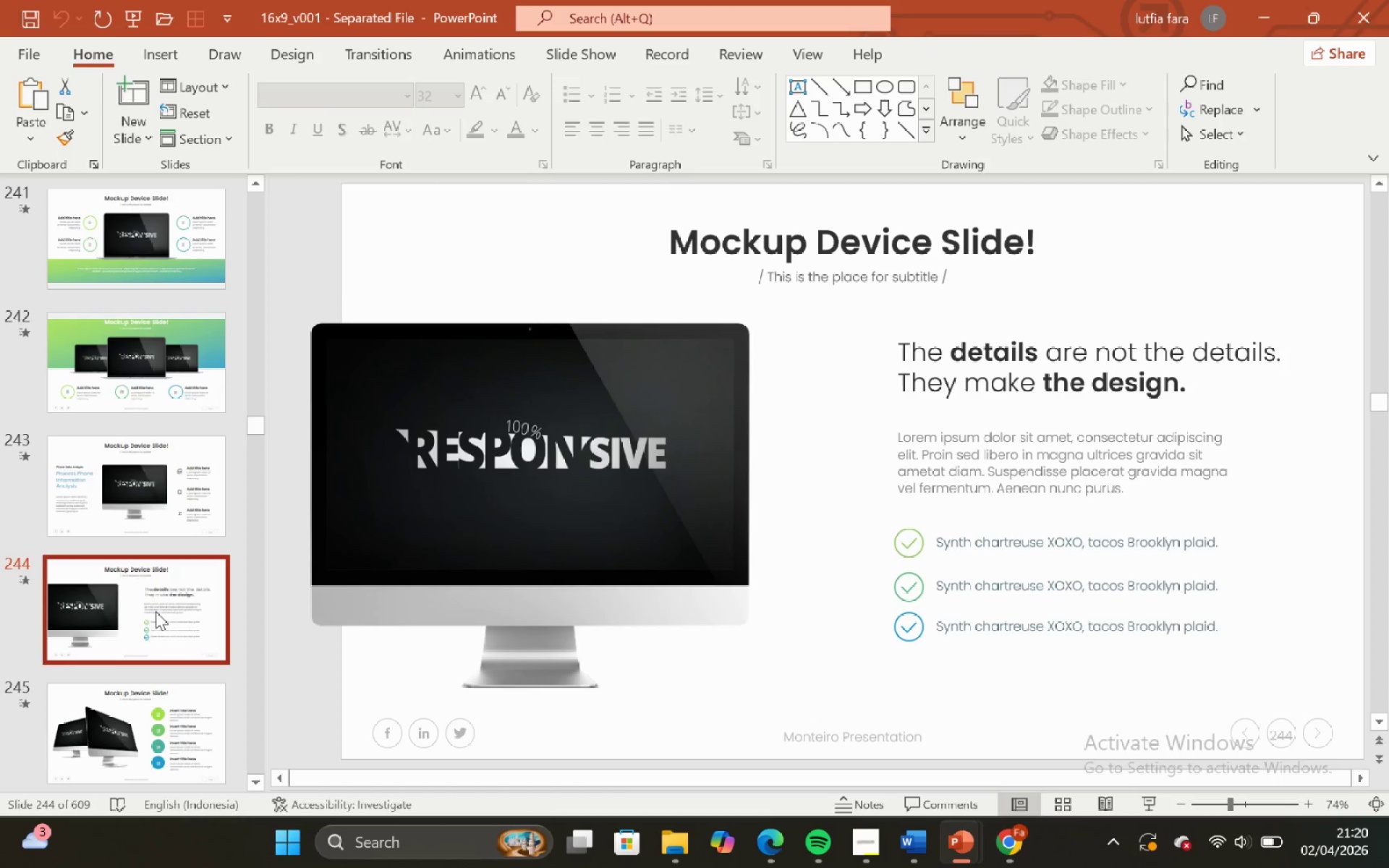 
key(Control+C)
 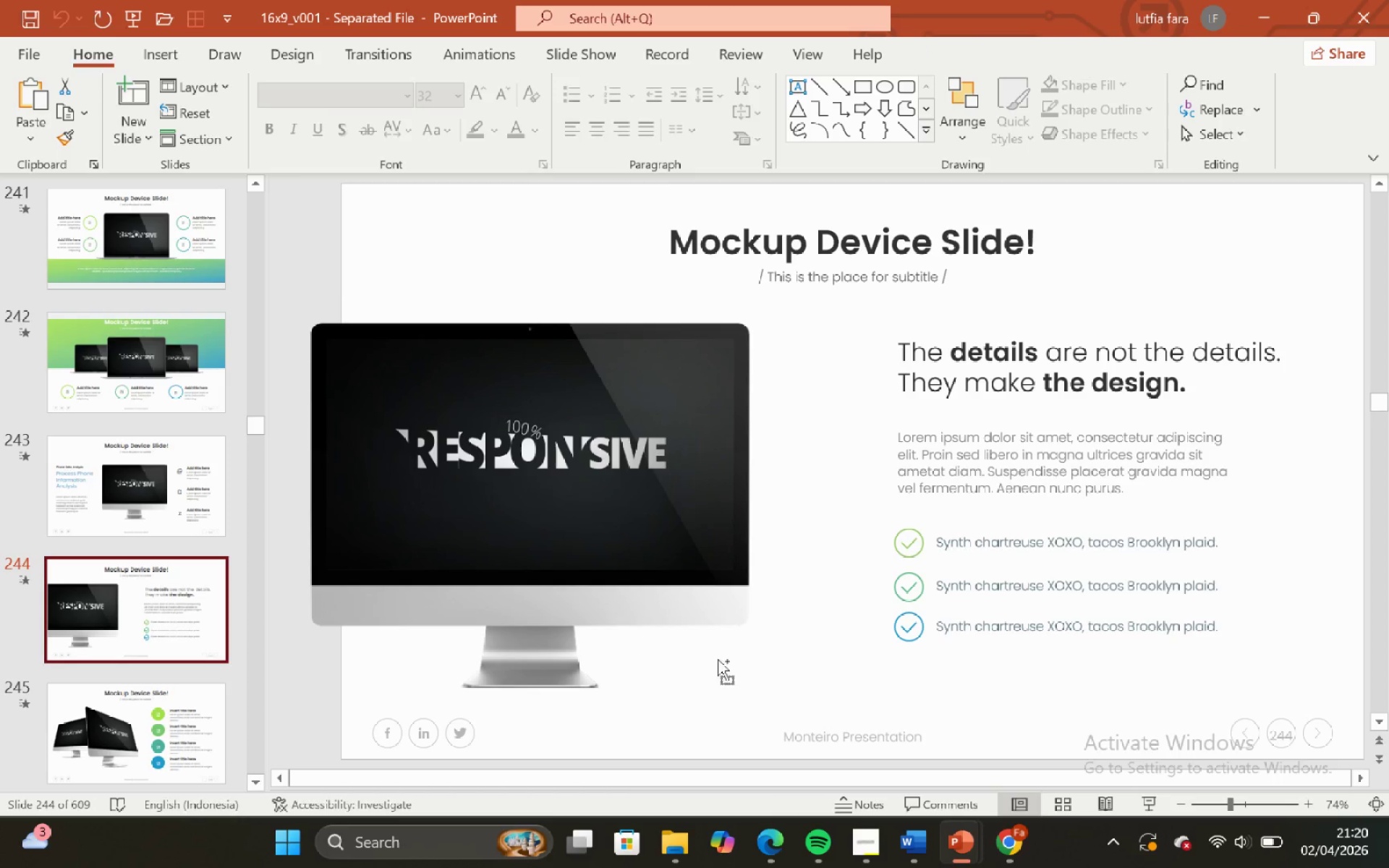 
key(Control+C)
 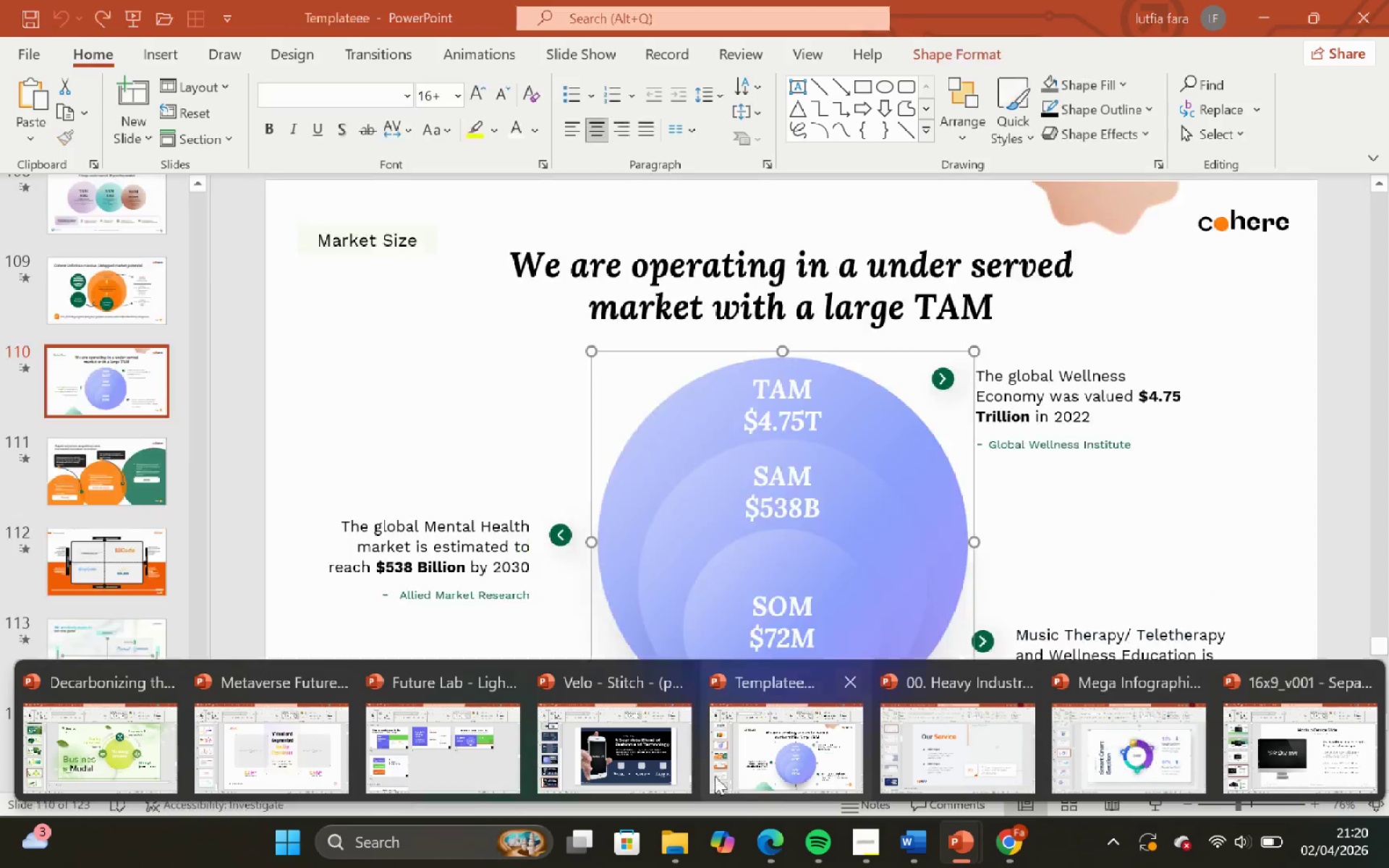 
left_click([593, 768])
 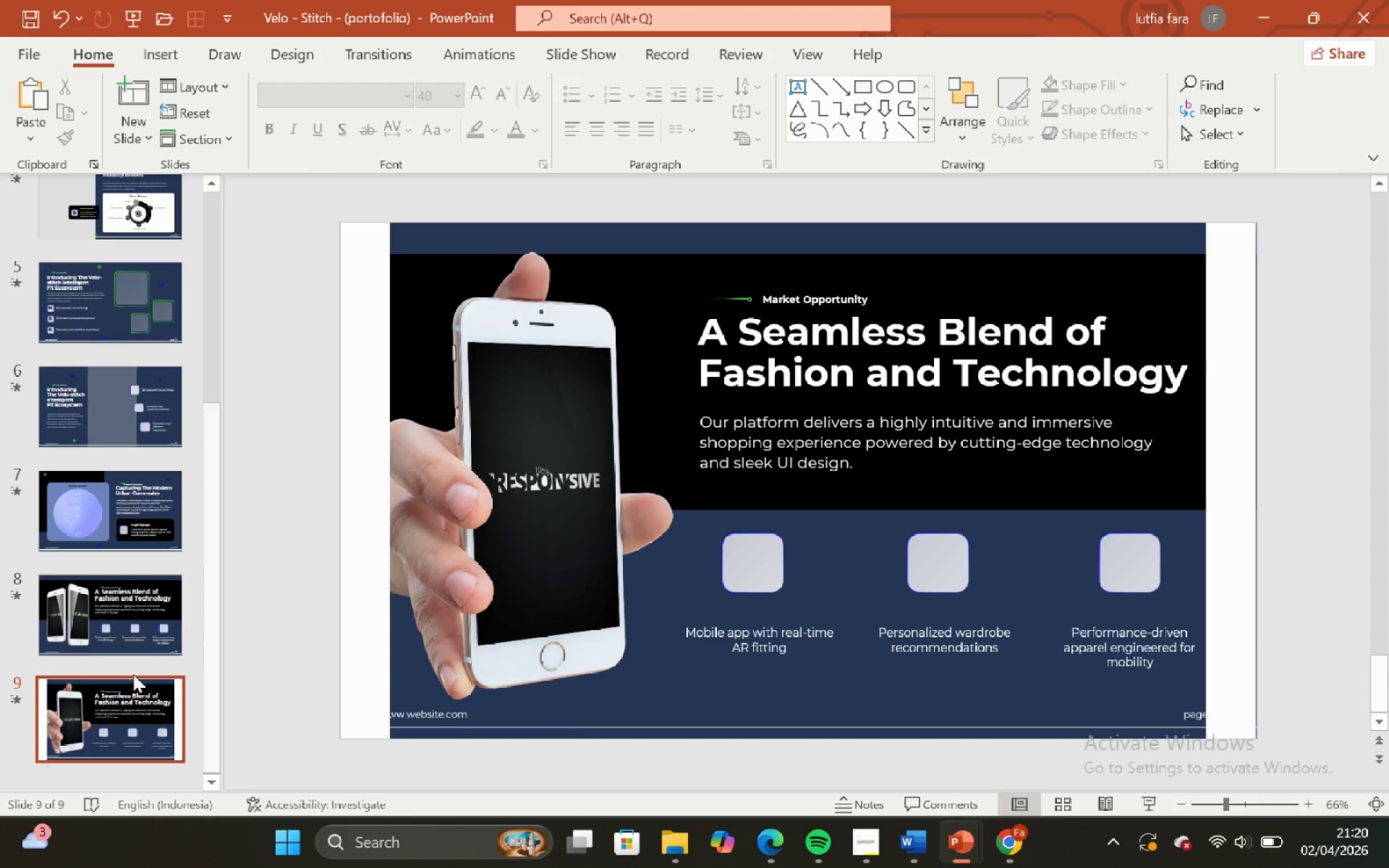 
left_click([127, 695])
 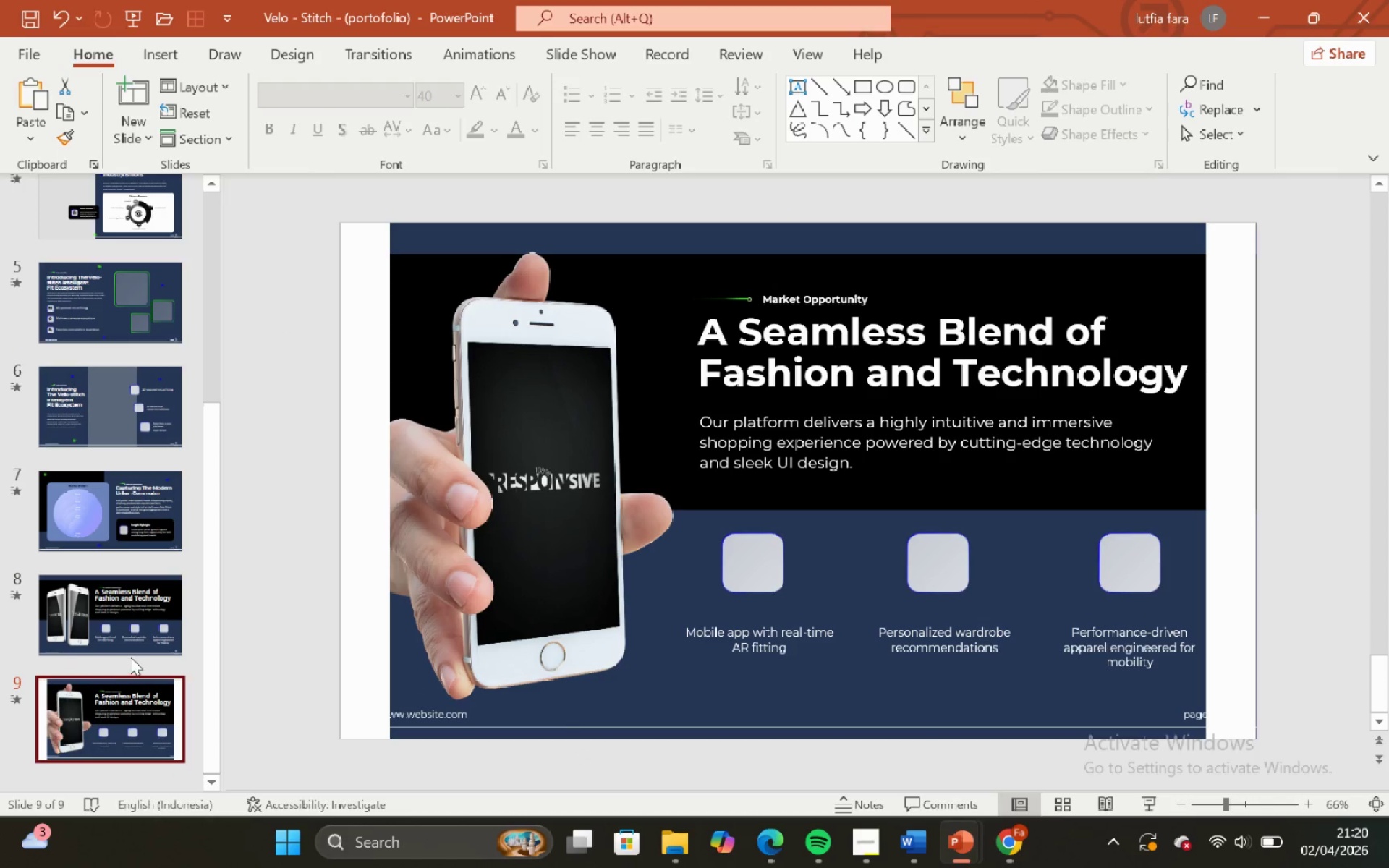 
scroll: coordinate [127, 658], scroll_direction: down, amount: 1.0
 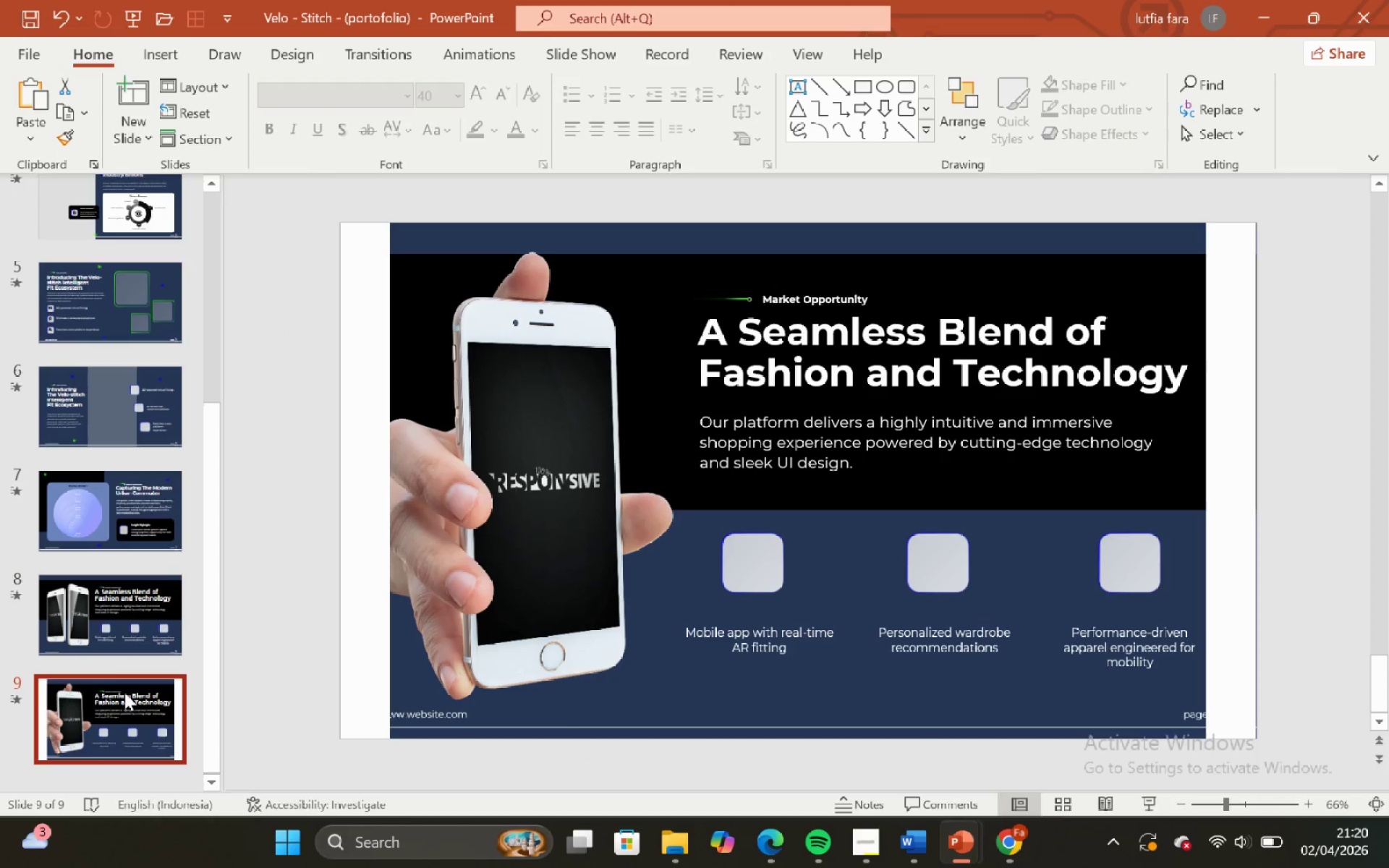 
left_click([124, 692])
 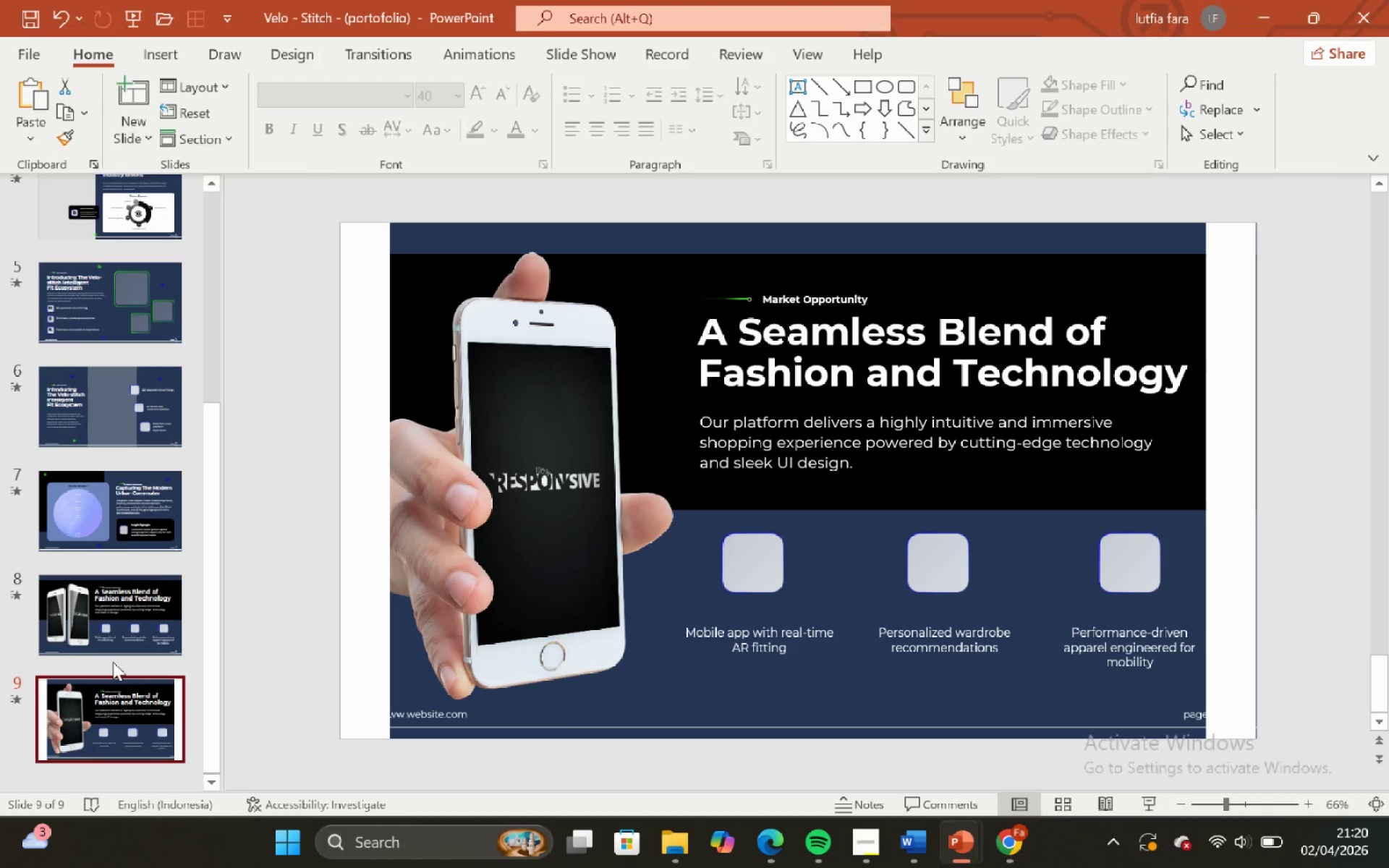 
hold_key(key=ControlLeft, duration=1.14)
 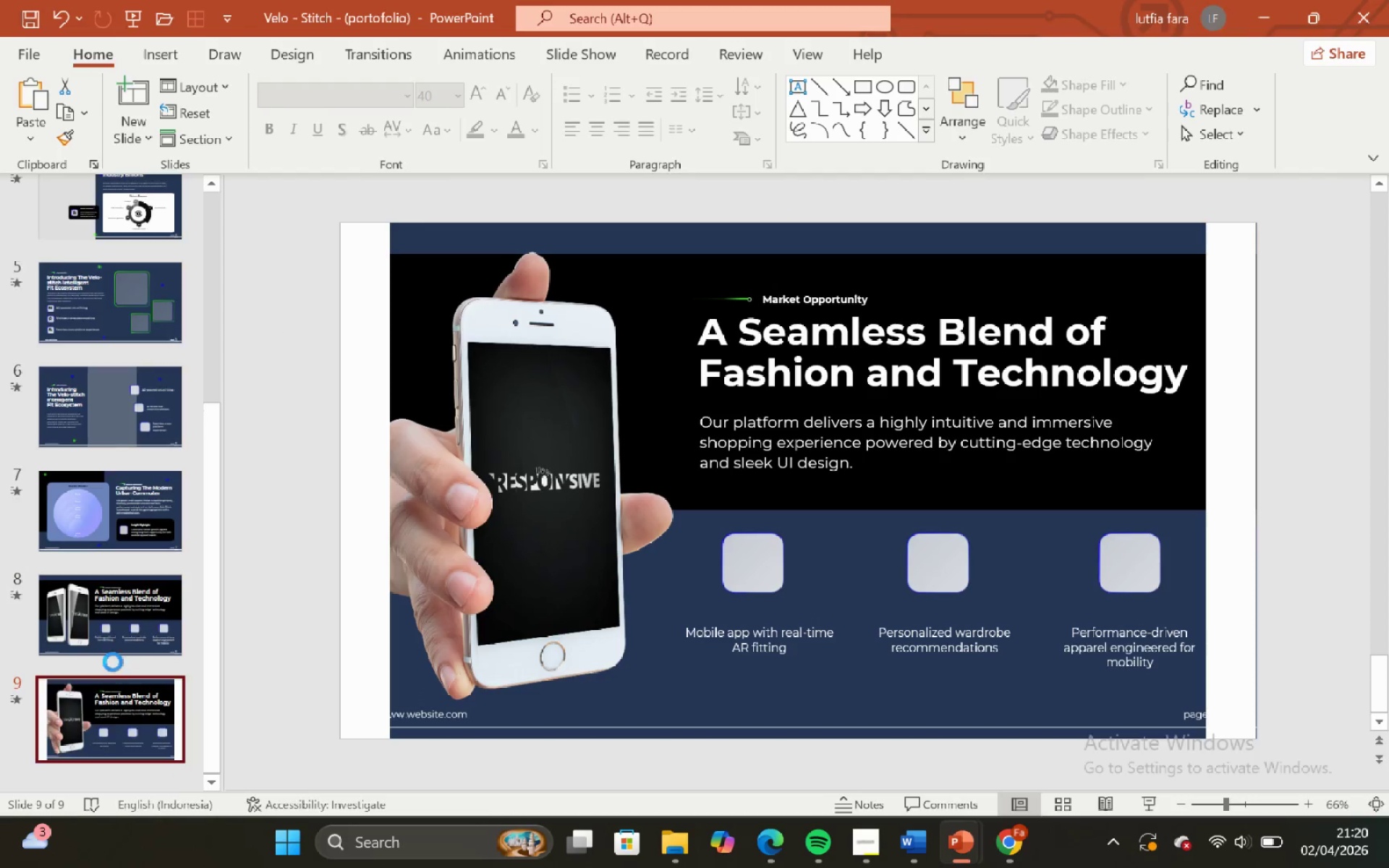 
hold_key(key=ShiftLeft, duration=0.98)
 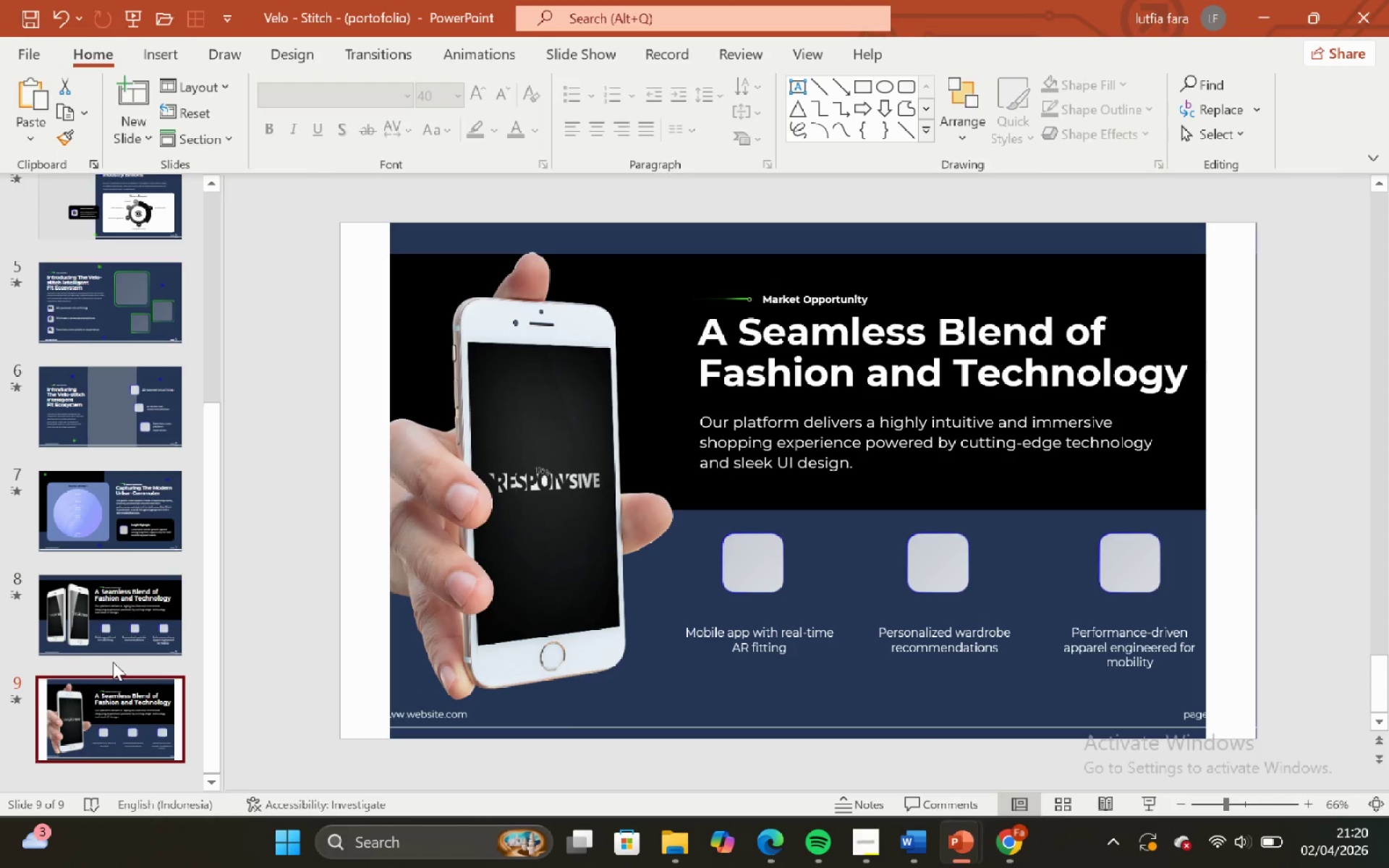 
key(Control+V)
 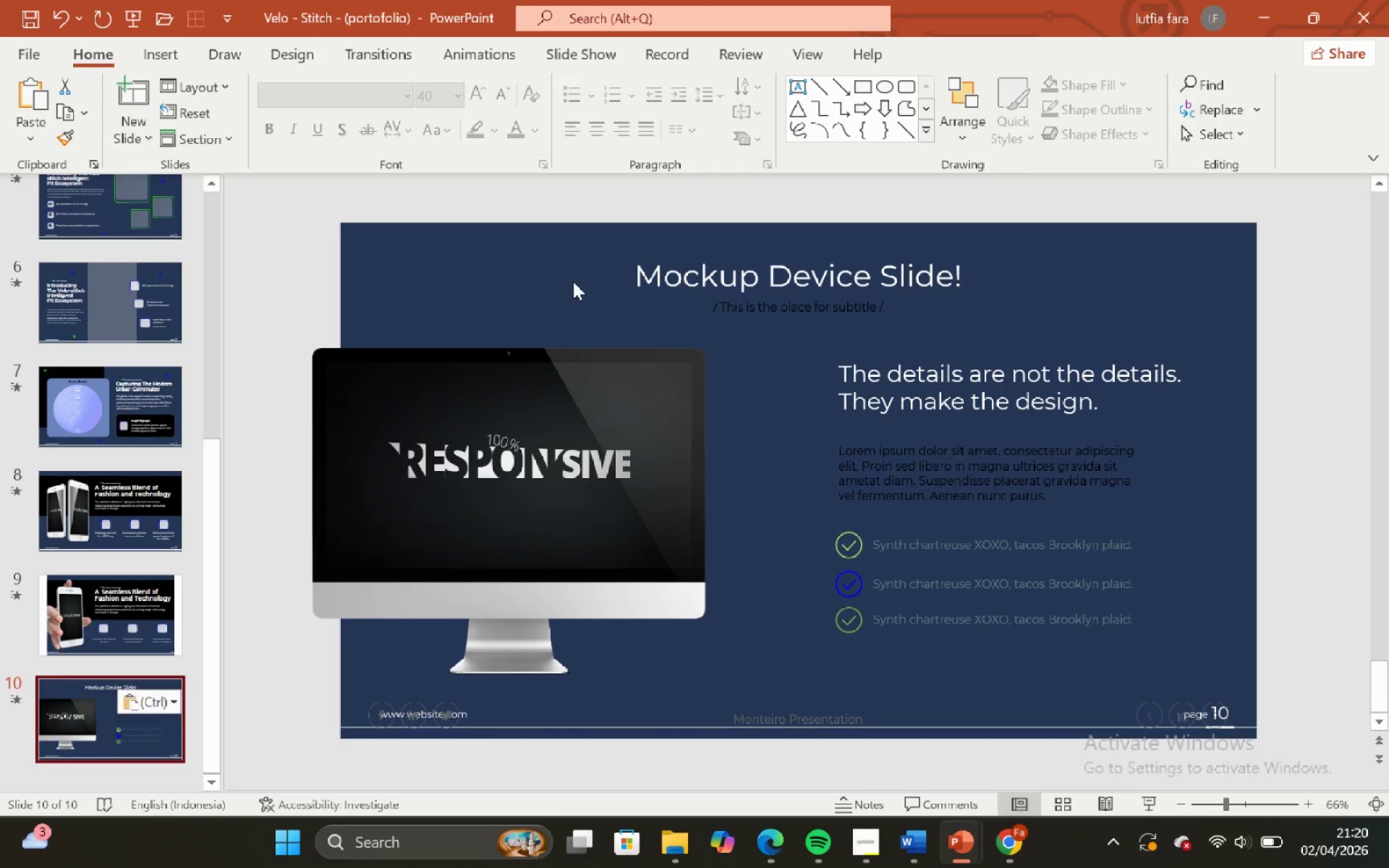 
double_click([673, 289])
 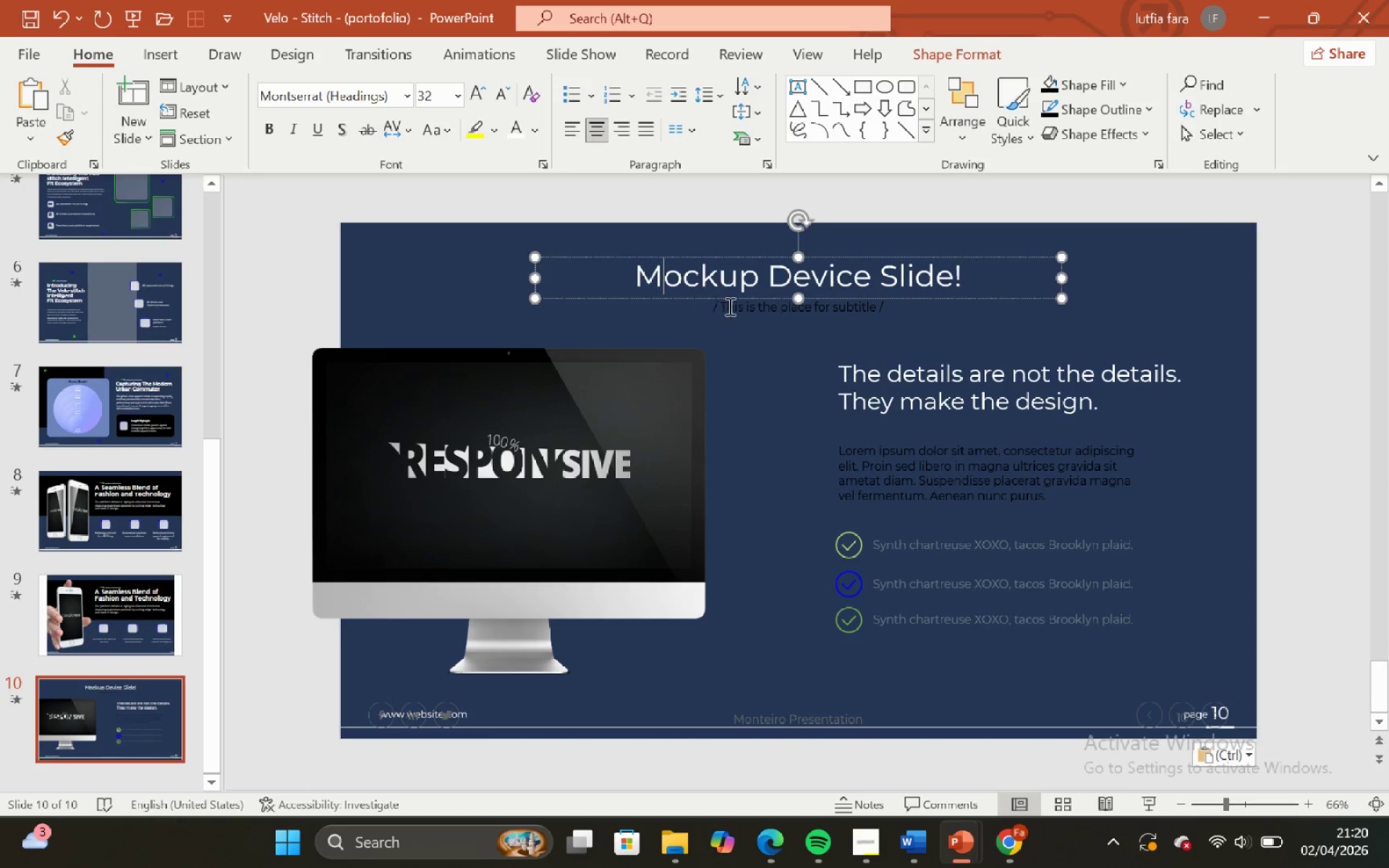 
hold_key(key=ShiftLeft, duration=0.47)
left_click([731, 307])
 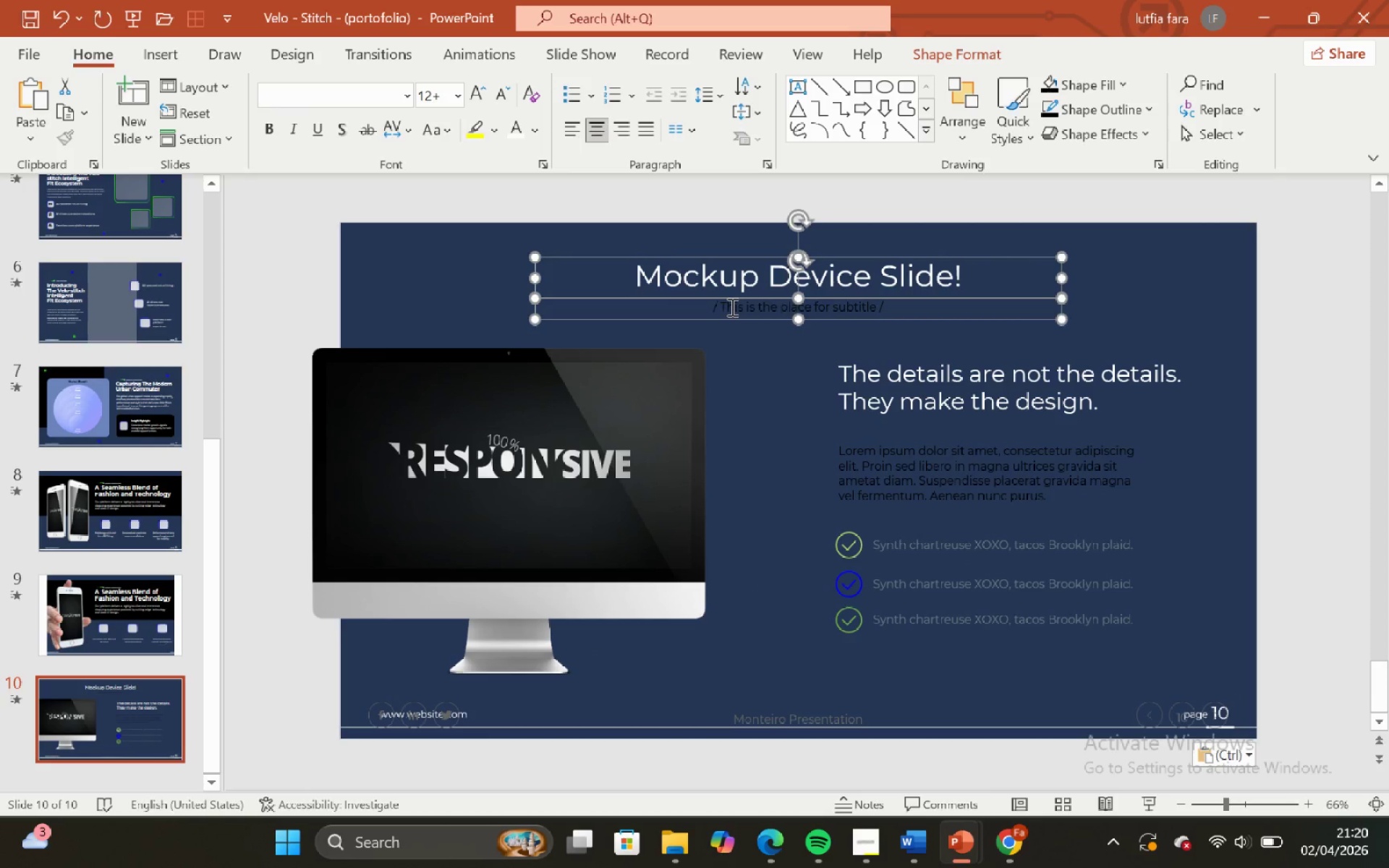 
key(Backspace)
 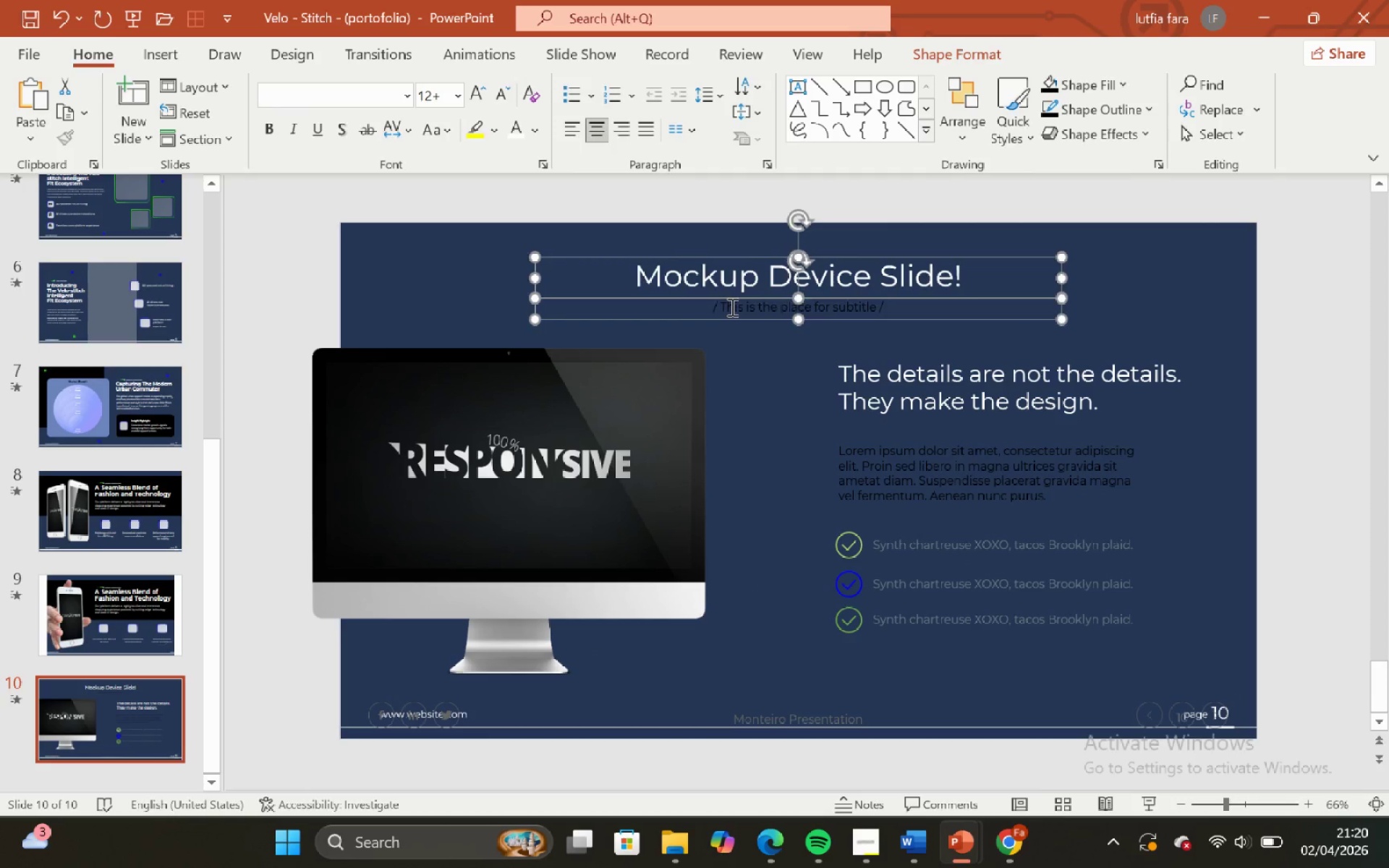 
hold_key(key=Backspace, duration=1.99)
 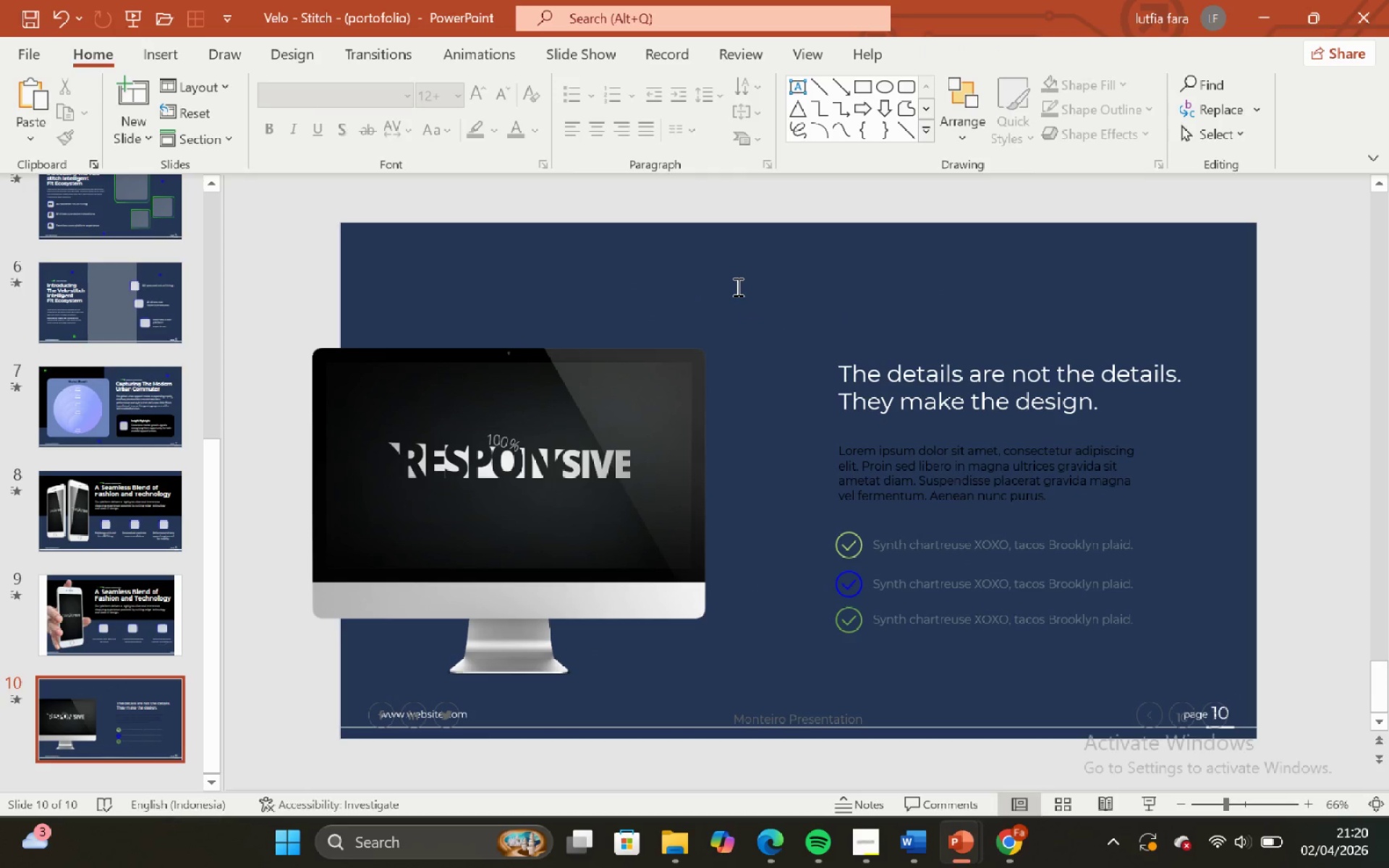 
hold_key(key=ShiftLeft, duration=0.44)
left_click([741, 286])
 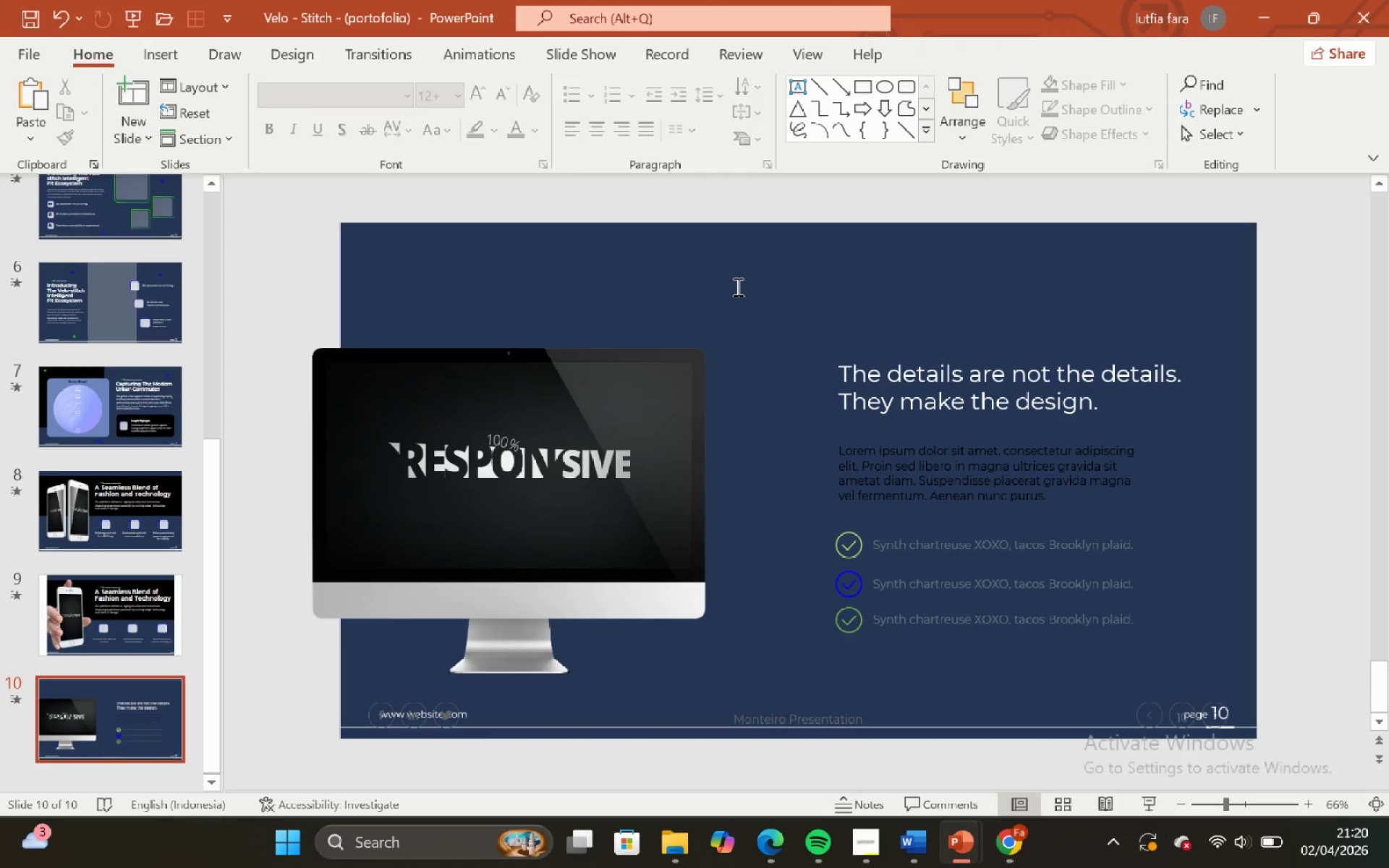 
left_click([738, 288])
 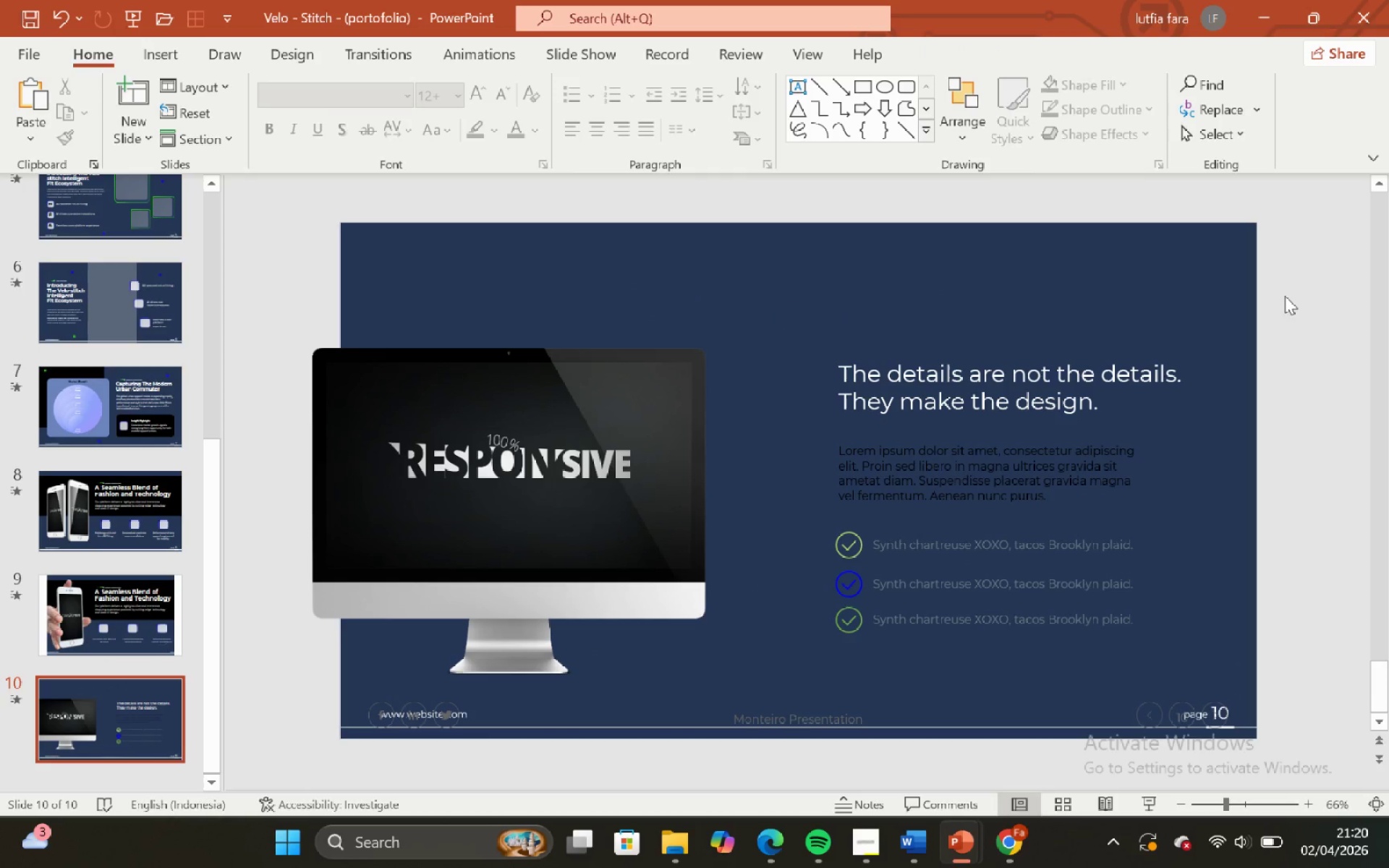 
left_click_drag(start_coordinate=[1288, 295], to_coordinate=[753, 746])
 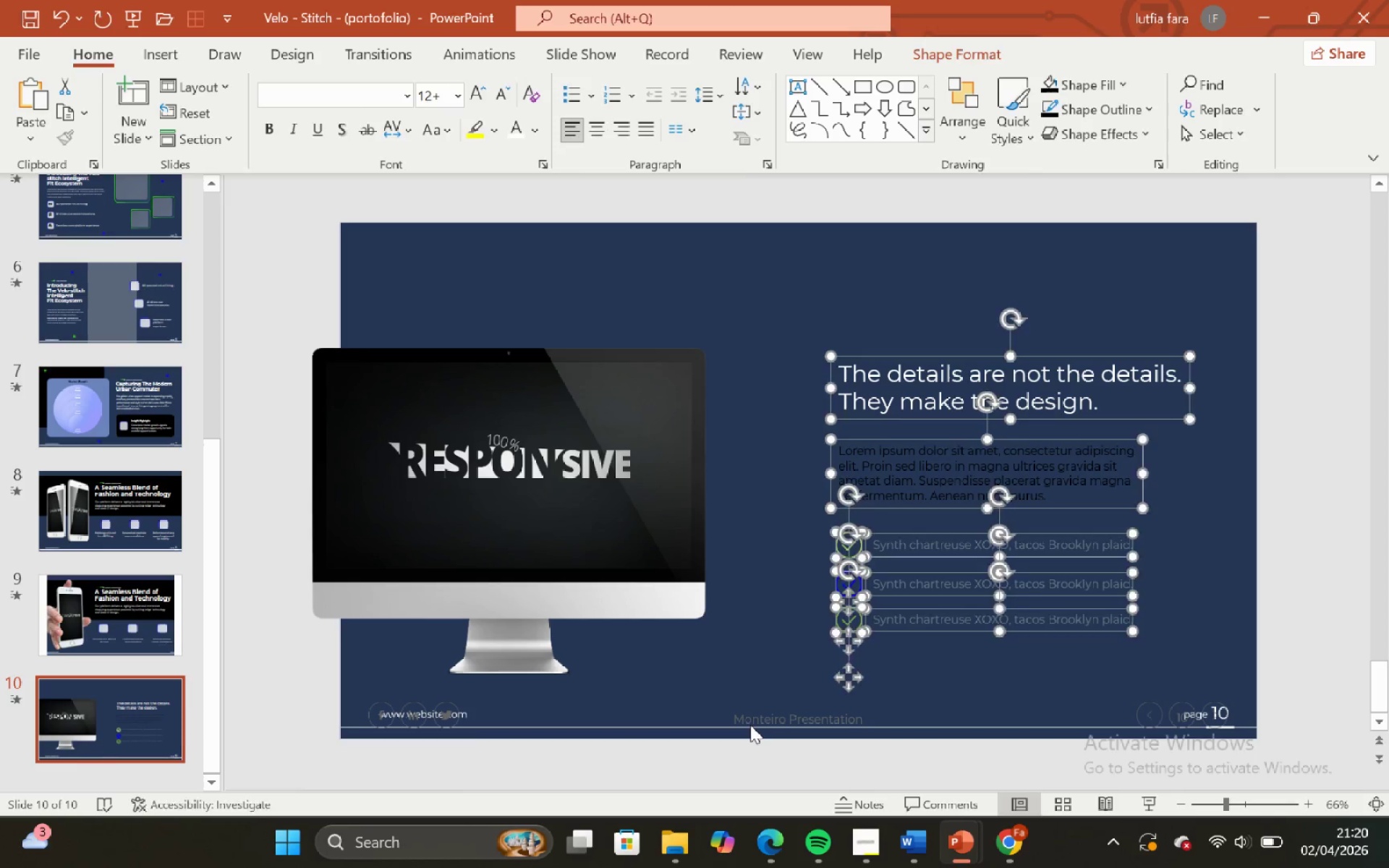 
left_click([750, 725])
 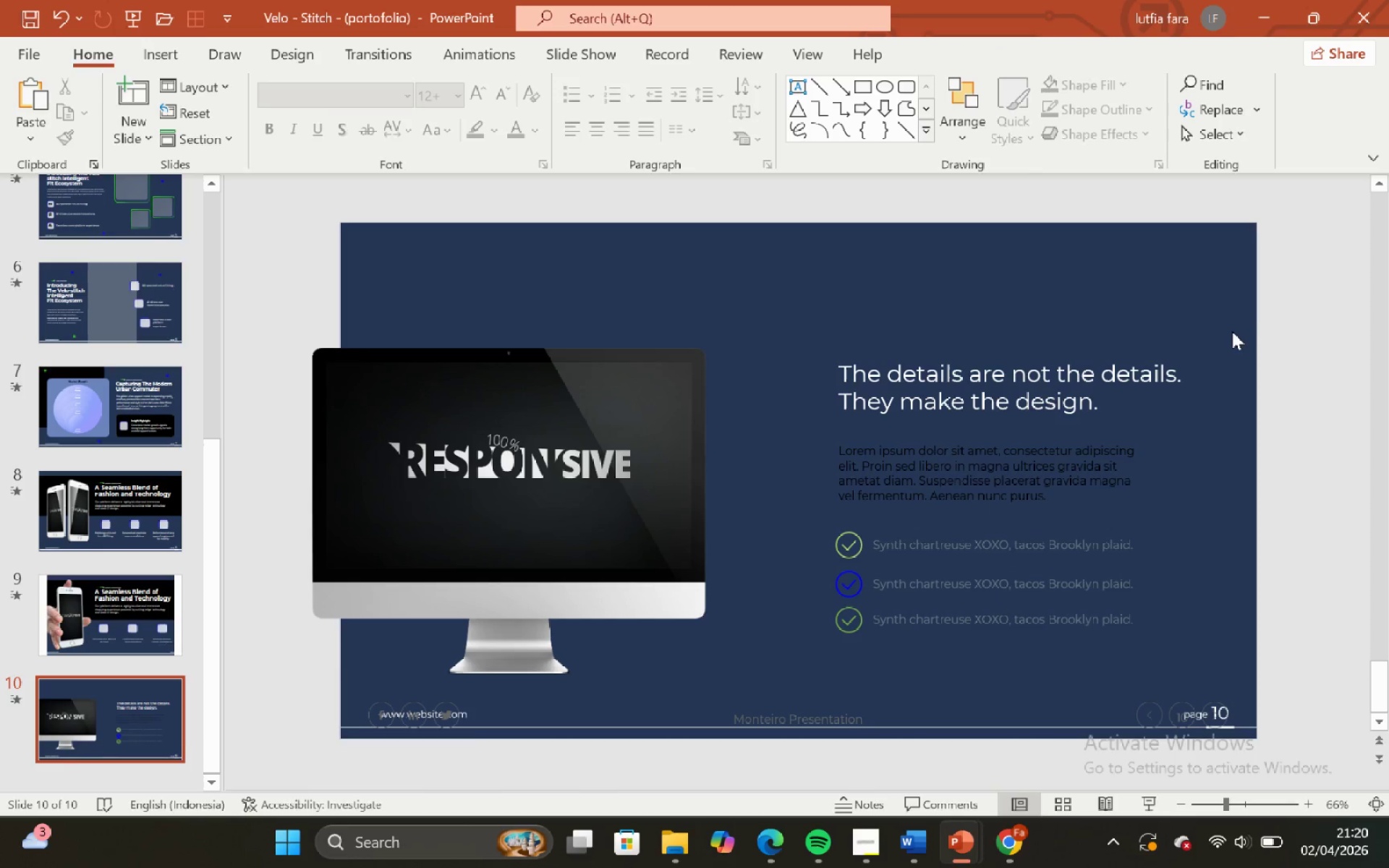 
left_click_drag(start_coordinate=[1276, 294], to_coordinate=[206, 695])
 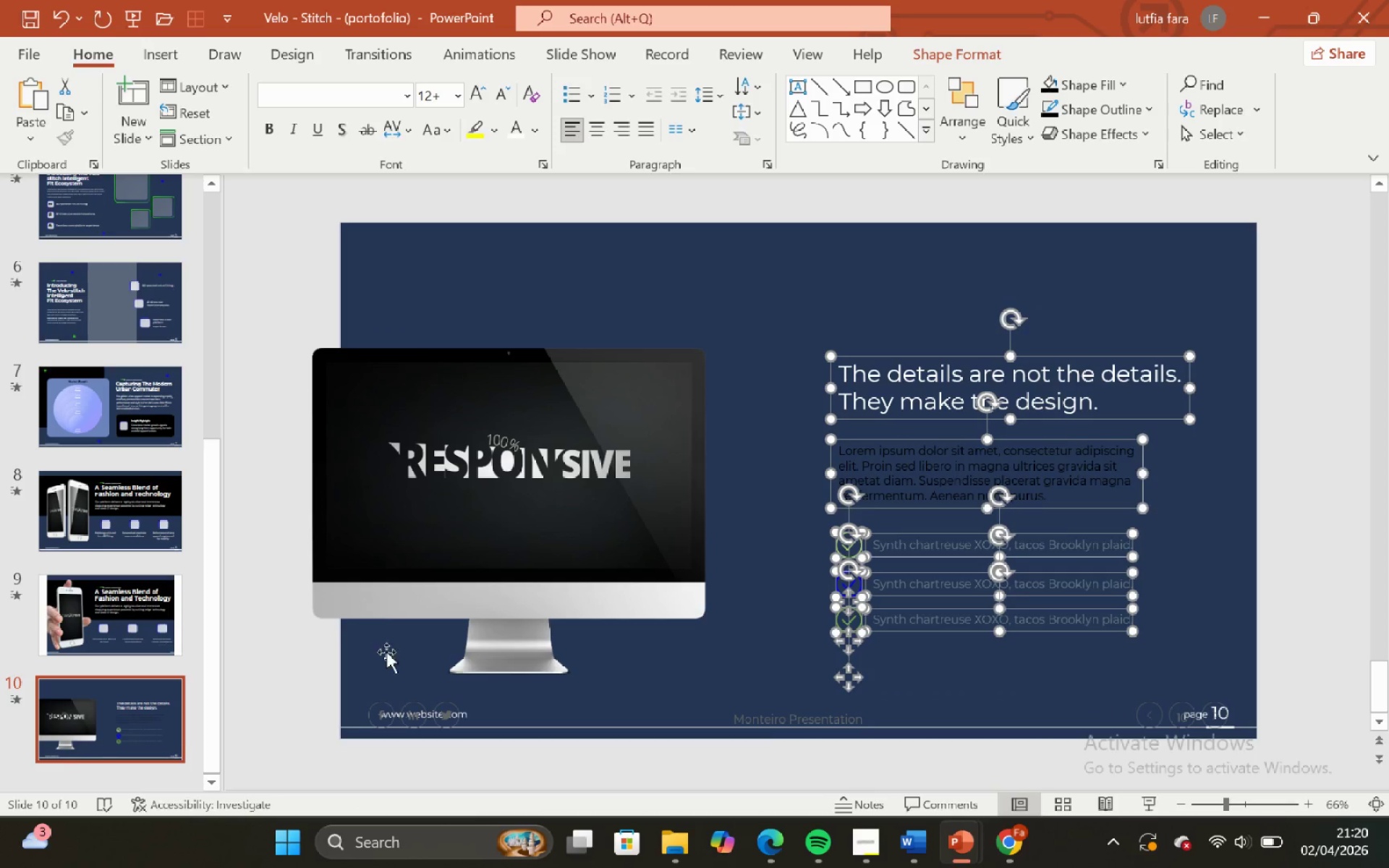 
hold_key(key=ShiftLeft, duration=0.41)
left_click([471, 621])
 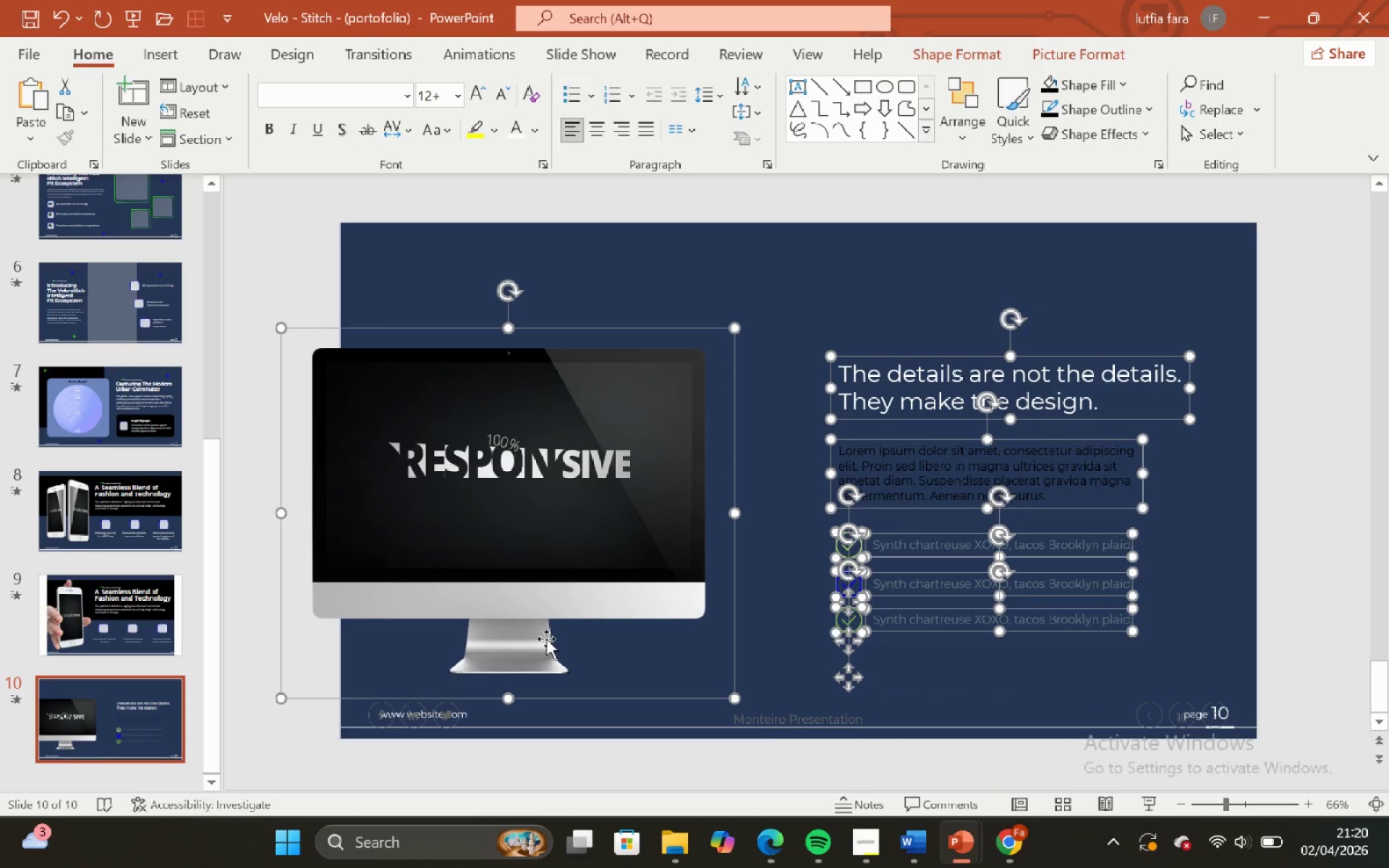 
hold_key(key=ShiftLeft, duration=0.83)
left_click_drag(start_coordinate=[546, 639], to_coordinate=[543, 630])
 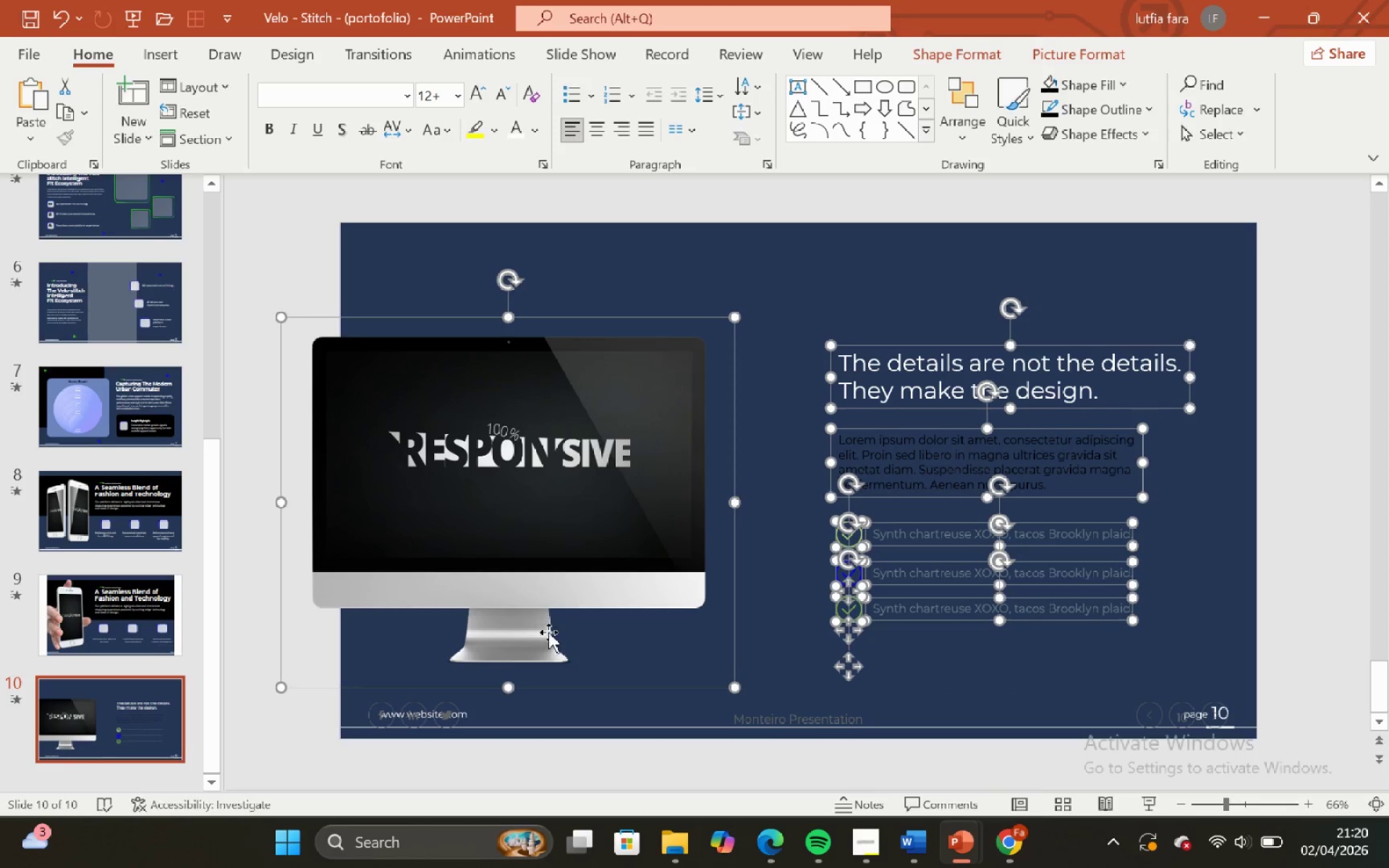 
hold_key(key=ShiftLeft, duration=1.5)
left_click_drag(start_coordinate=[545, 650], to_coordinate=[539, 629])
 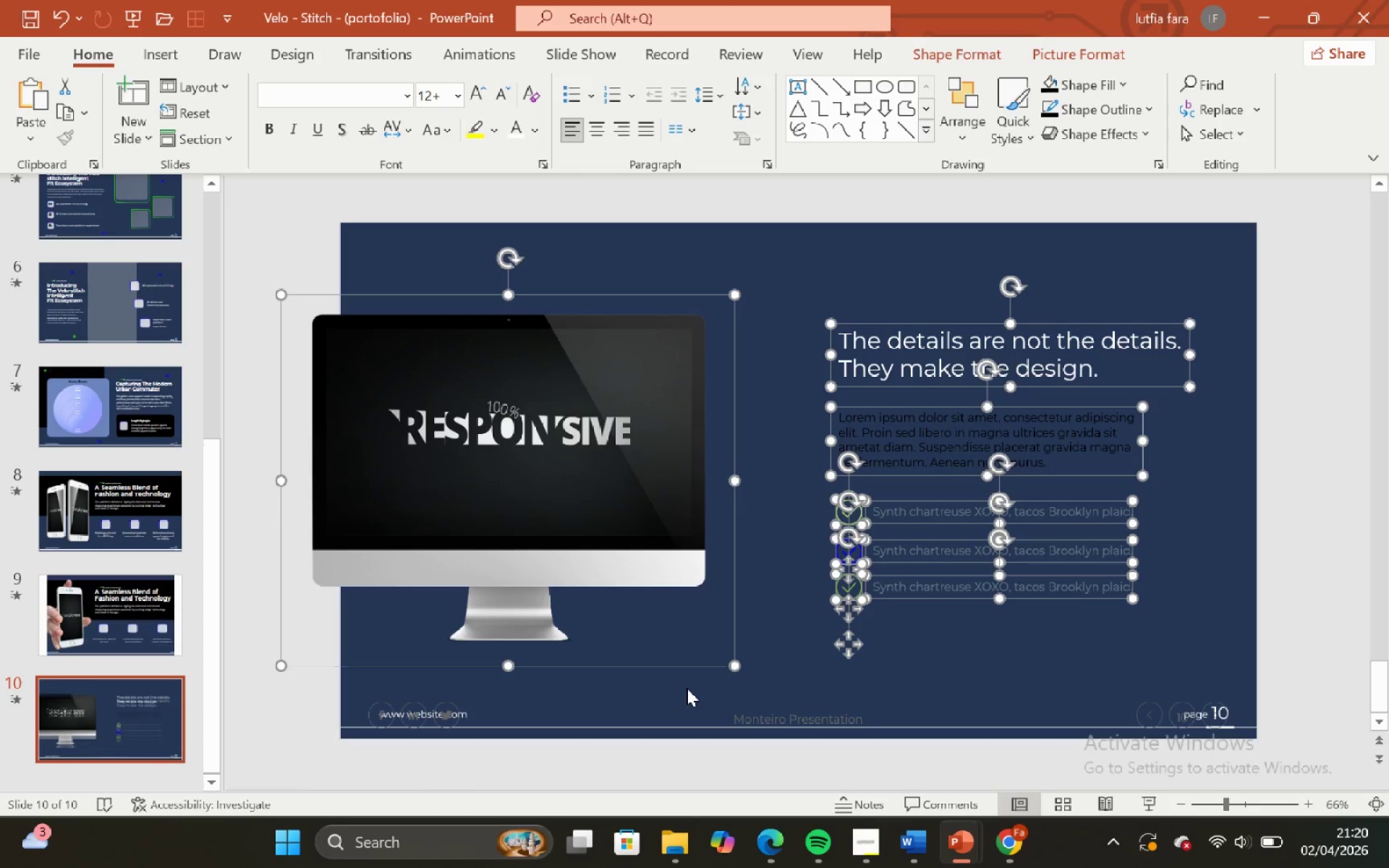 
hold_key(key=ShiftLeft, duration=1.51)
 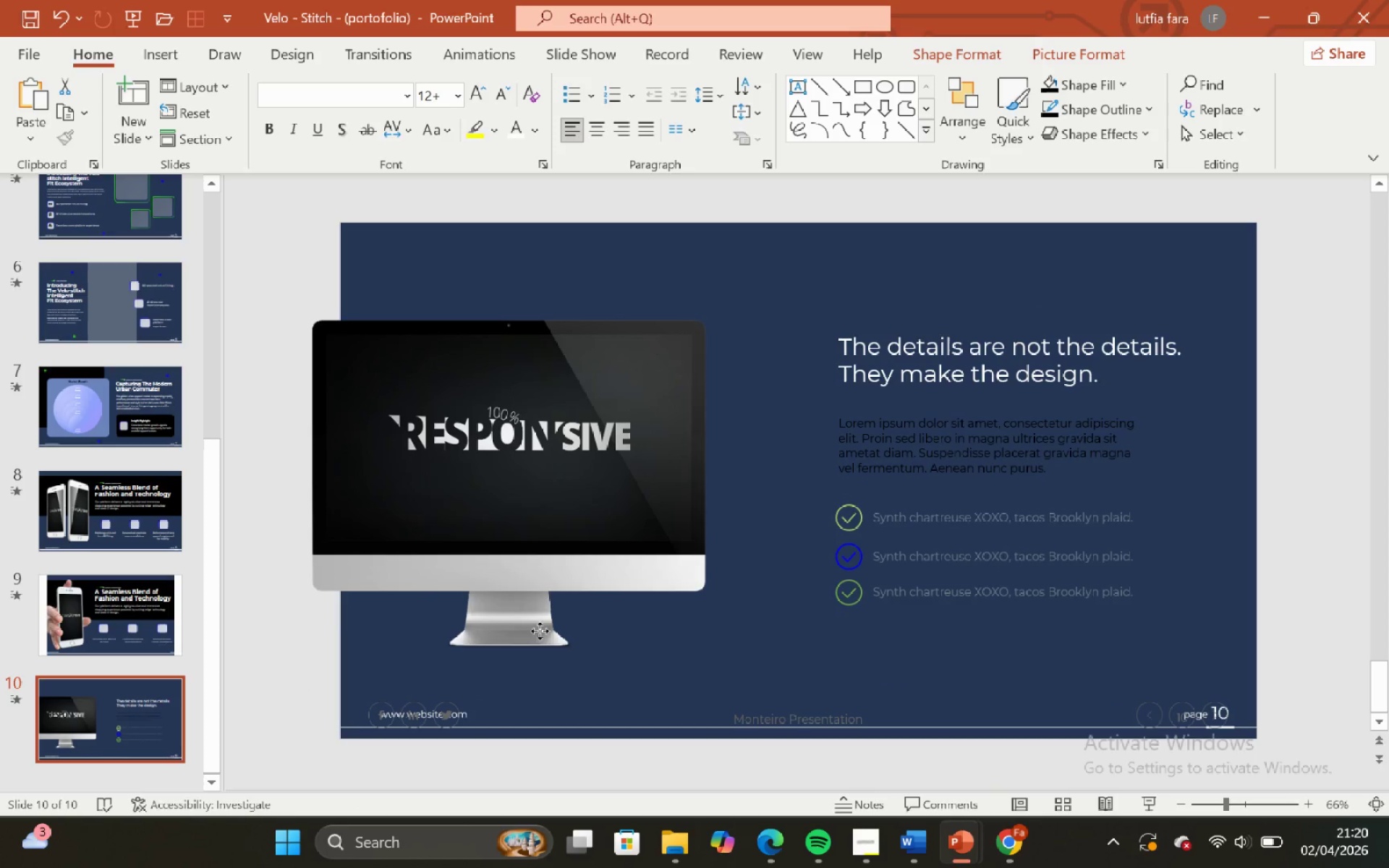 
hold_key(key=ShiftLeft, duration=1.25)
 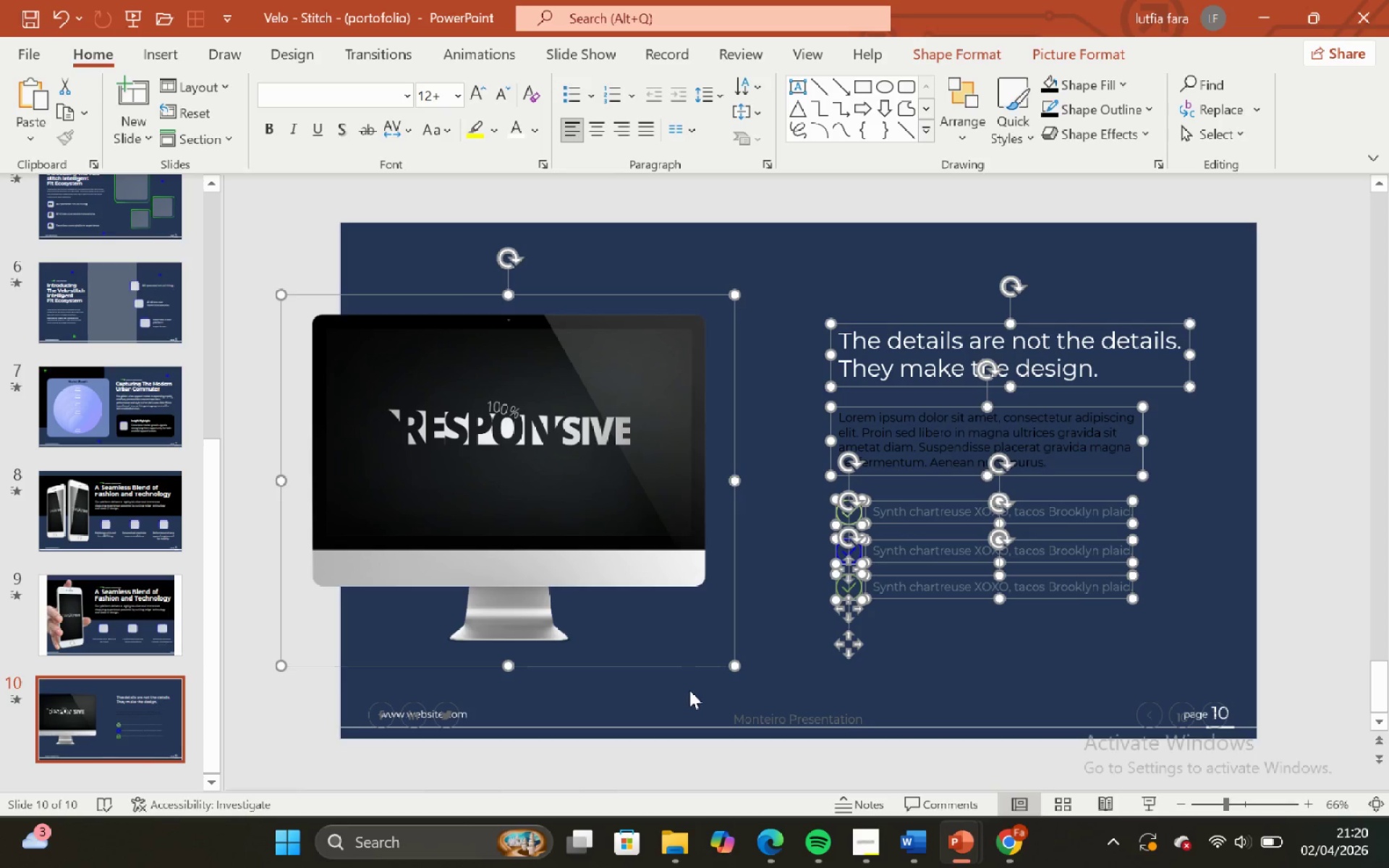 
left_click([690, 690])
 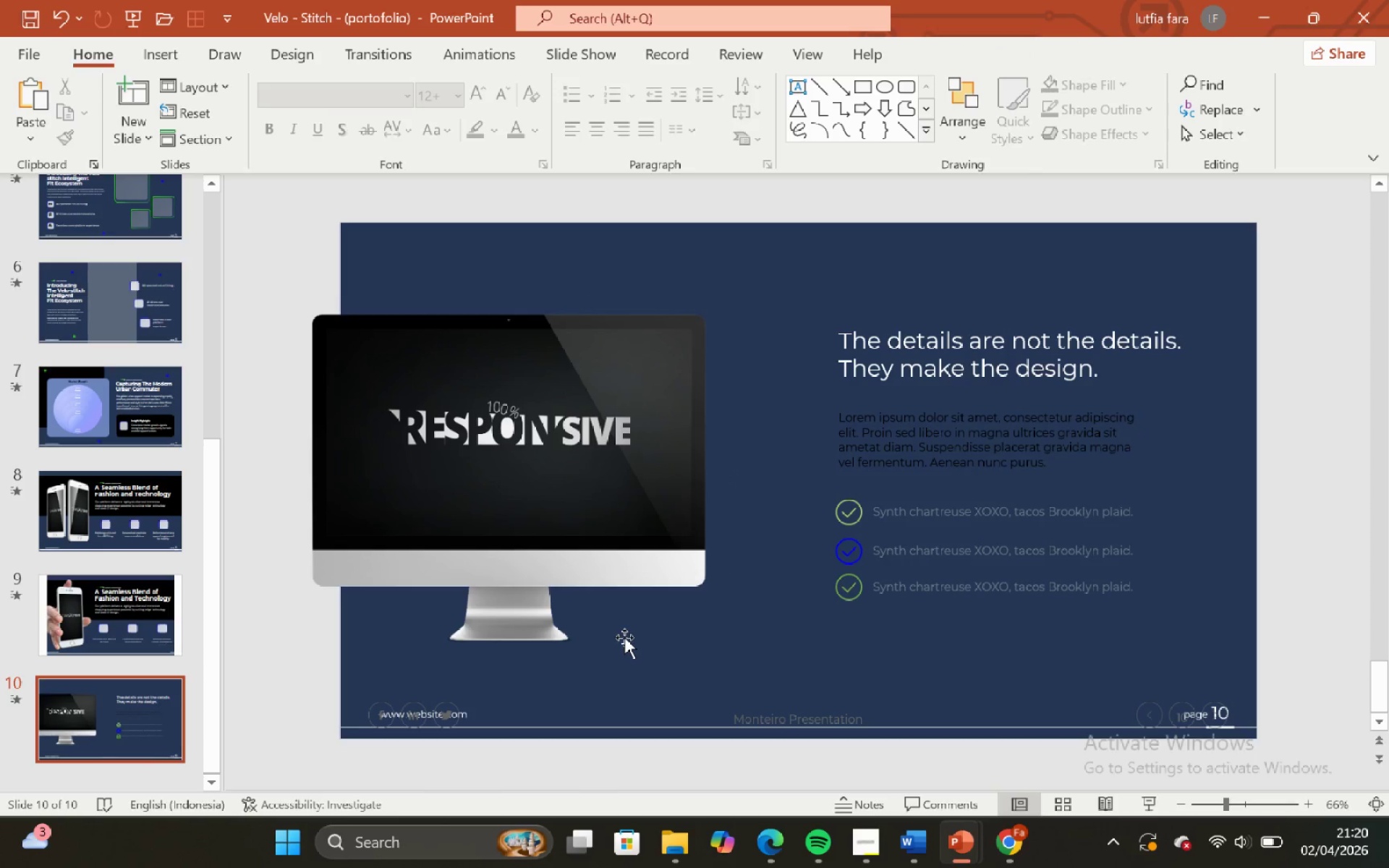 
left_click([622, 600])
 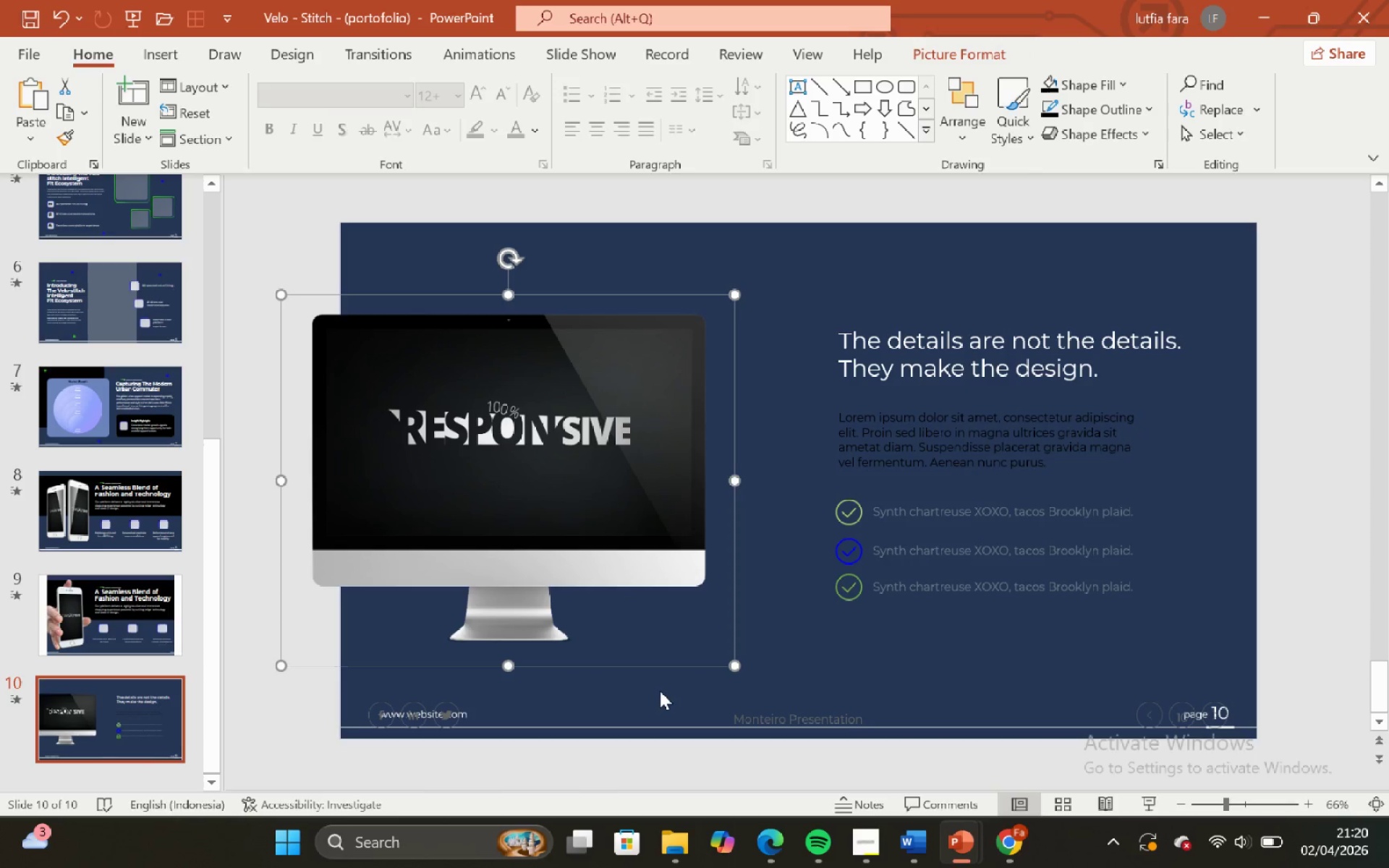 
left_click([660, 691])
 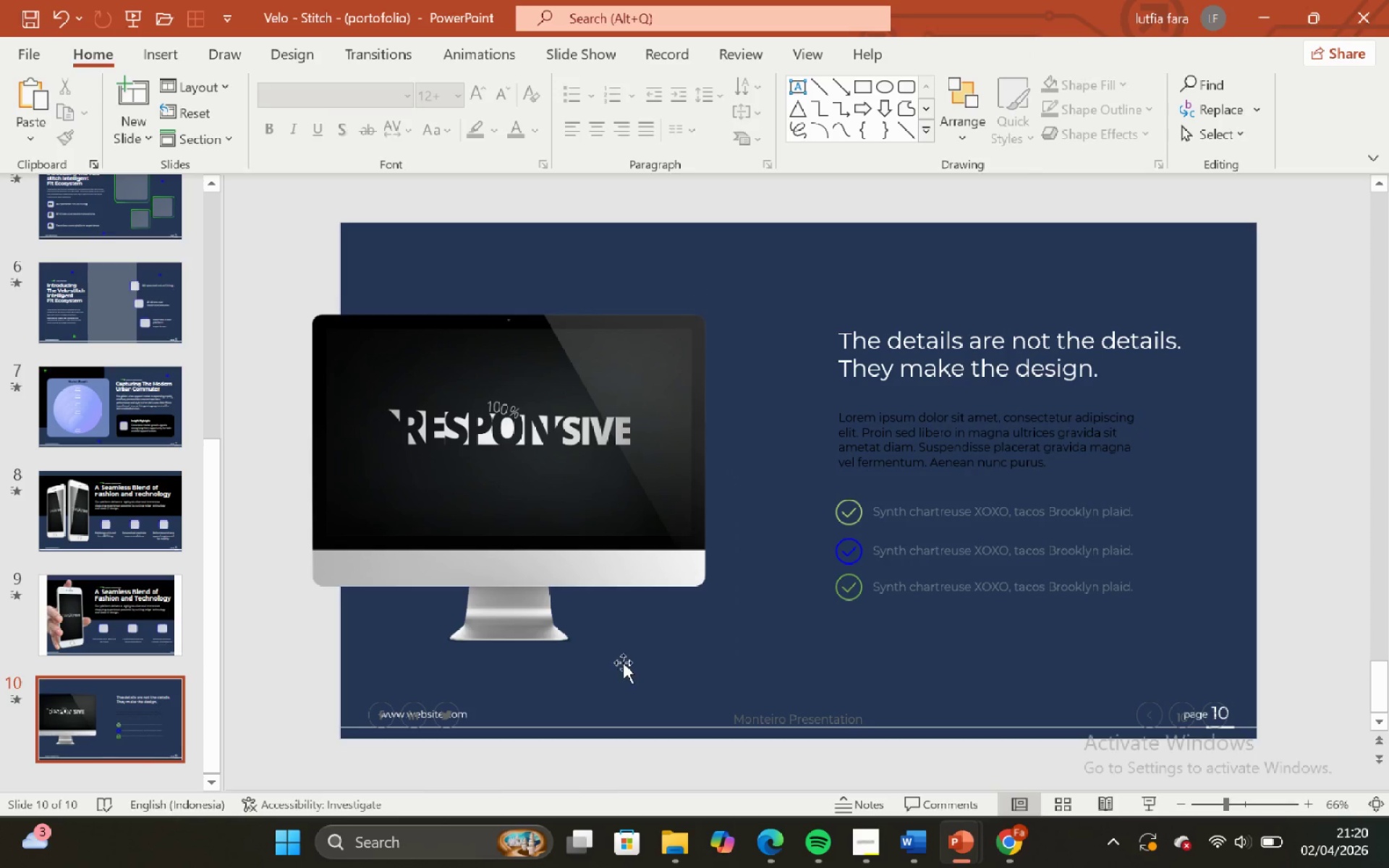 
left_click([622, 634])
 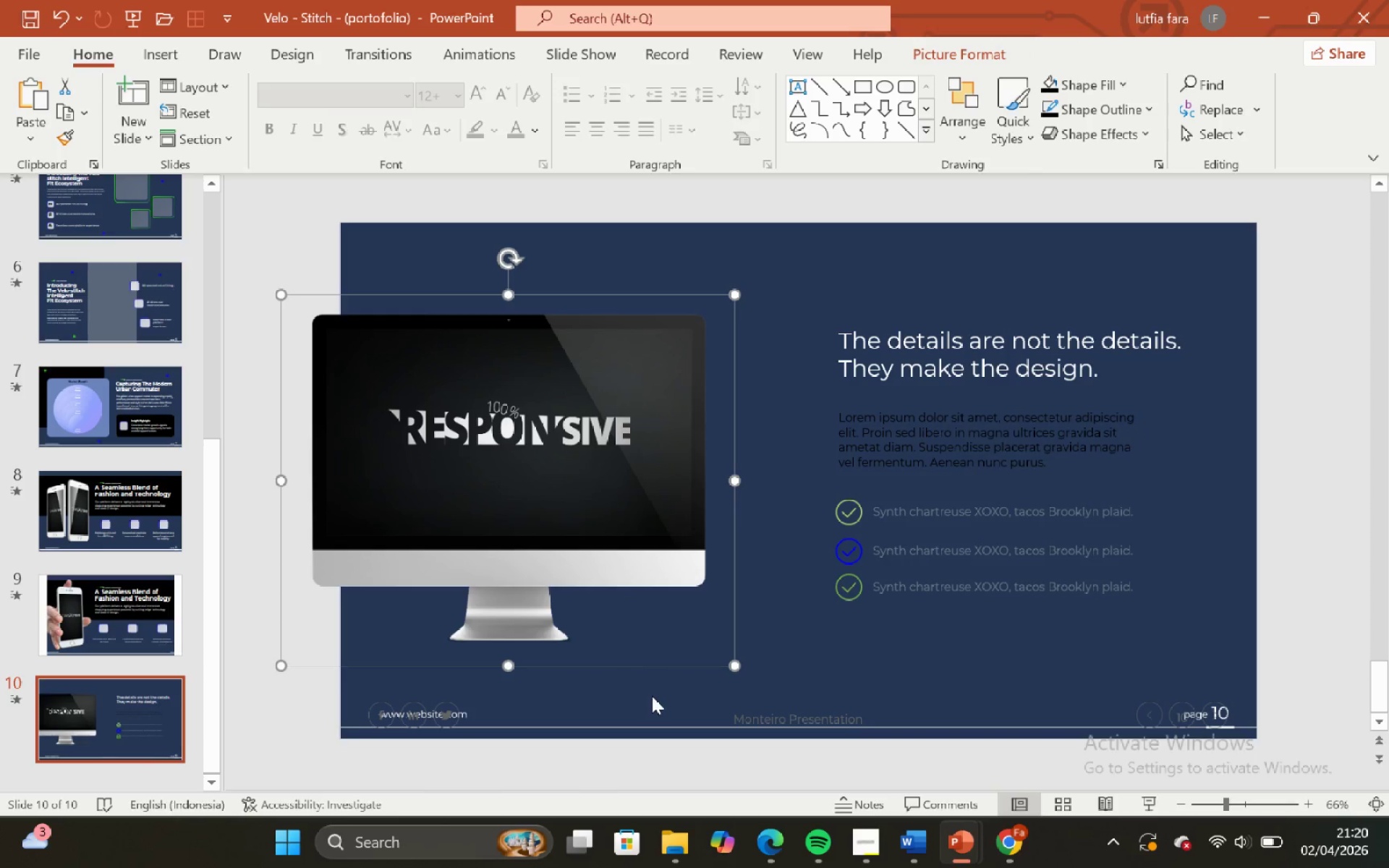 
left_click([653, 697])
 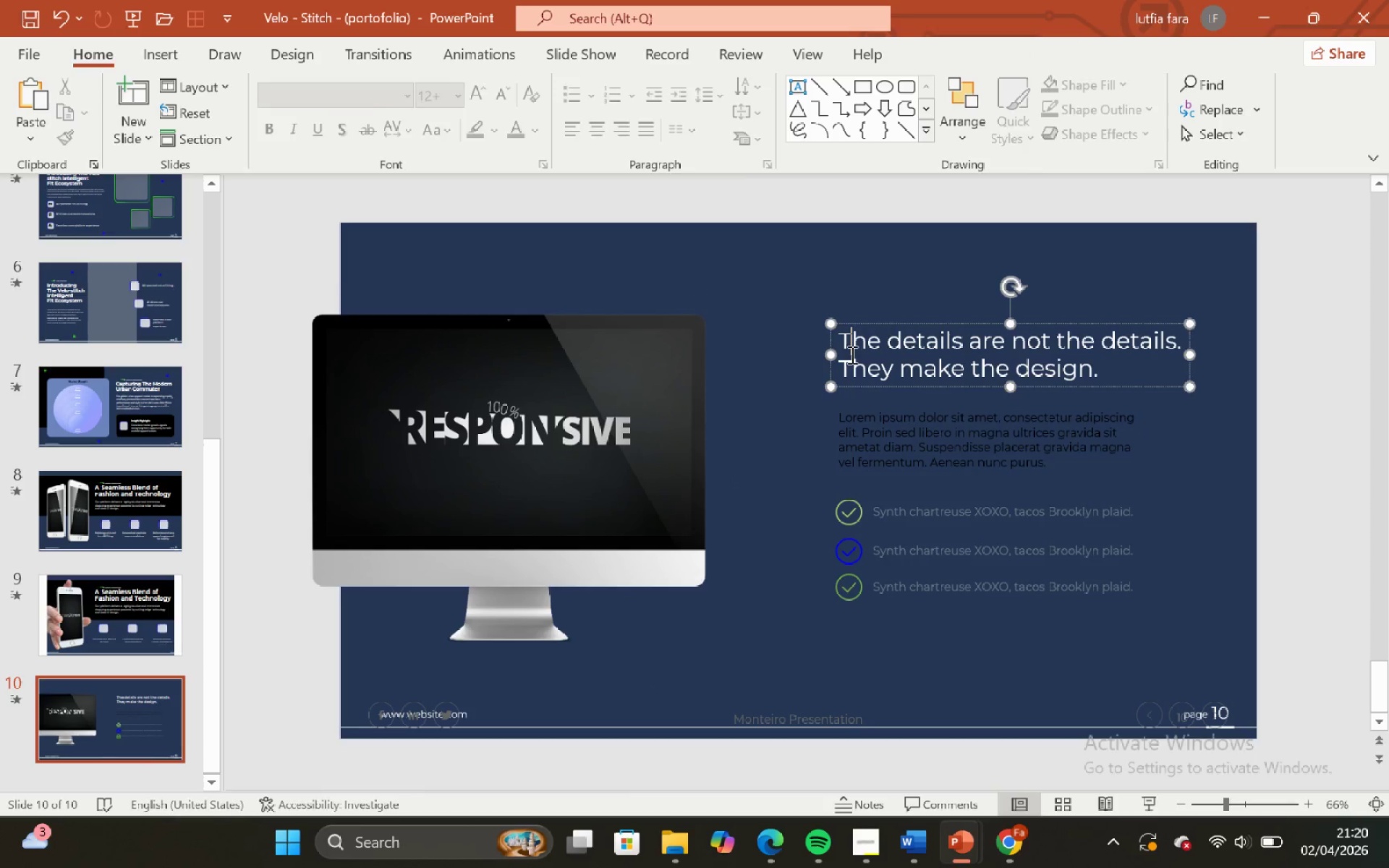 
double_click([803, 396])
 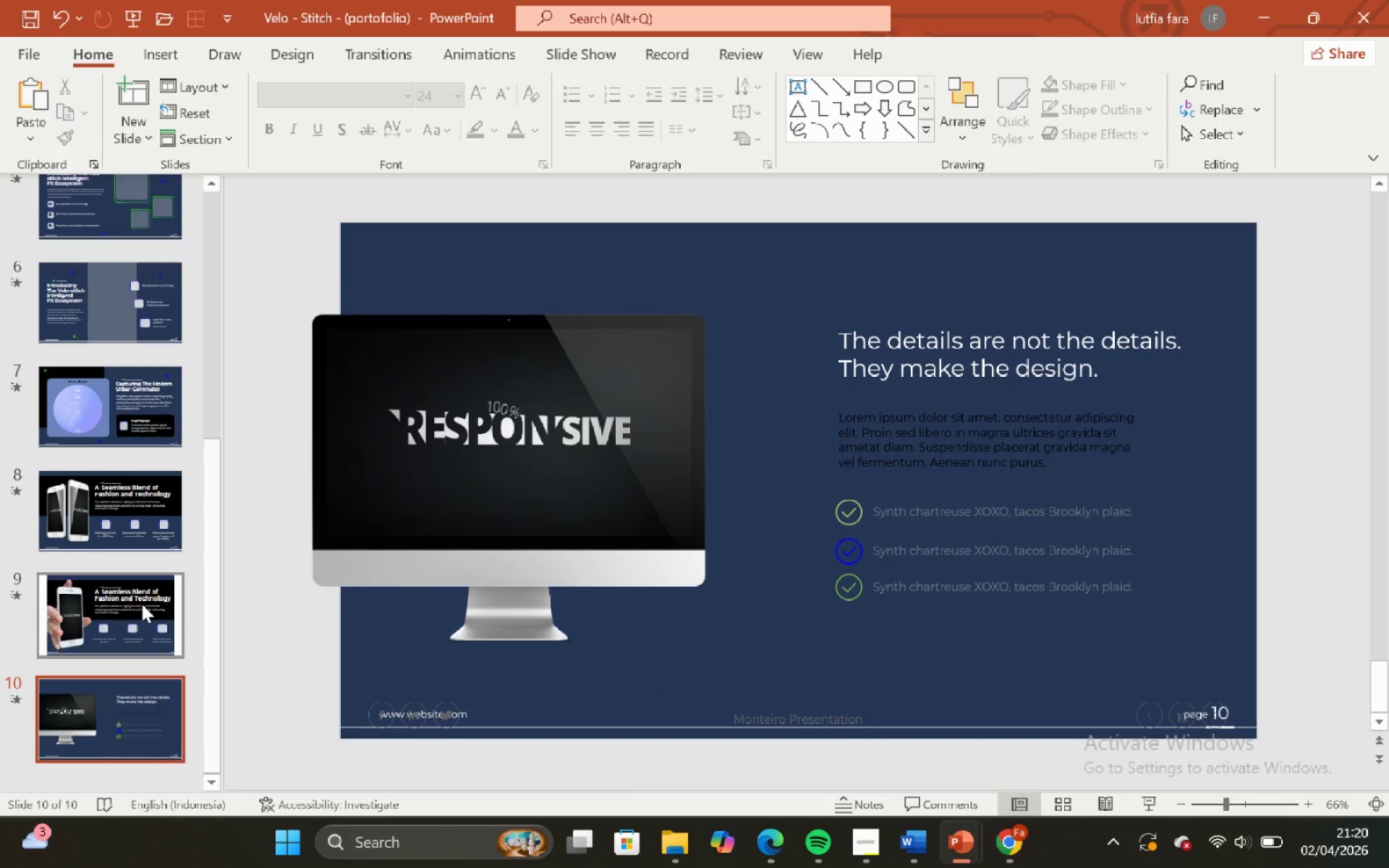 
left_click([127, 598])
 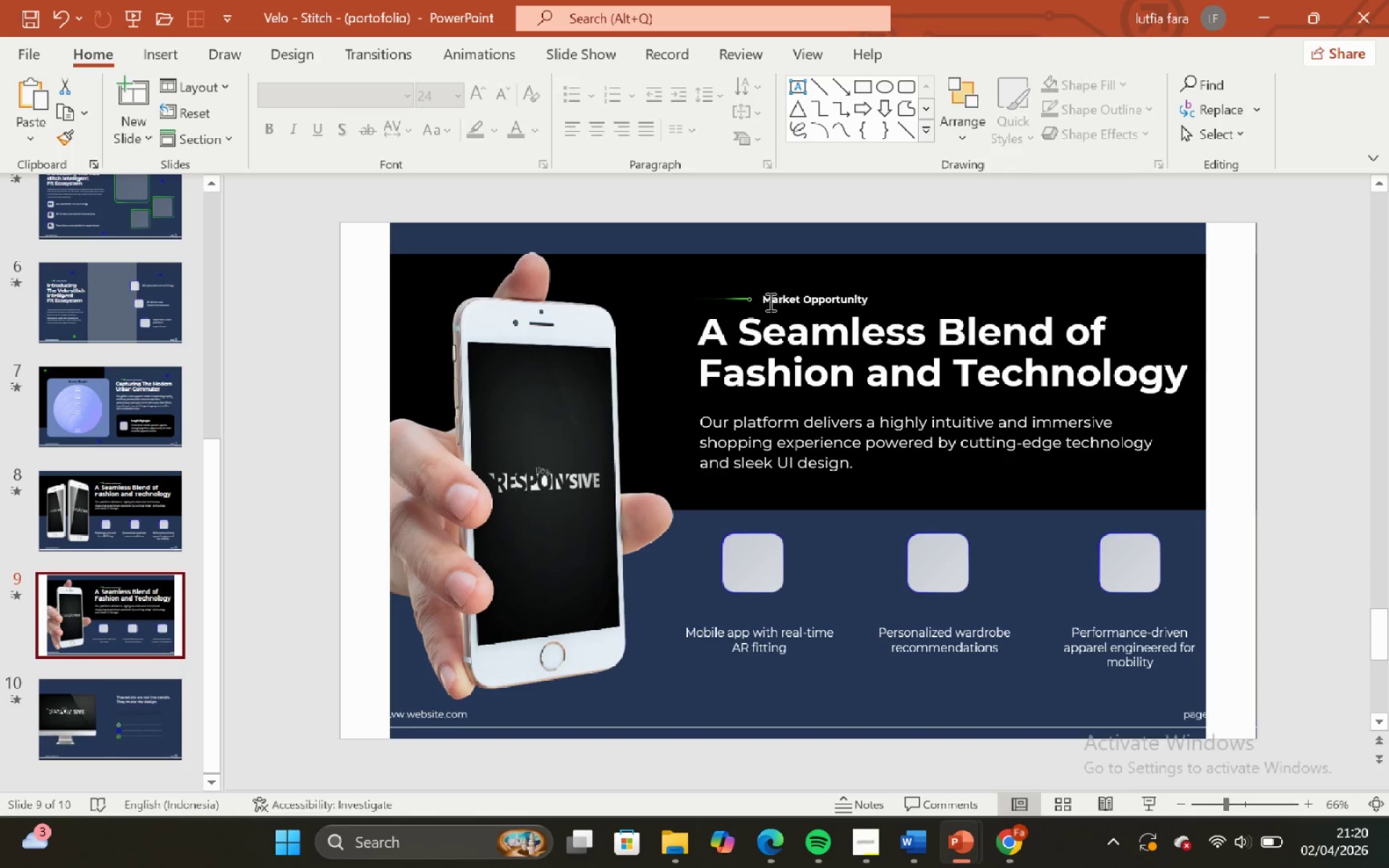 
left_click([749, 300])
 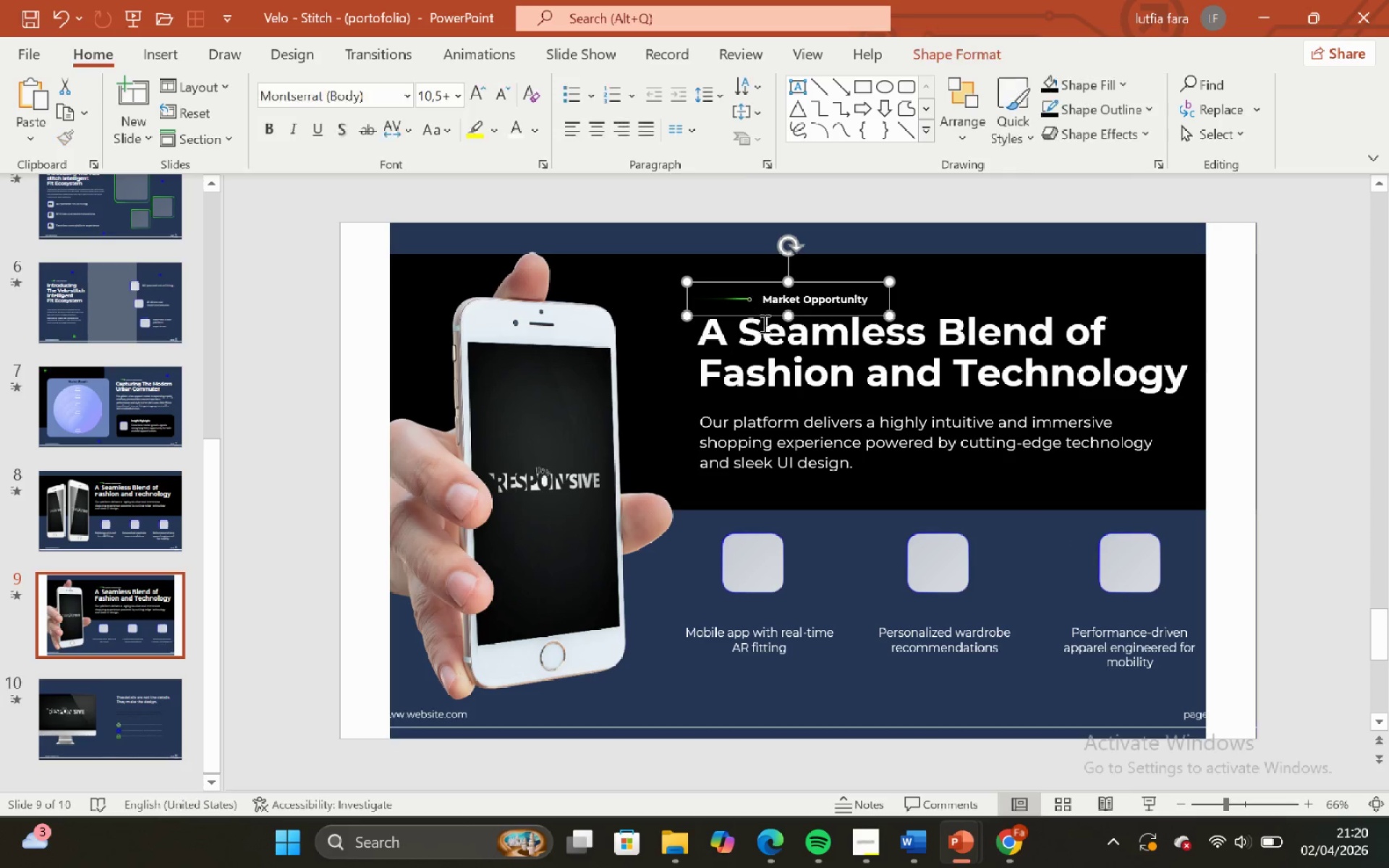 
hold_key(key=ShiftLeft, duration=1.0)
double_click([773, 342])
 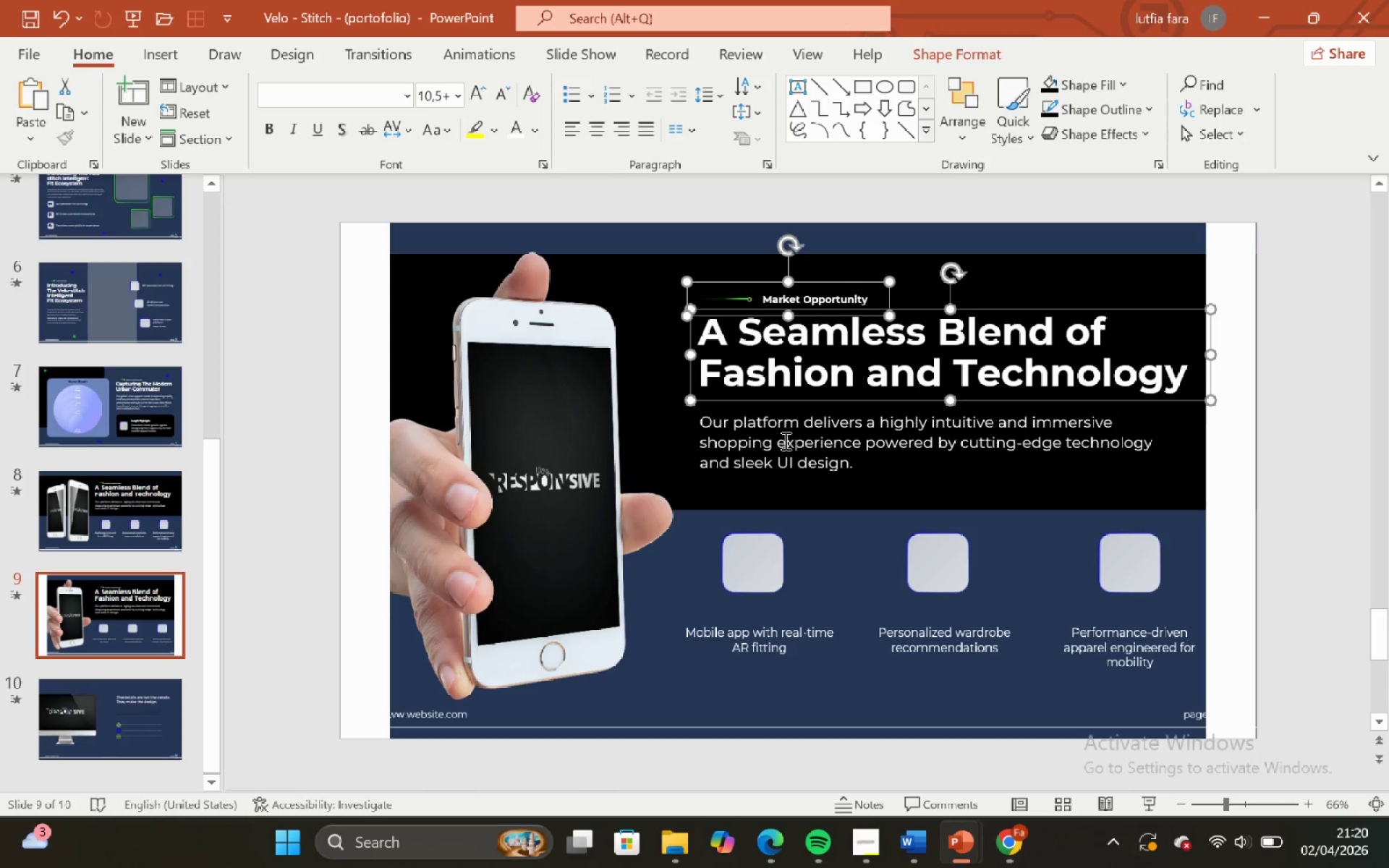 
triple_click([784, 441])
 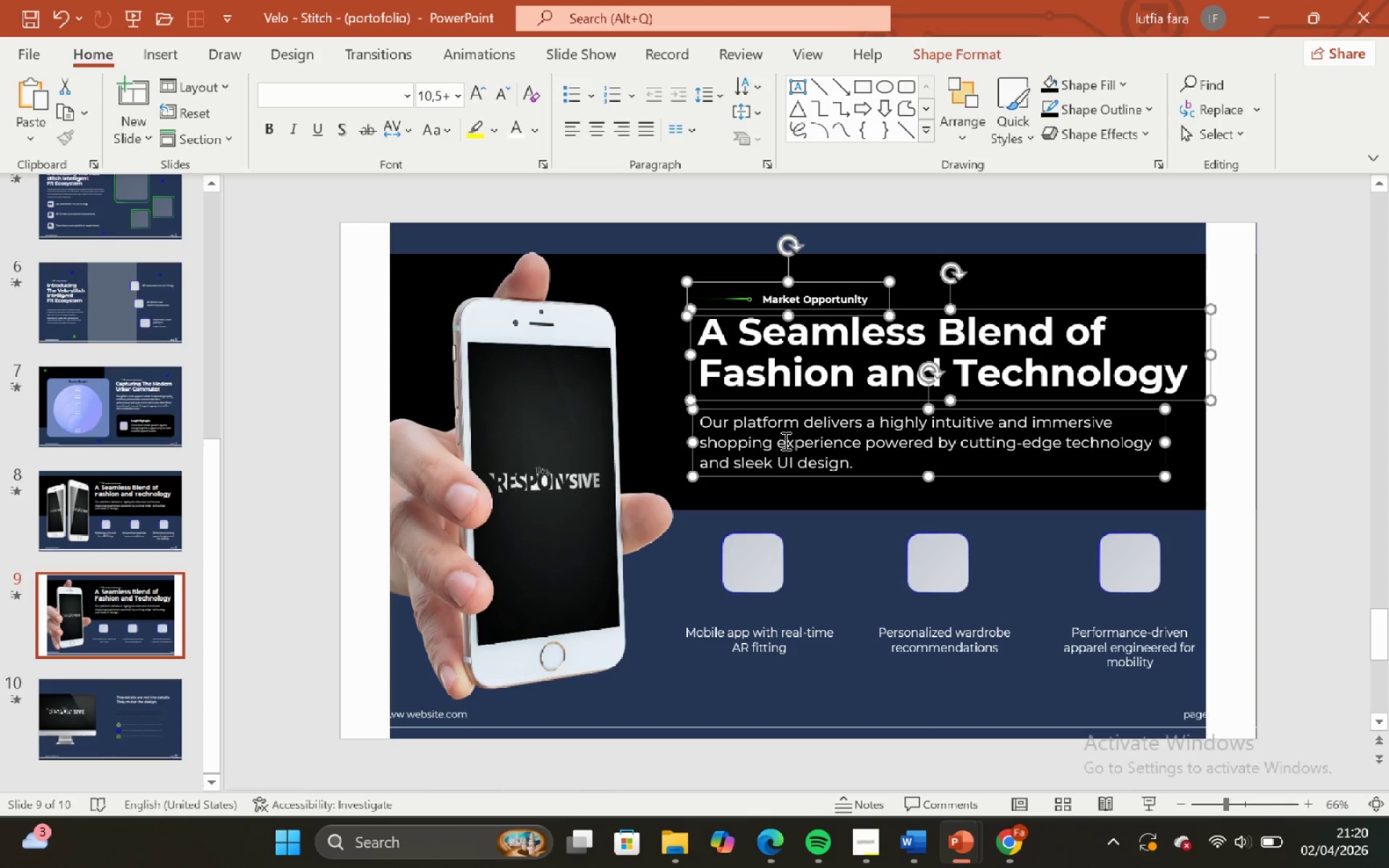 
key(Control+C)
 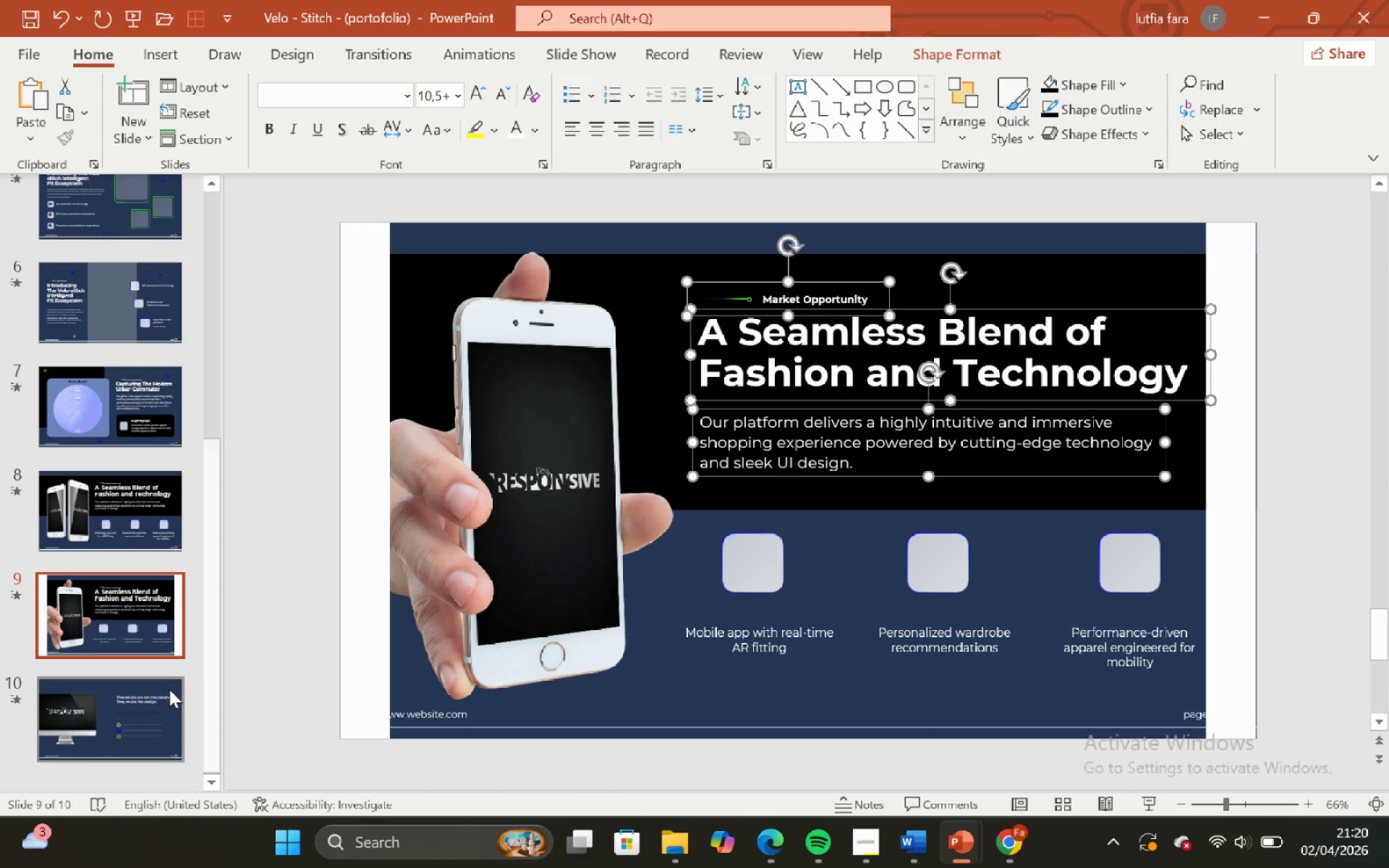 
left_click([169, 690])
 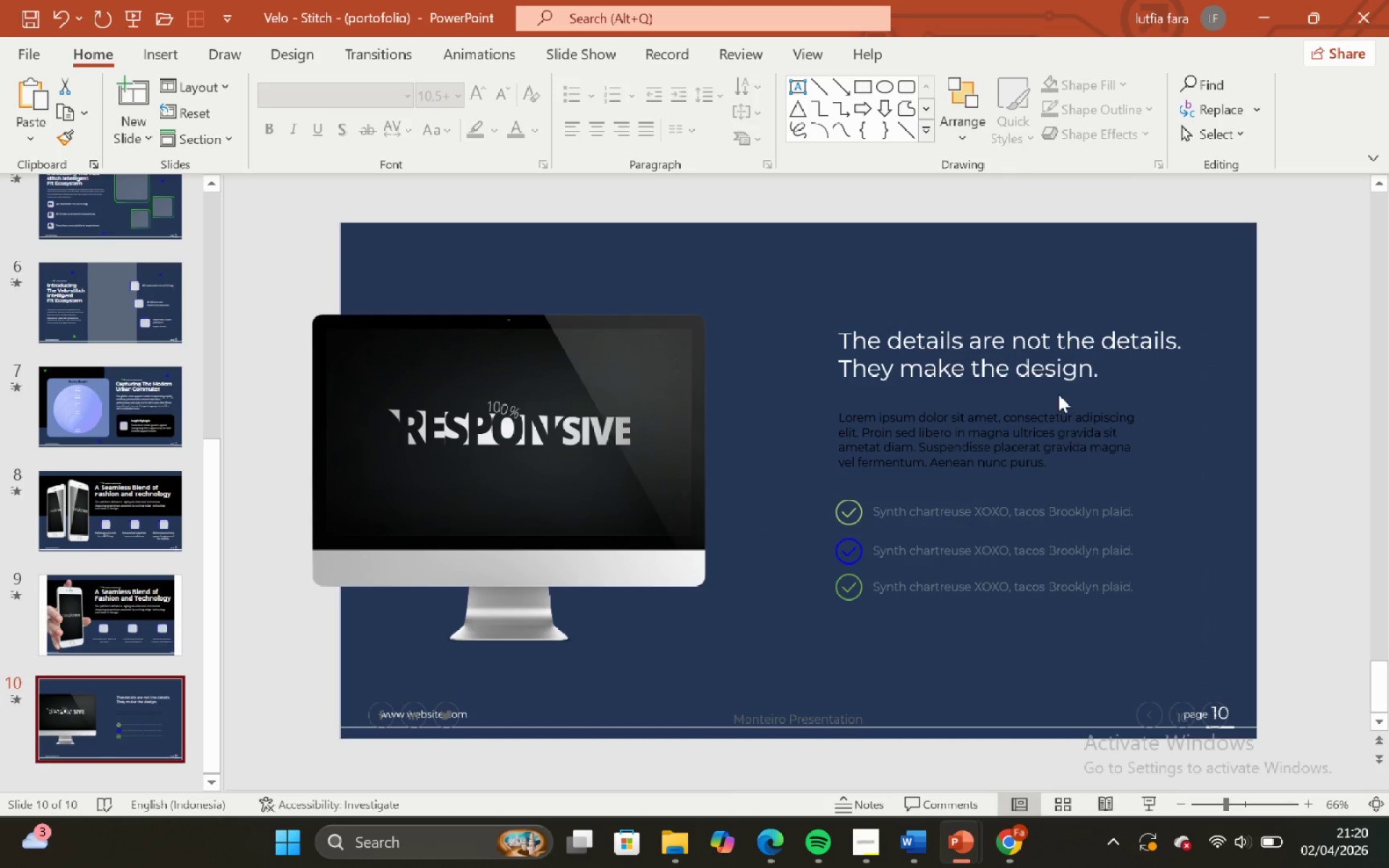 
left_click([1024, 371])
 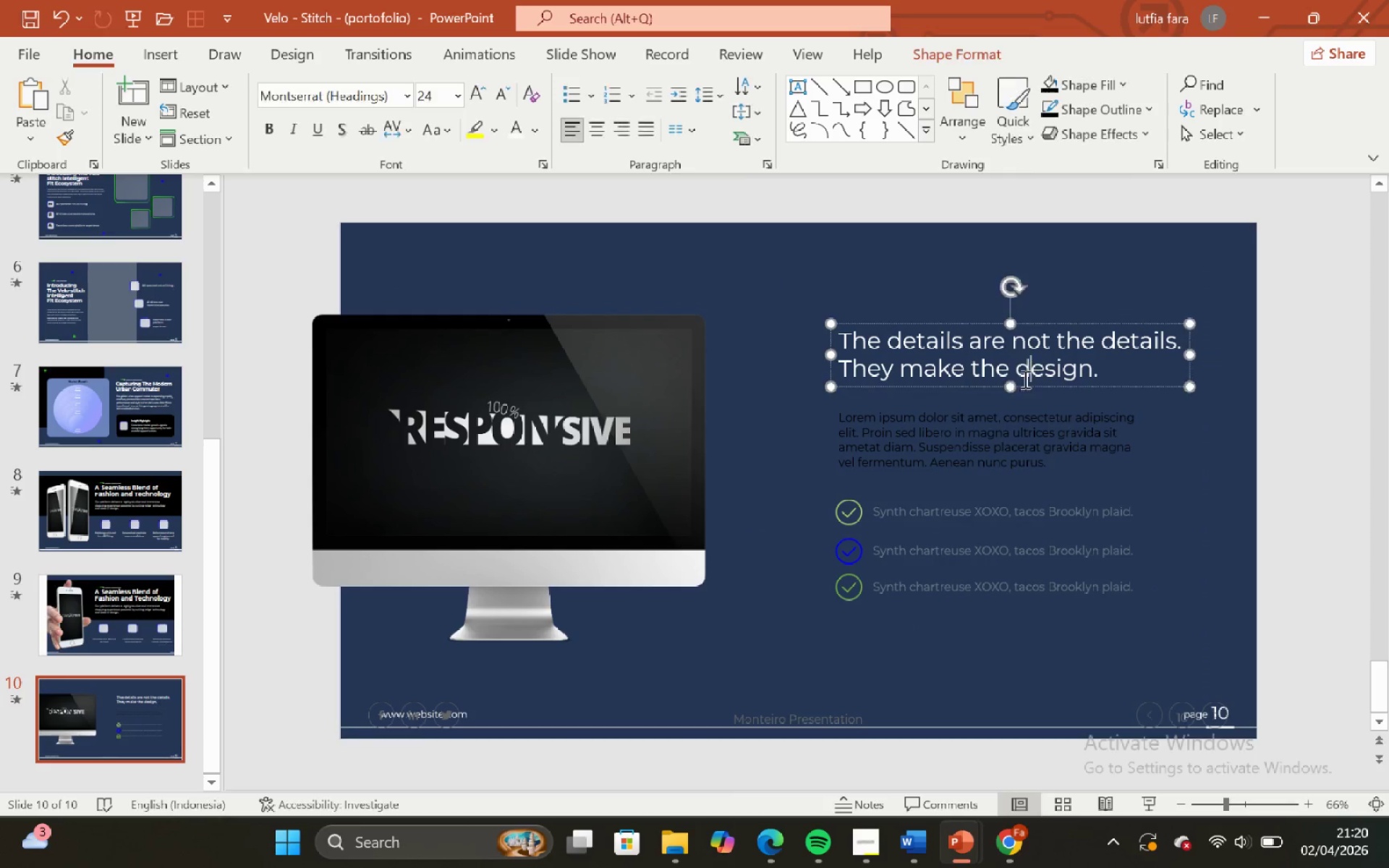 
hold_key(key=ShiftLeft, duration=0.8)
double_click([1024, 429])
 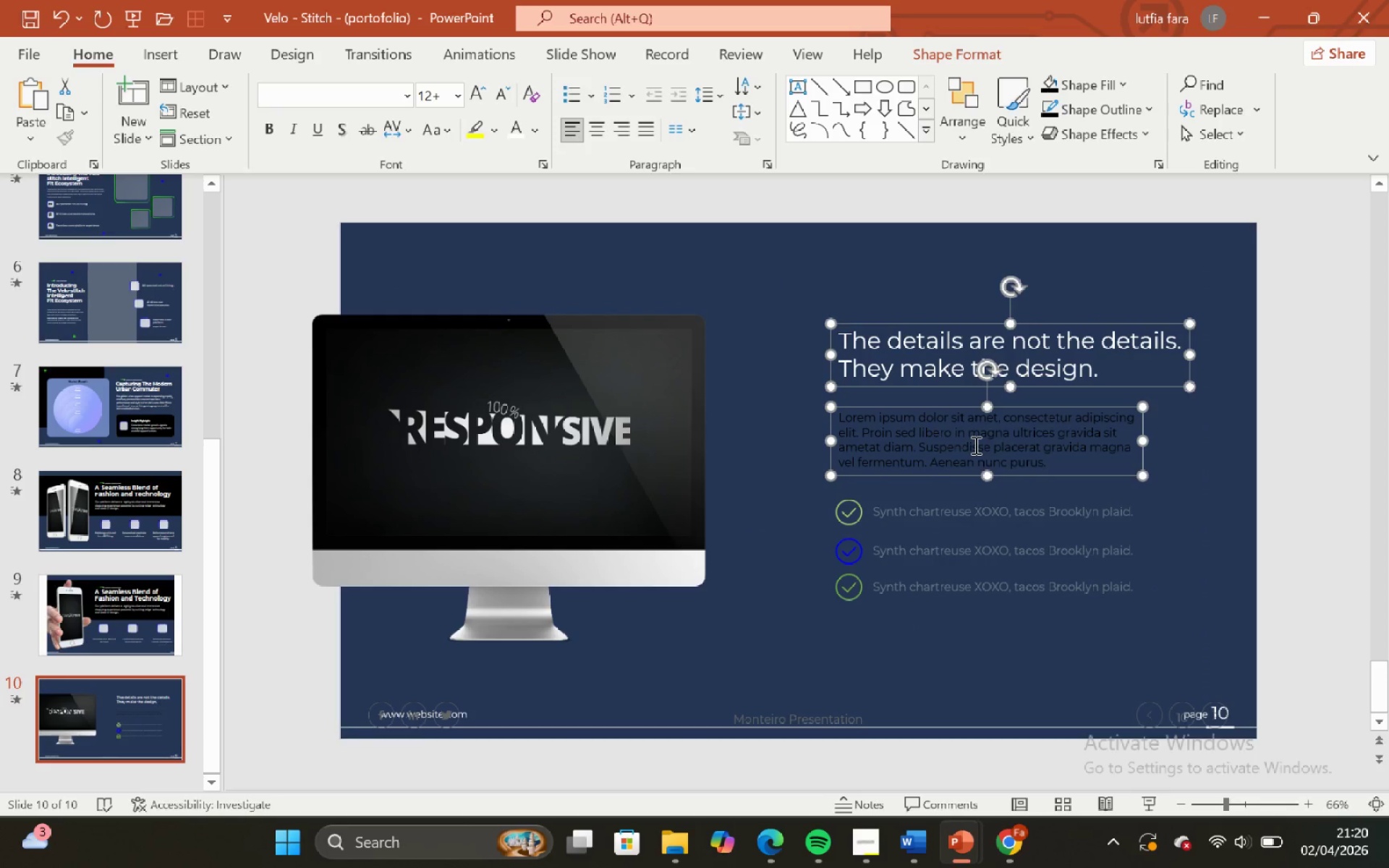 
key(Backspace)
 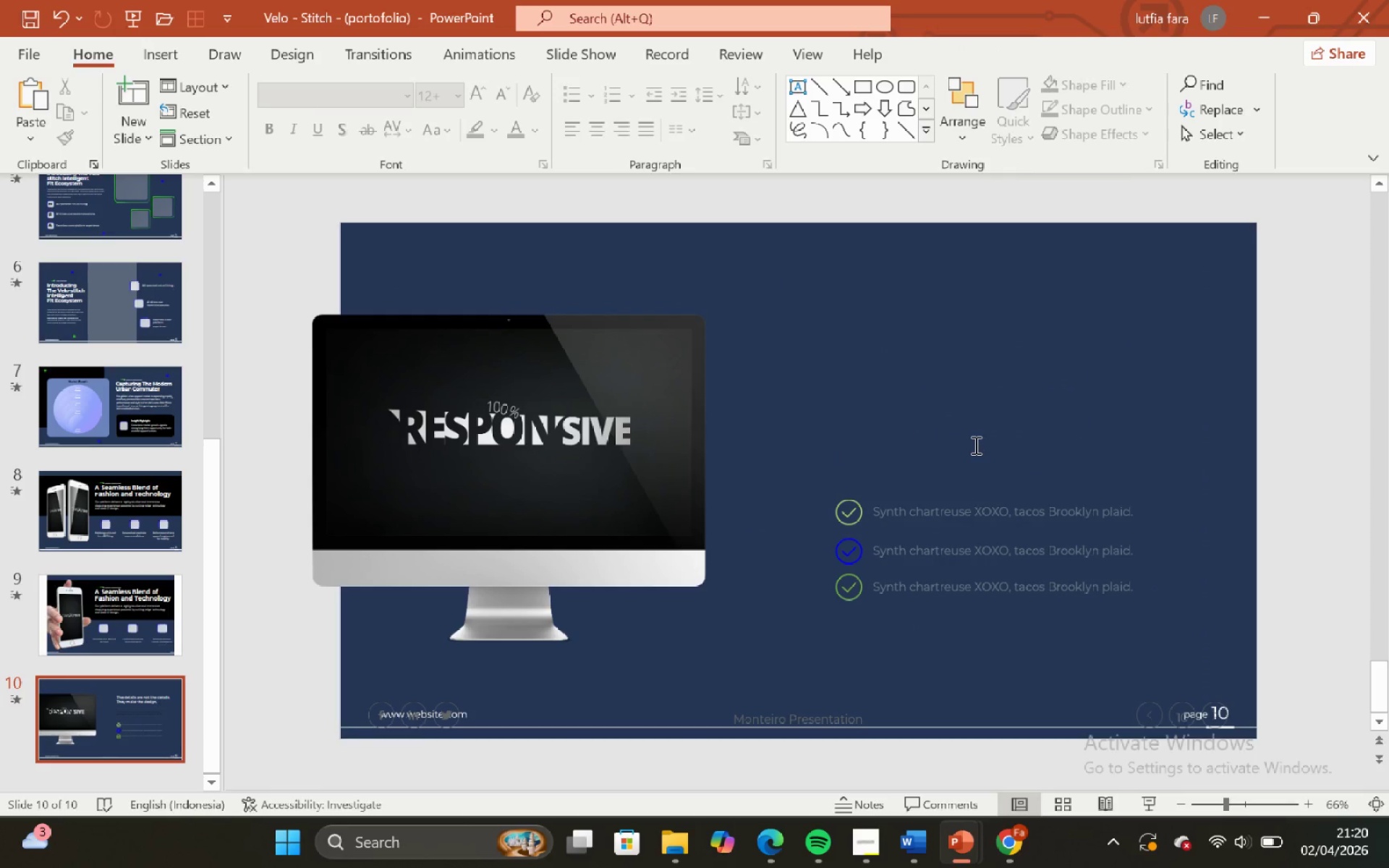 
key(Control+V)
 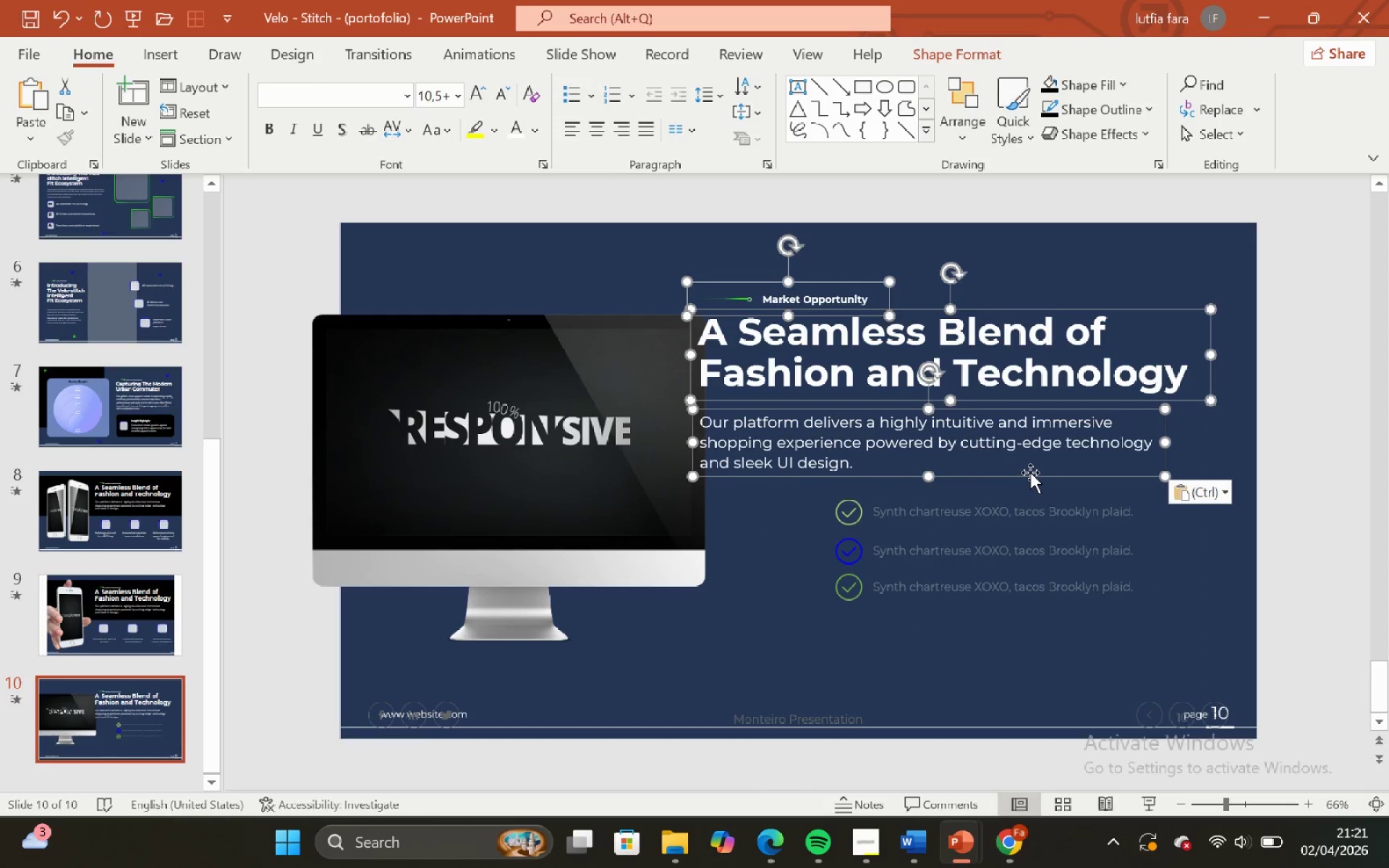 
hold_key(key=ShiftLeft, duration=1.12)
left_click_drag(start_coordinate=[1030, 472], to_coordinate=[1066, 472])
 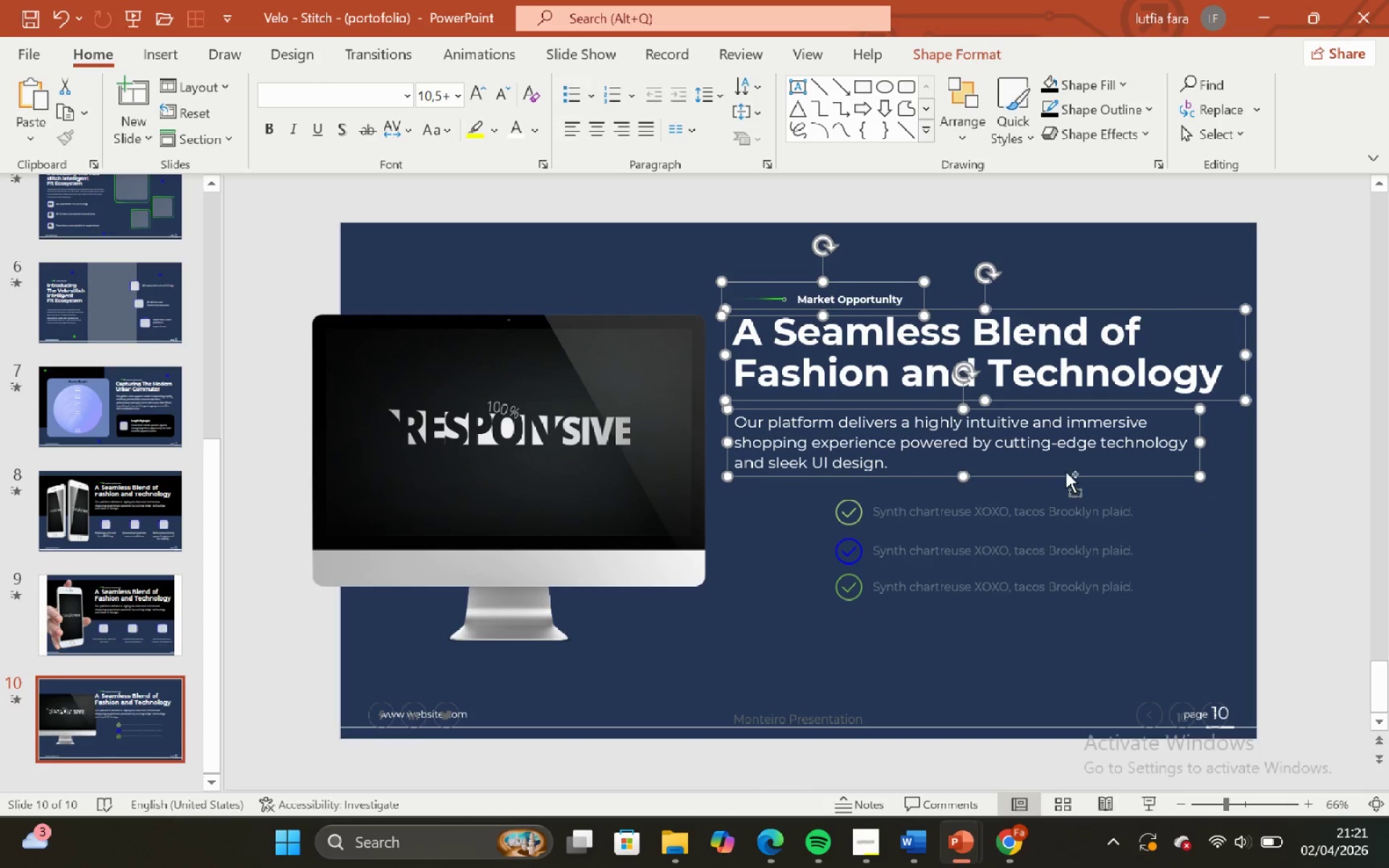 
key(Control+Z)
 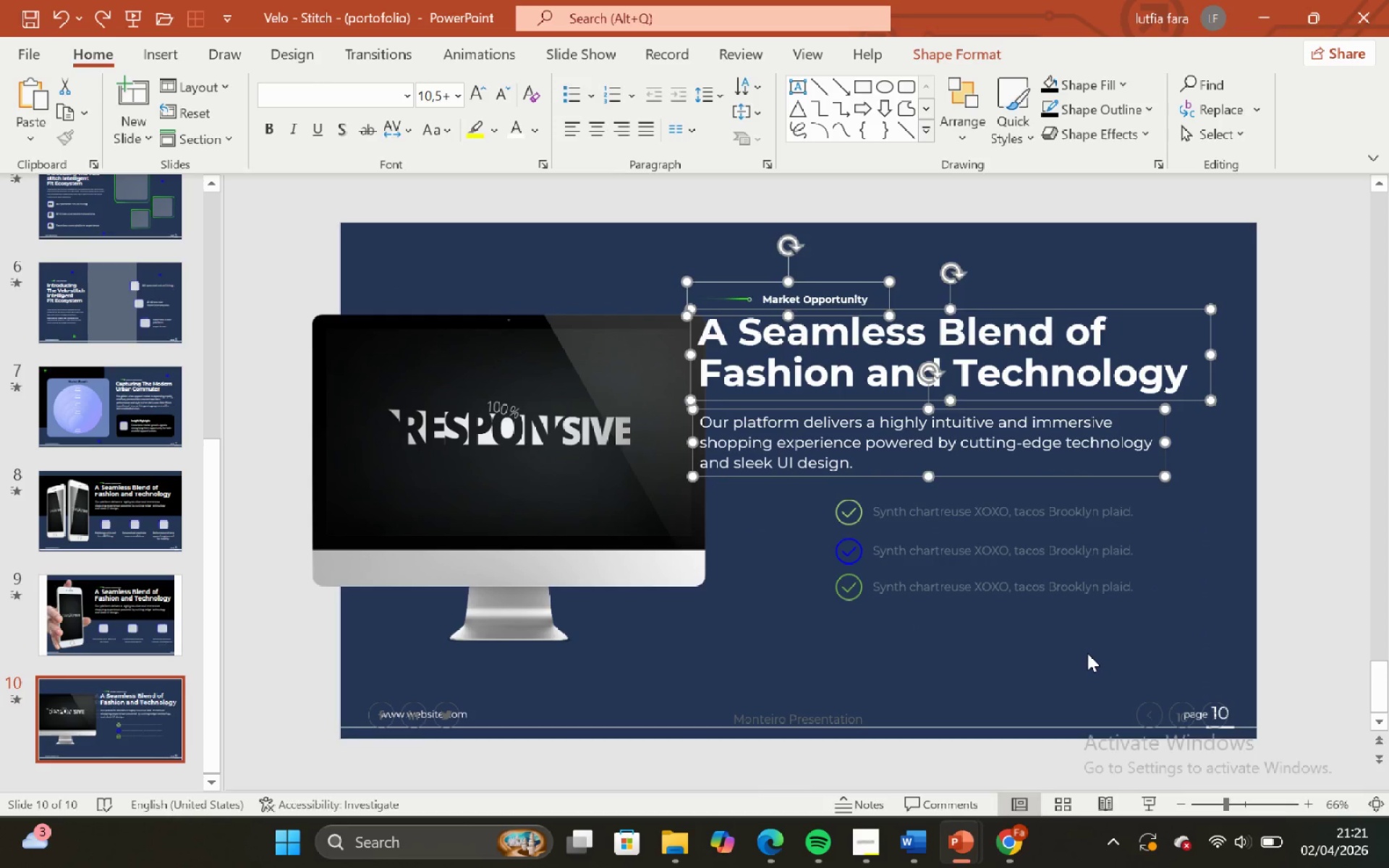 
left_click([1087, 653])
 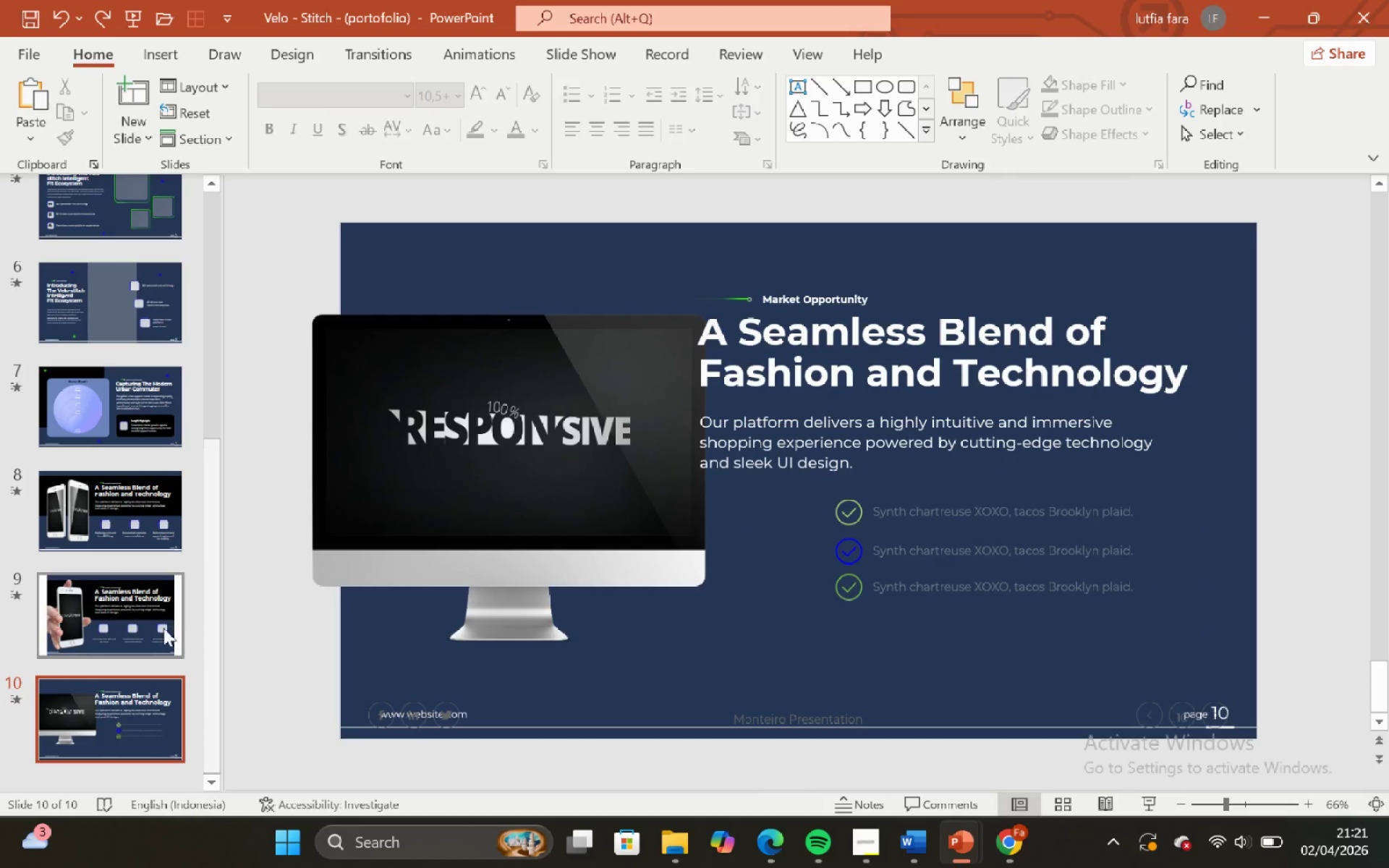 
left_click([161, 628])
 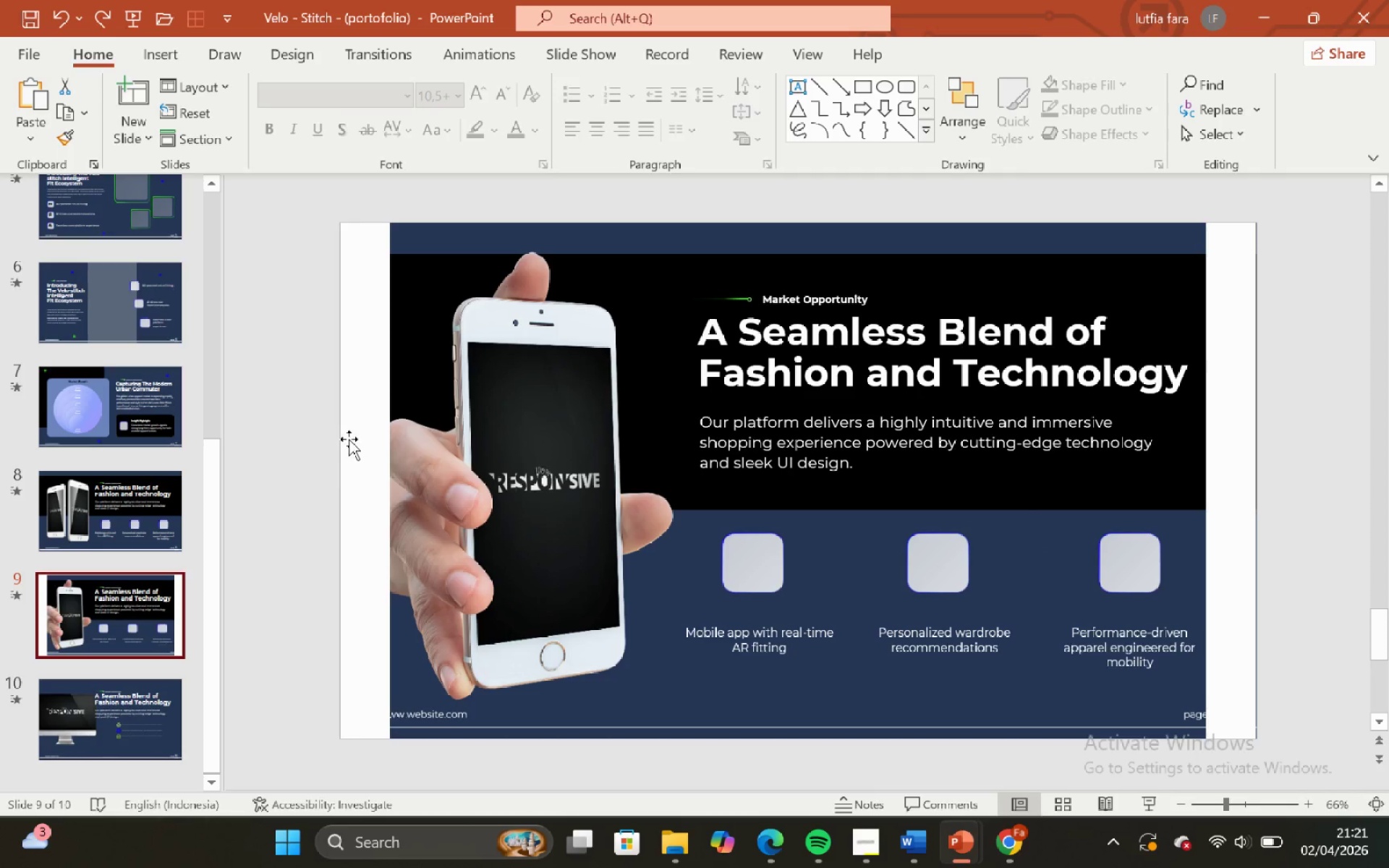 
left_click([350, 433])
 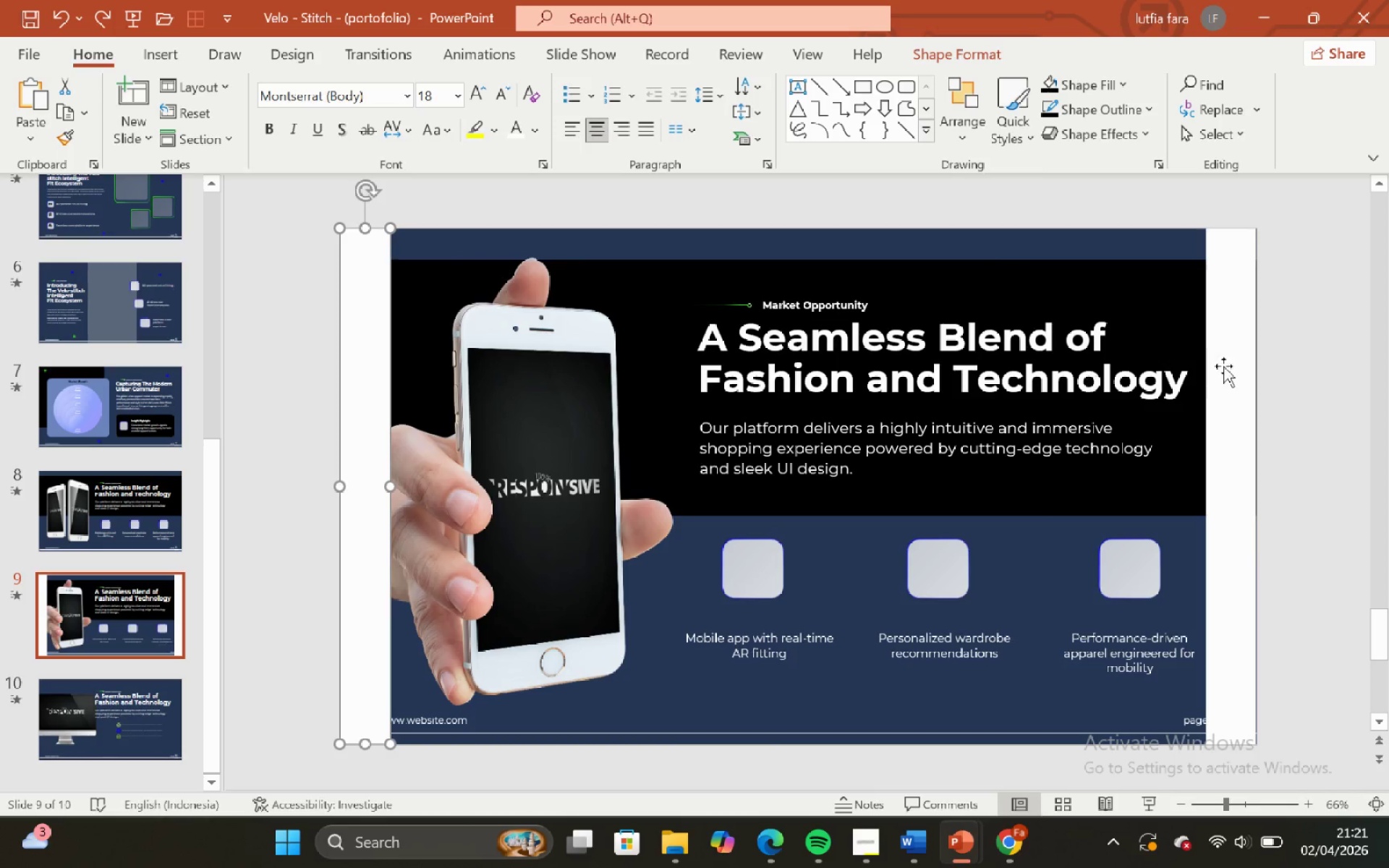 
hold_key(key=ShiftLeft, duration=0.45)
left_click([1225, 345])
 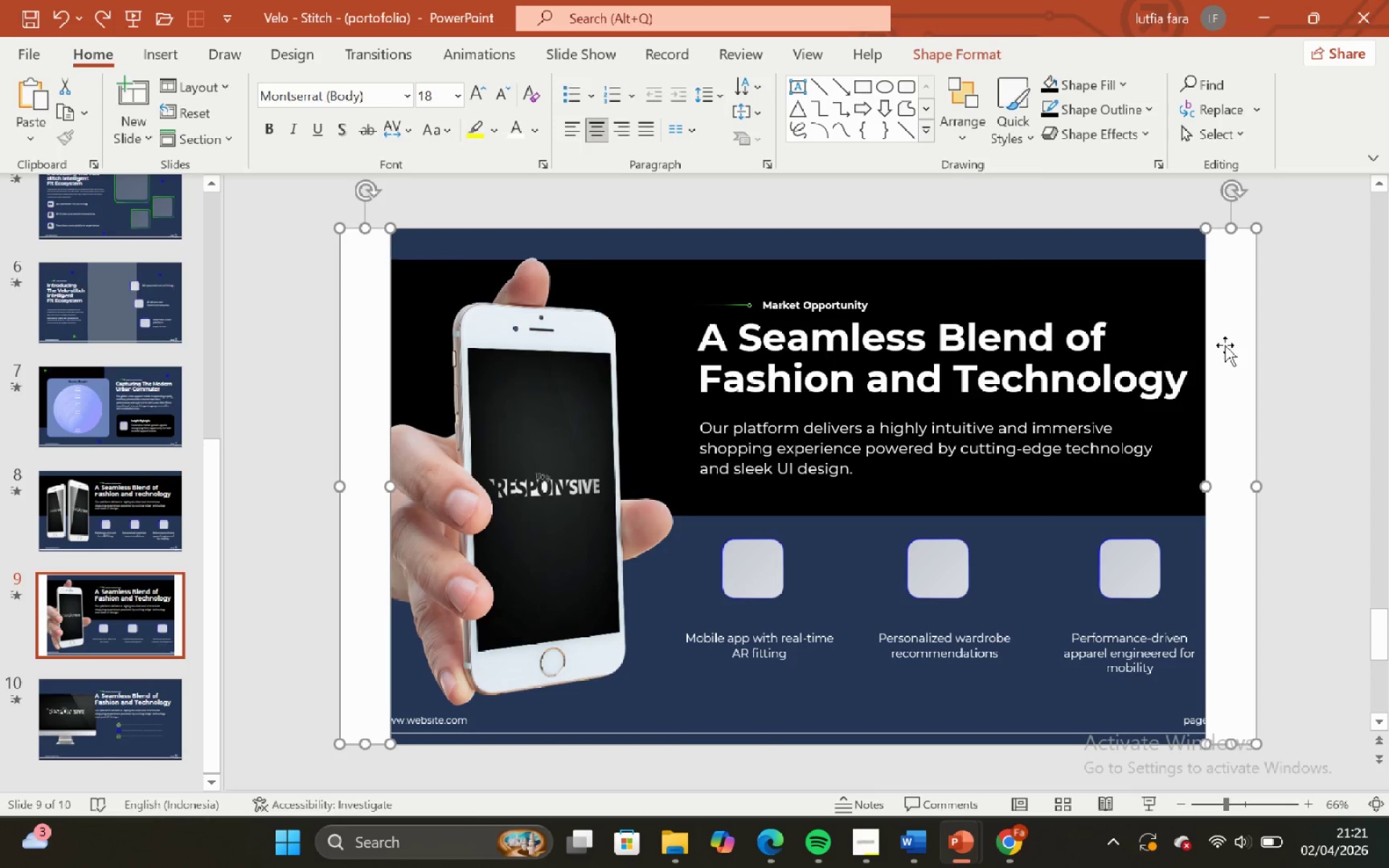 
key(Control+C)
 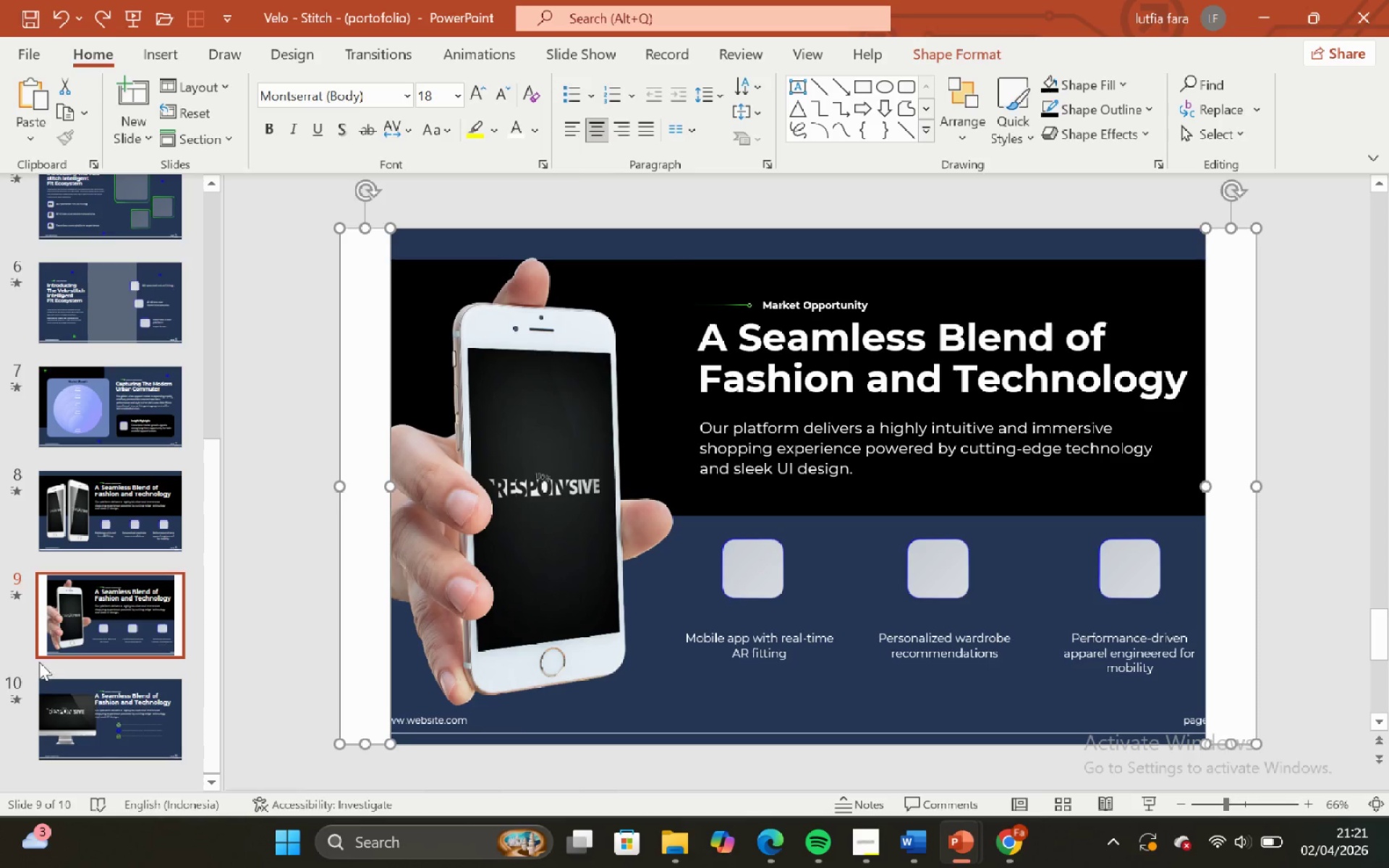 
left_click([80, 701])
 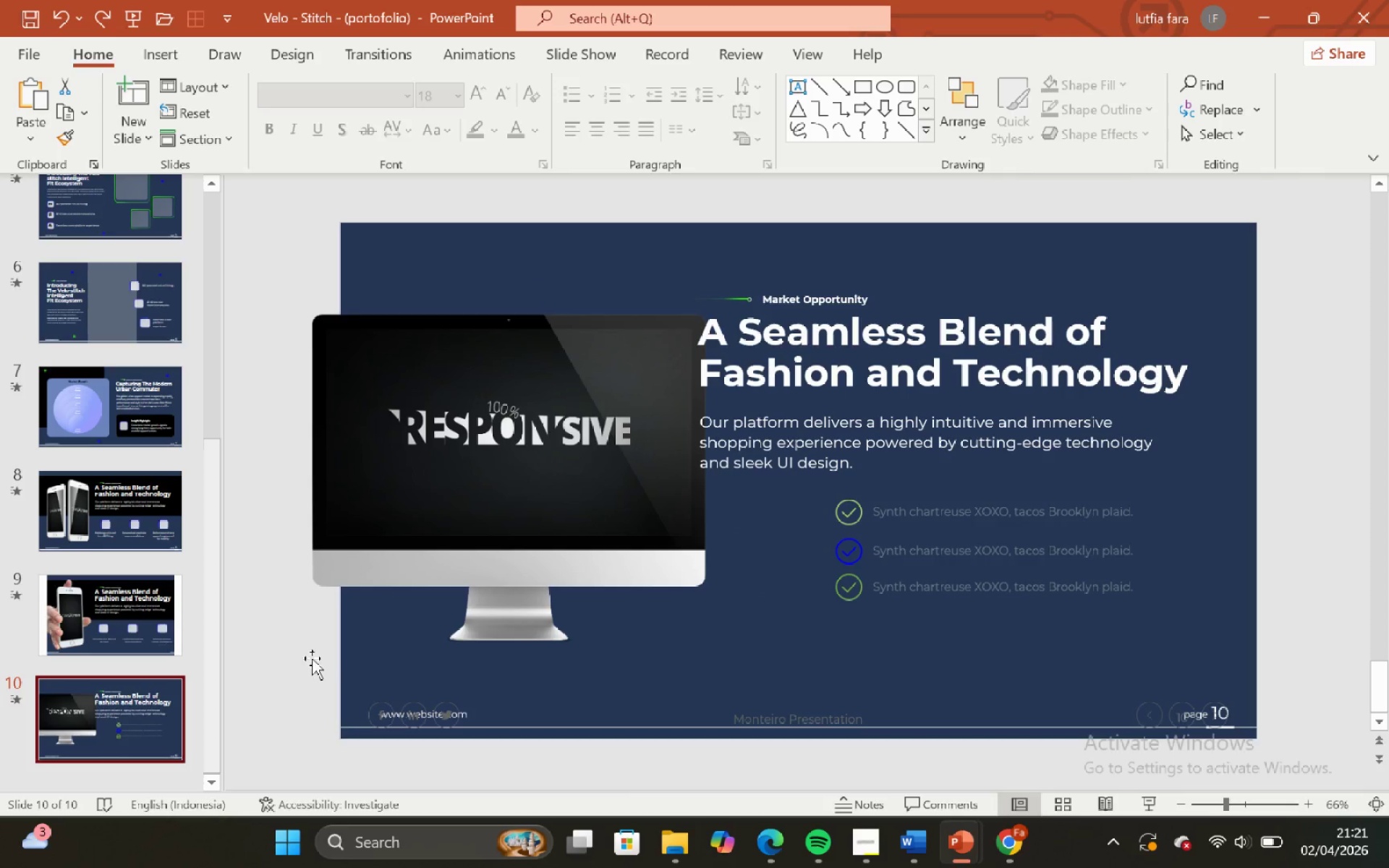 
scroll: coordinate [47, 684], scroll_direction: down, amount: 2.0
 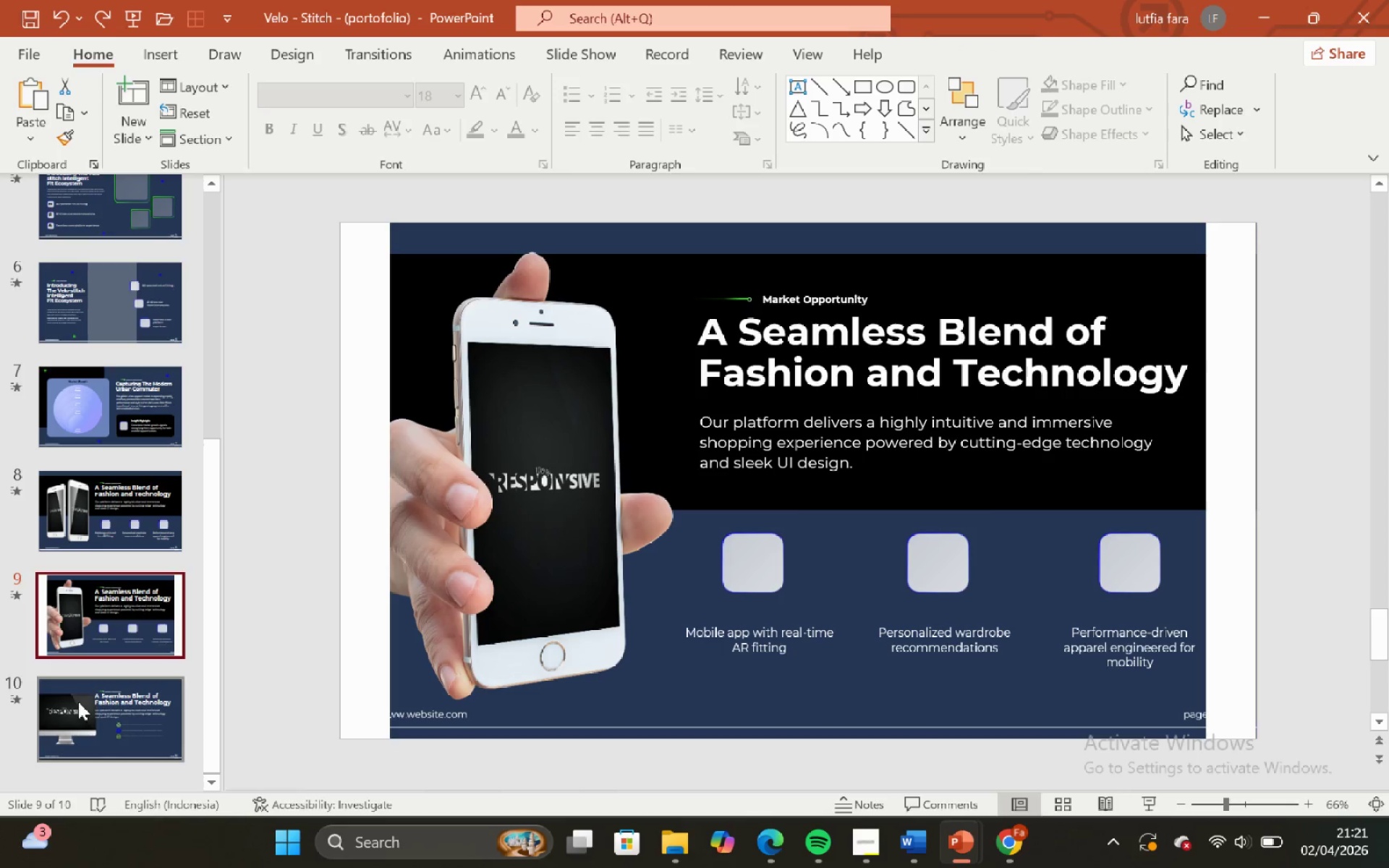 
key(Control+V)
 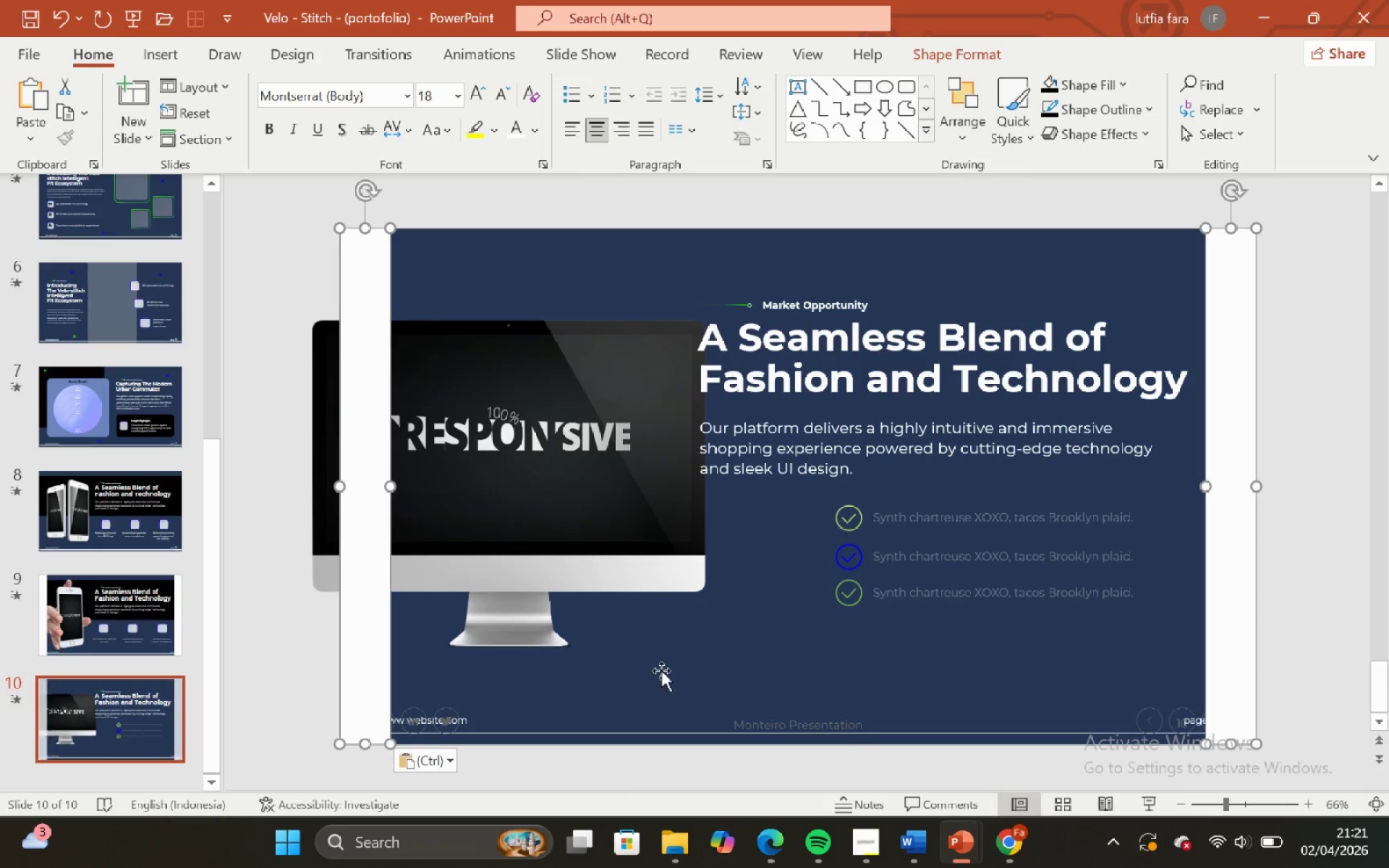 
left_click([658, 676])
 